 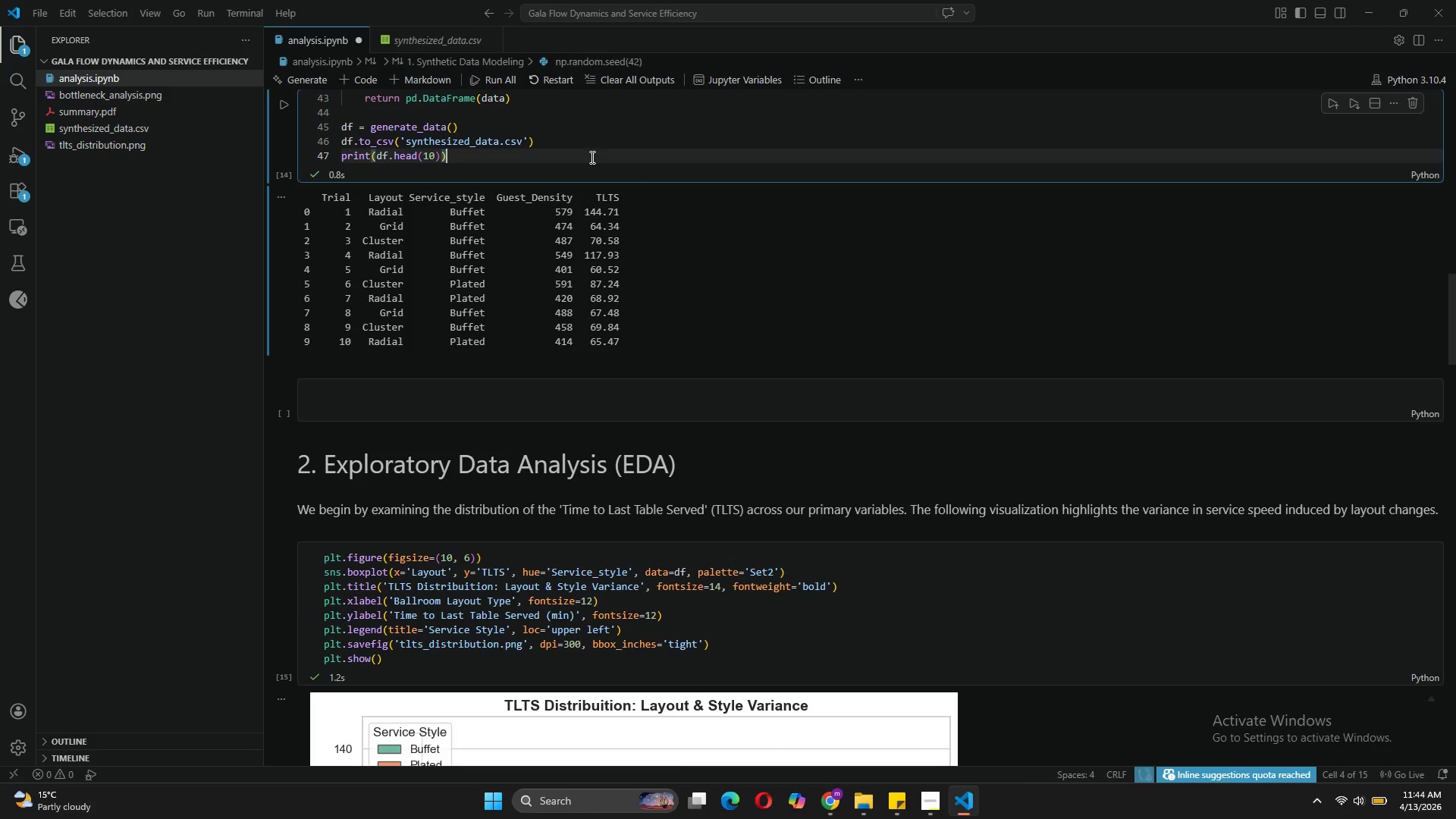 
left_click([432, 86])
 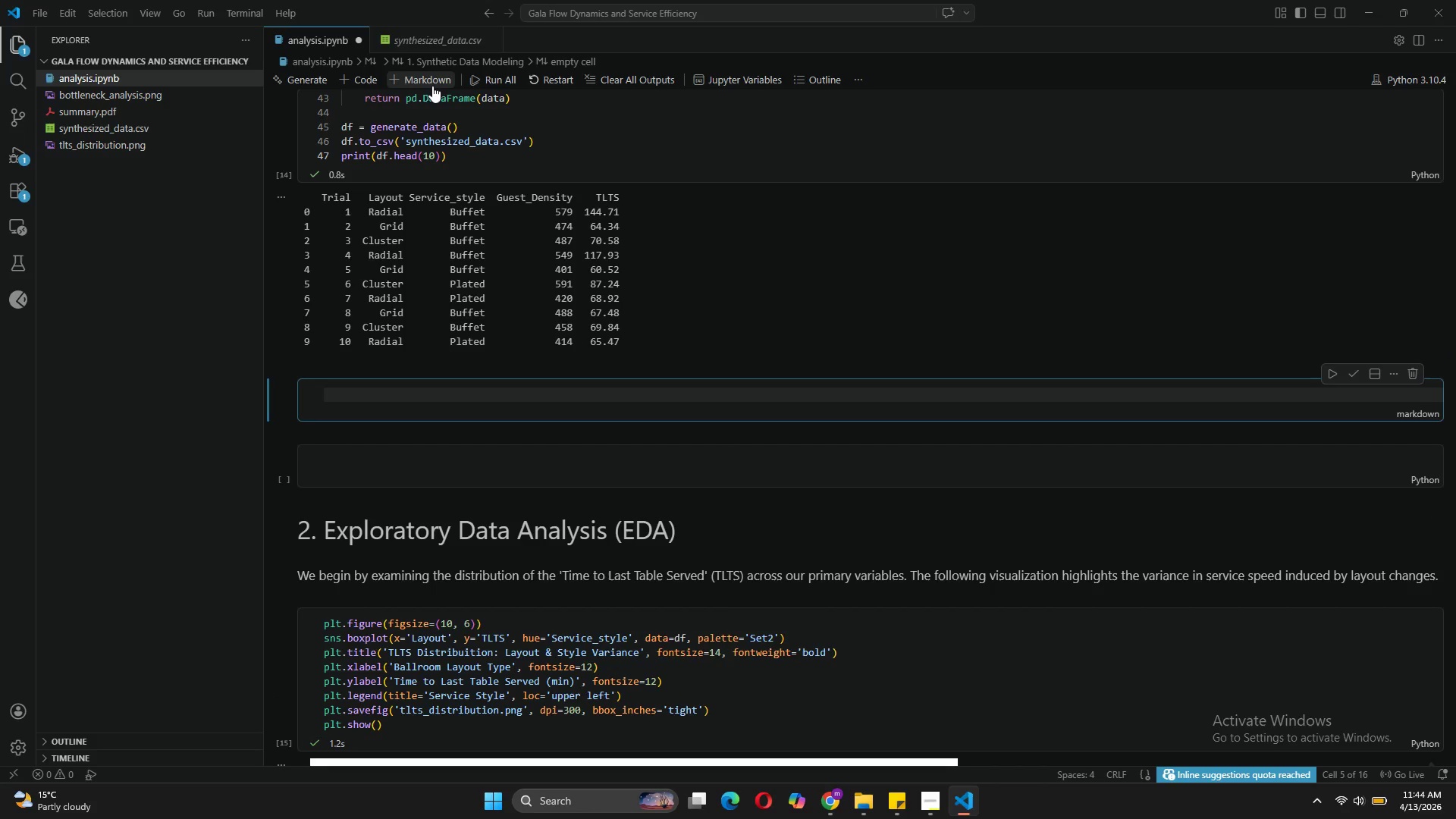 
wait(10.36)
 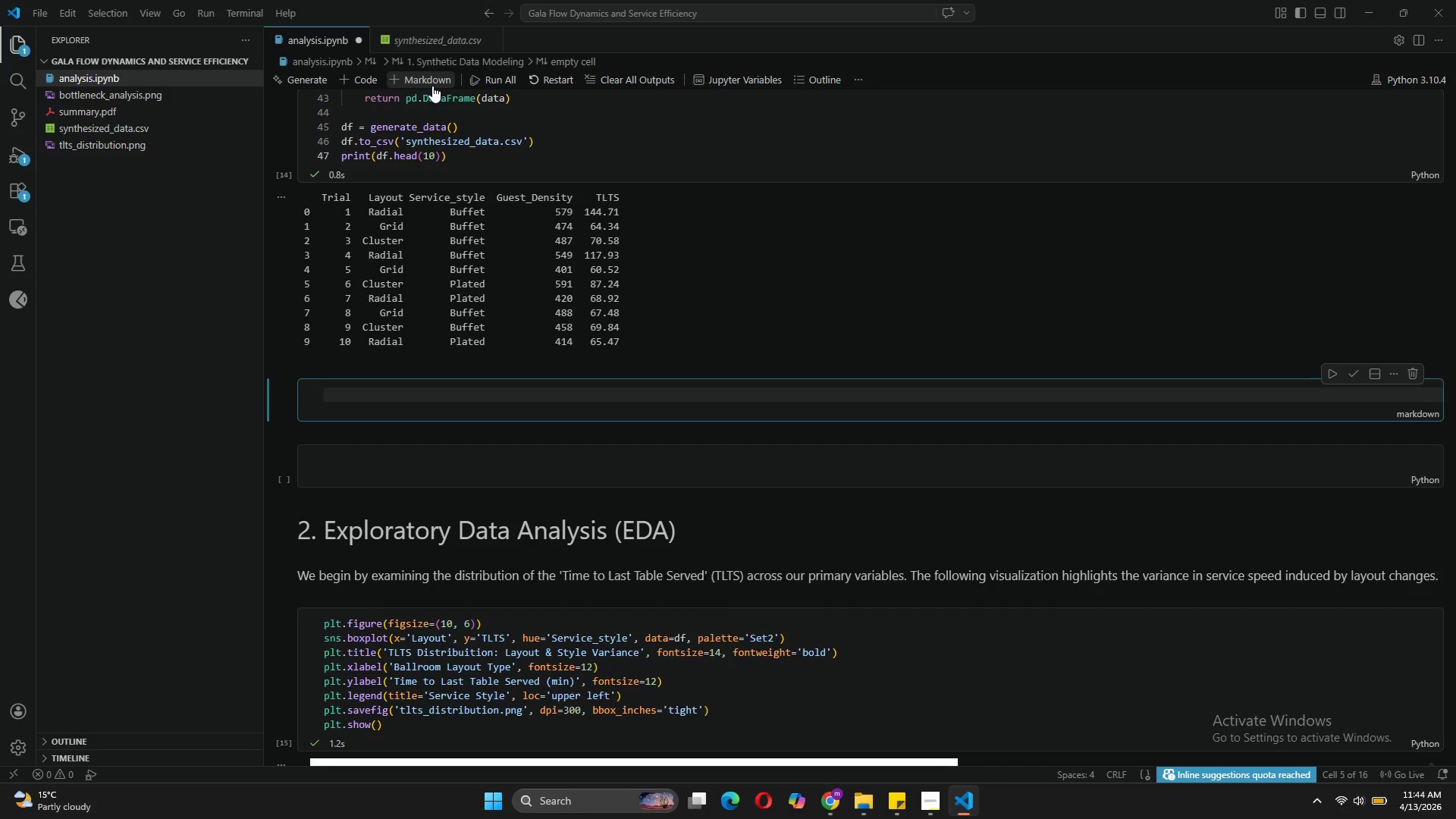 
key(Shift+ShiftLeft)
 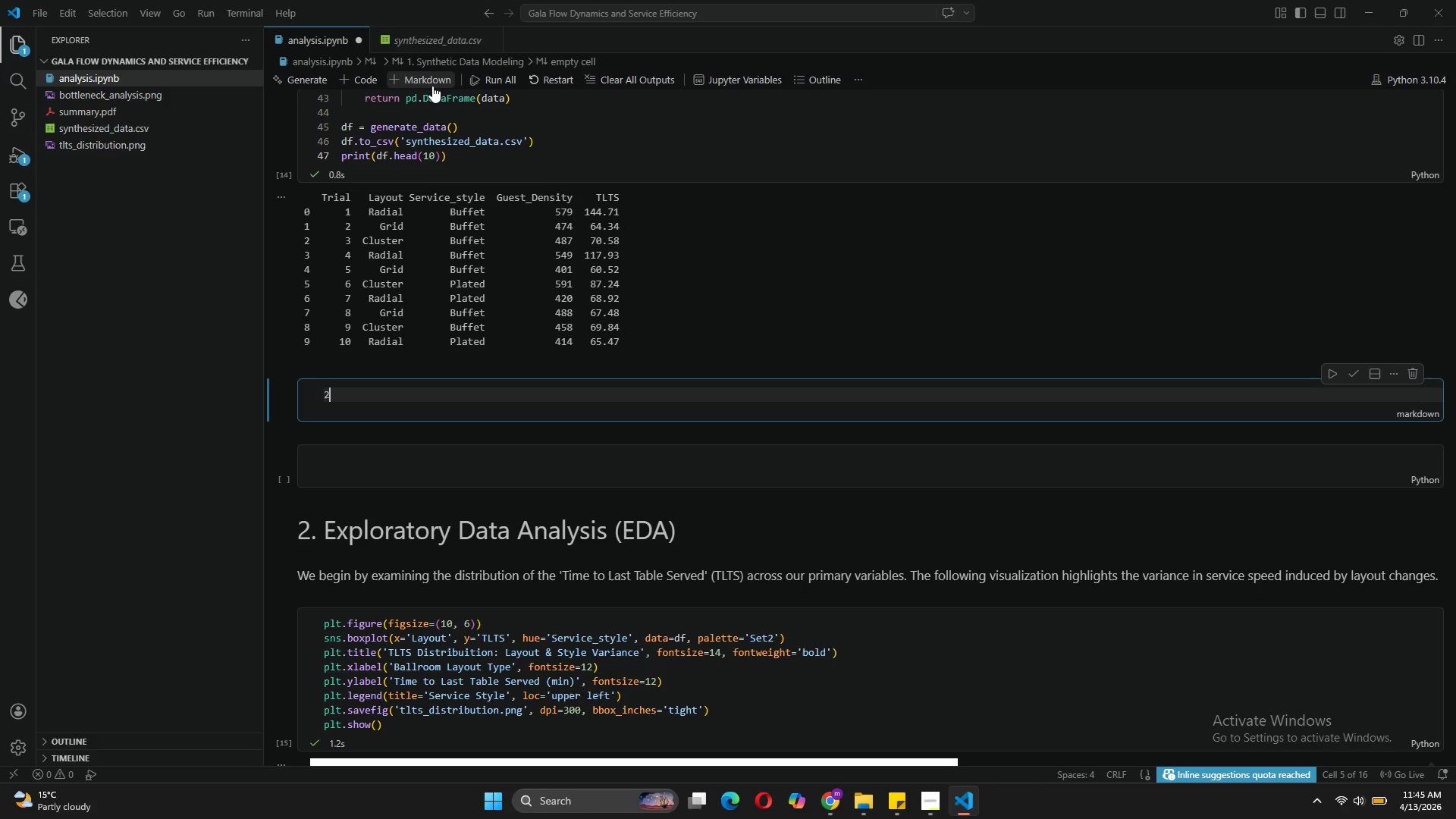 
key(2)
 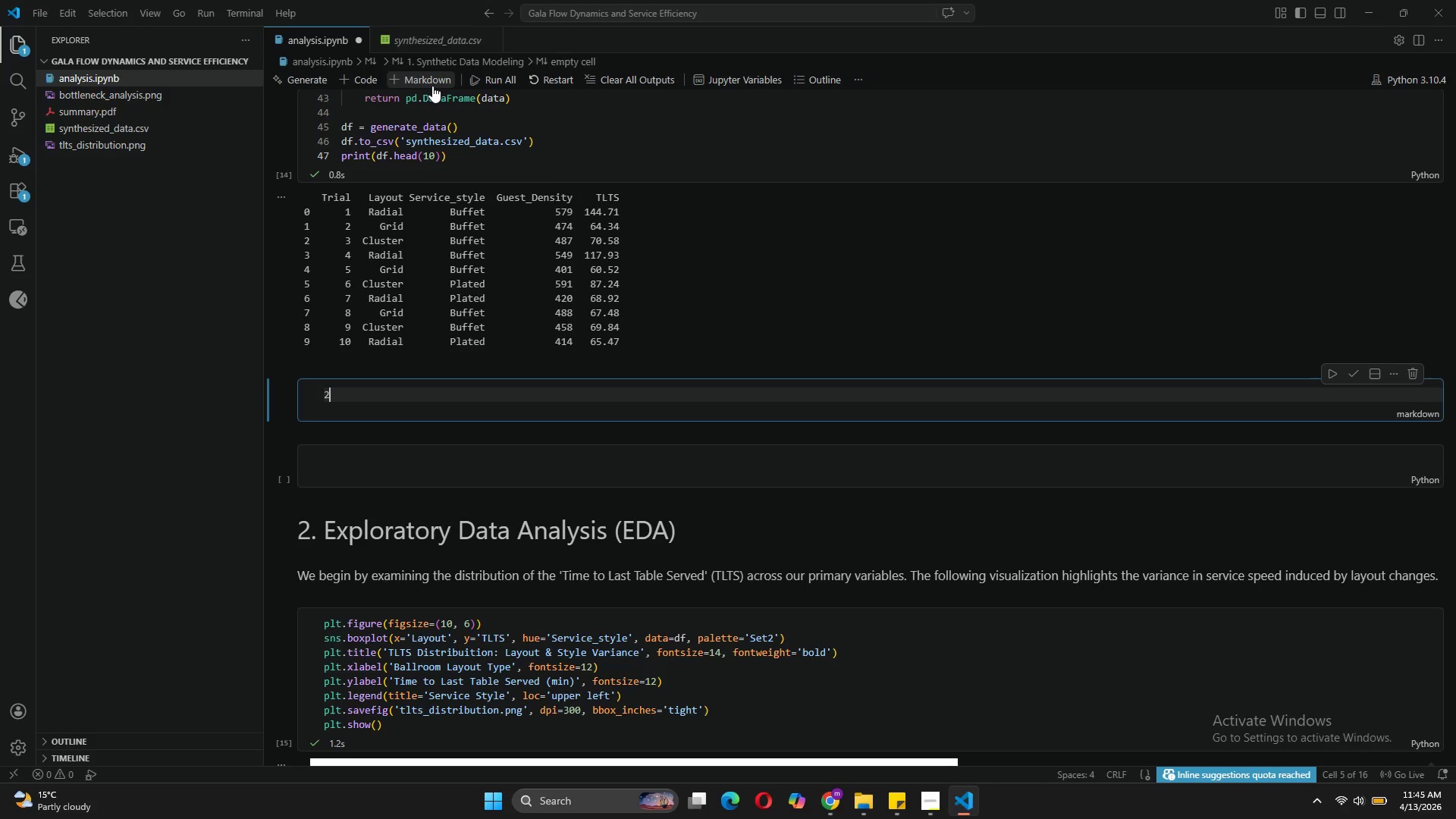 
key(Shift+ShiftLeft)
 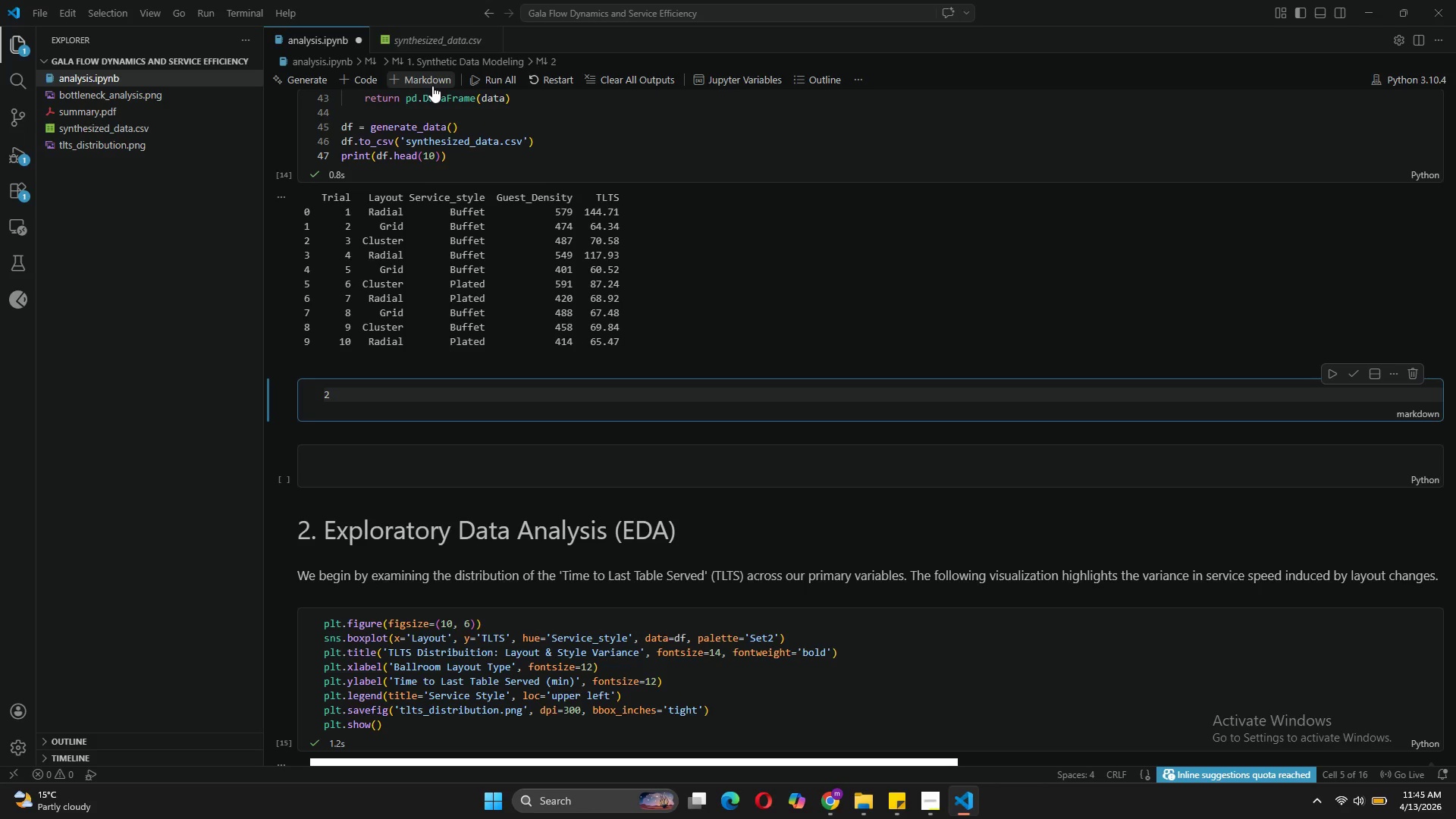 
key(Backspace)
 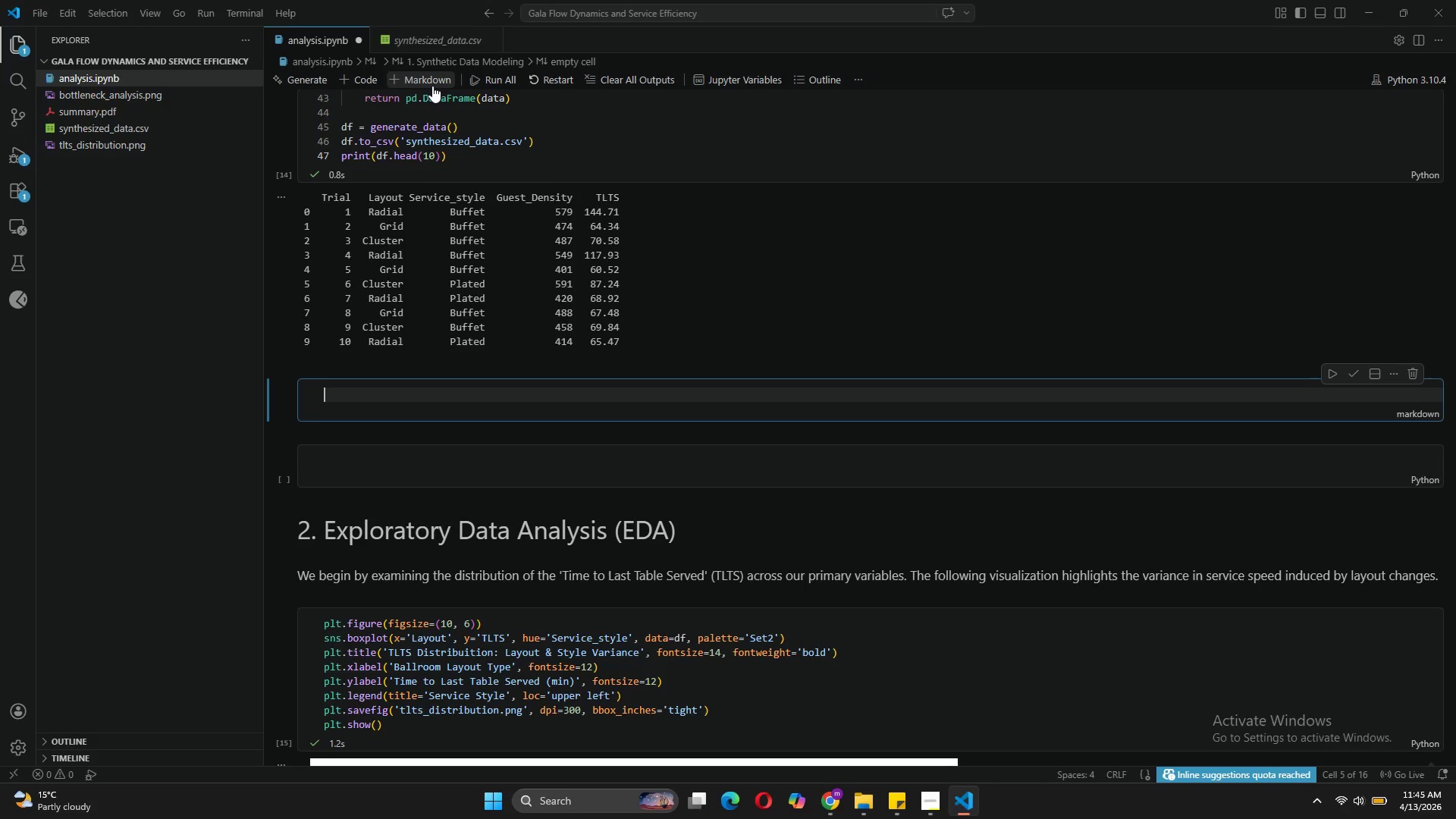 
key(Shift+3)
 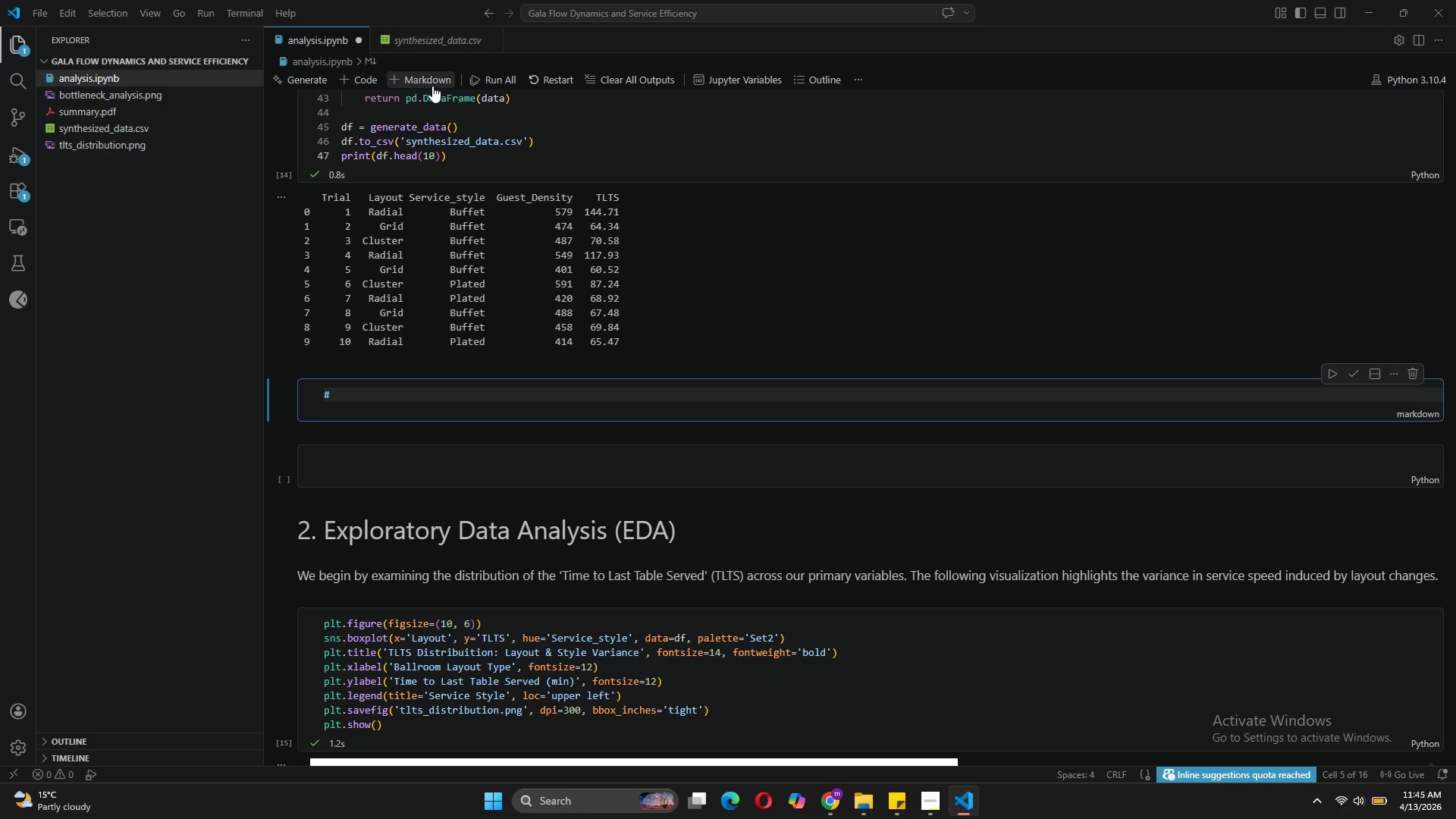 
type(# Statistical Assumptions Validation for ANOVA)
 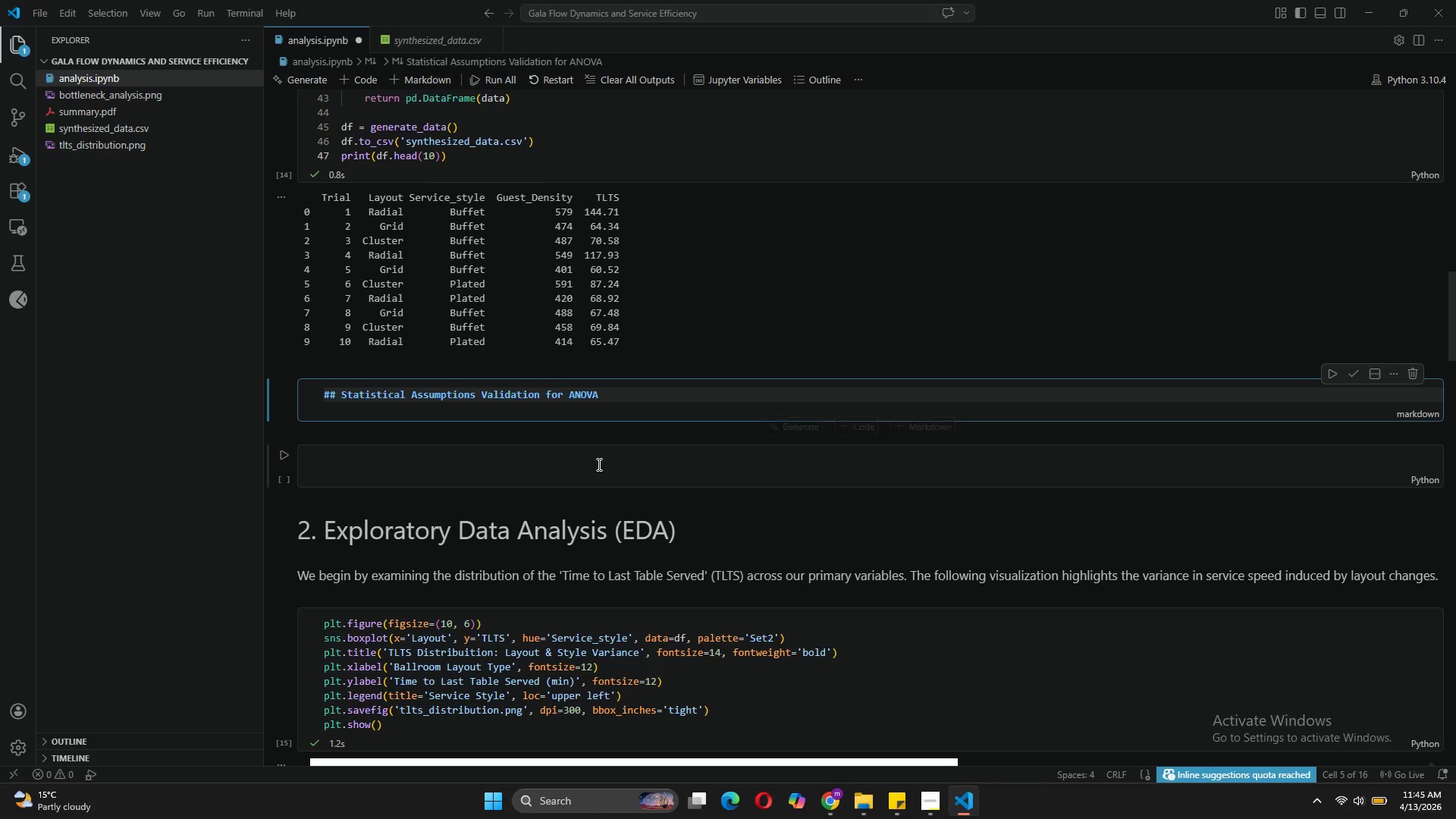 
left_click_drag(start_coordinate=[301, 400], to_coordinate=[334, 494])
 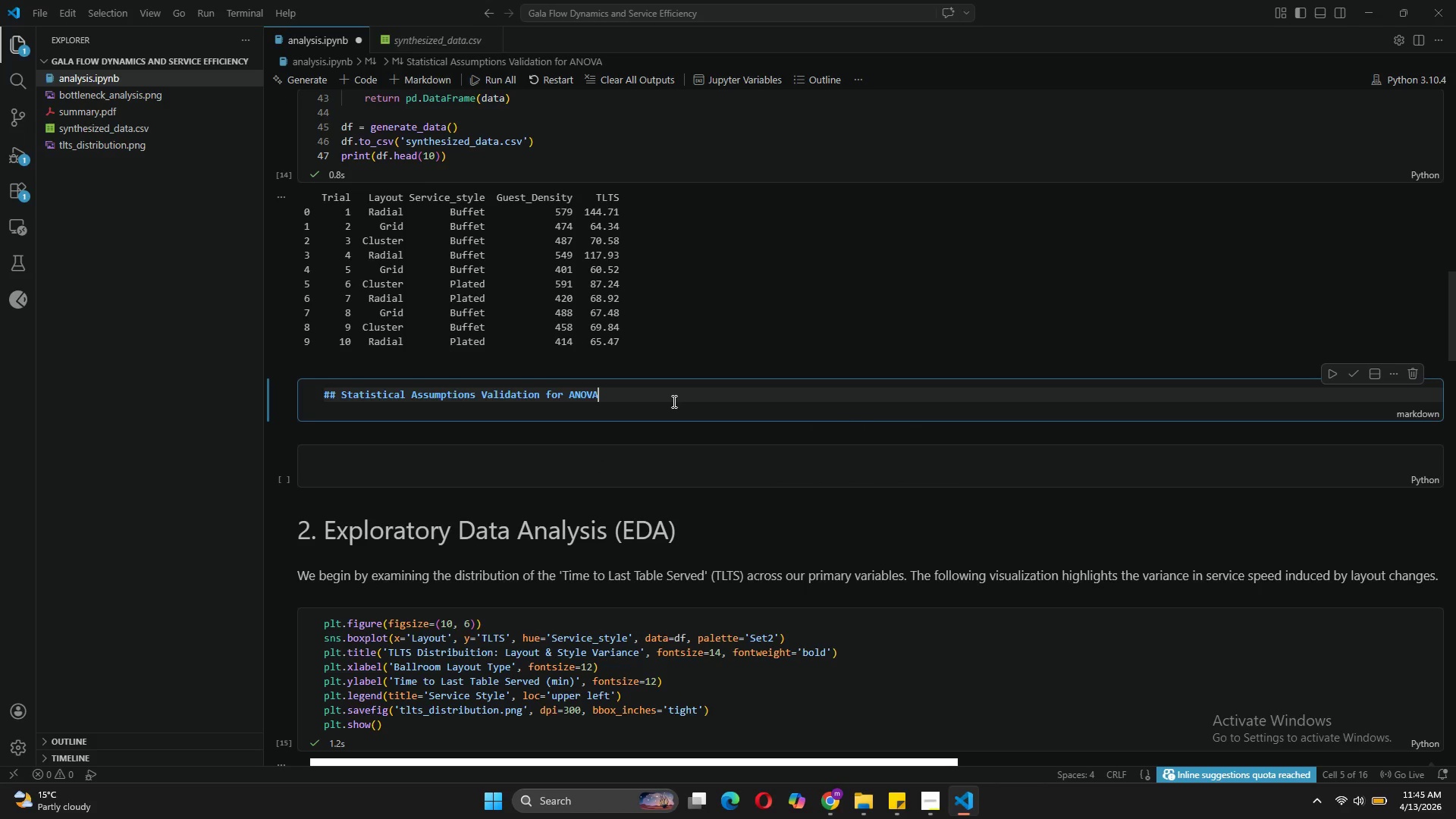 
left_click_drag(start_coordinate=[610, 397], to_coordinate=[321, 396])
 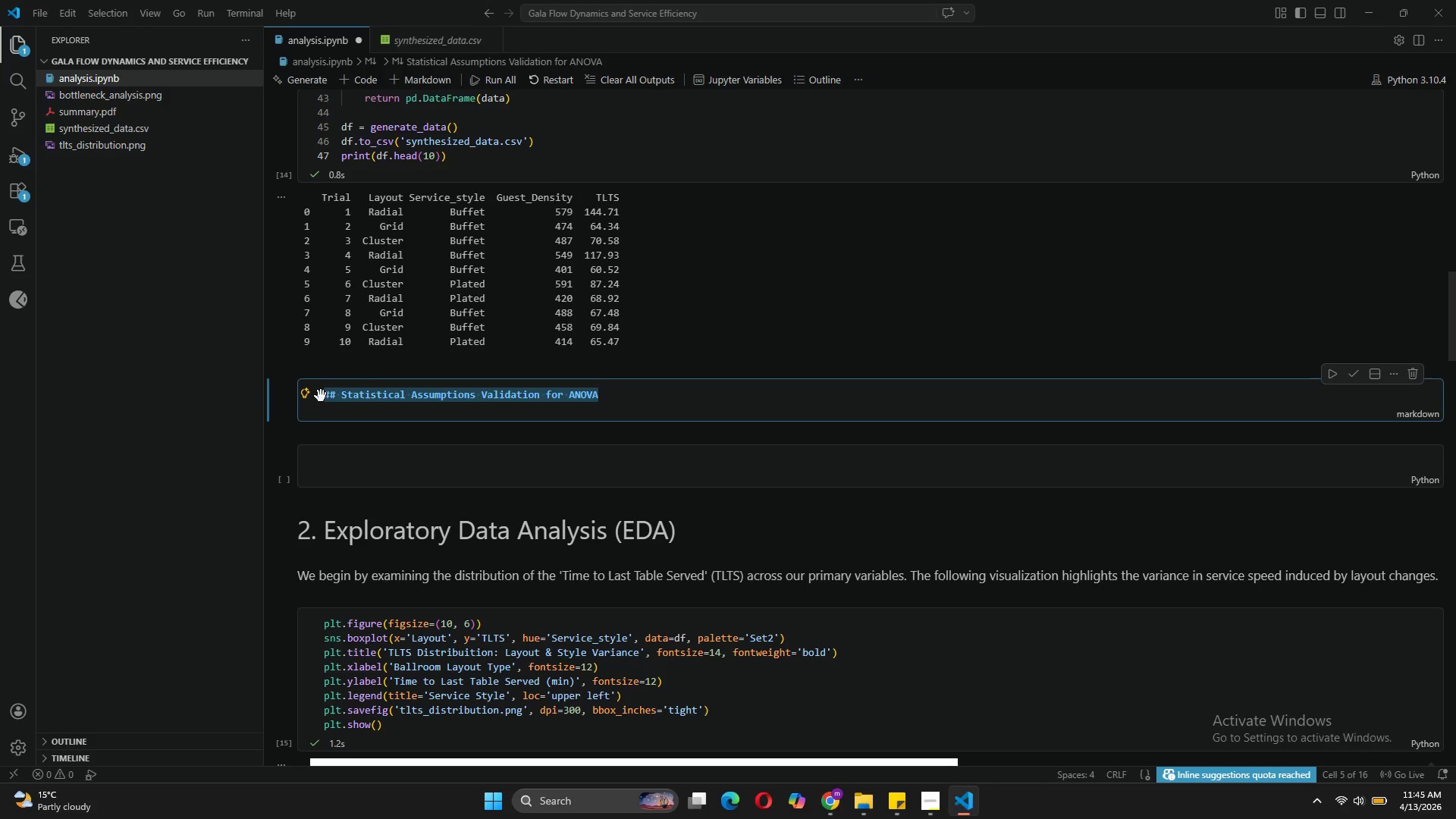 
key(Control+ControlLeft)
 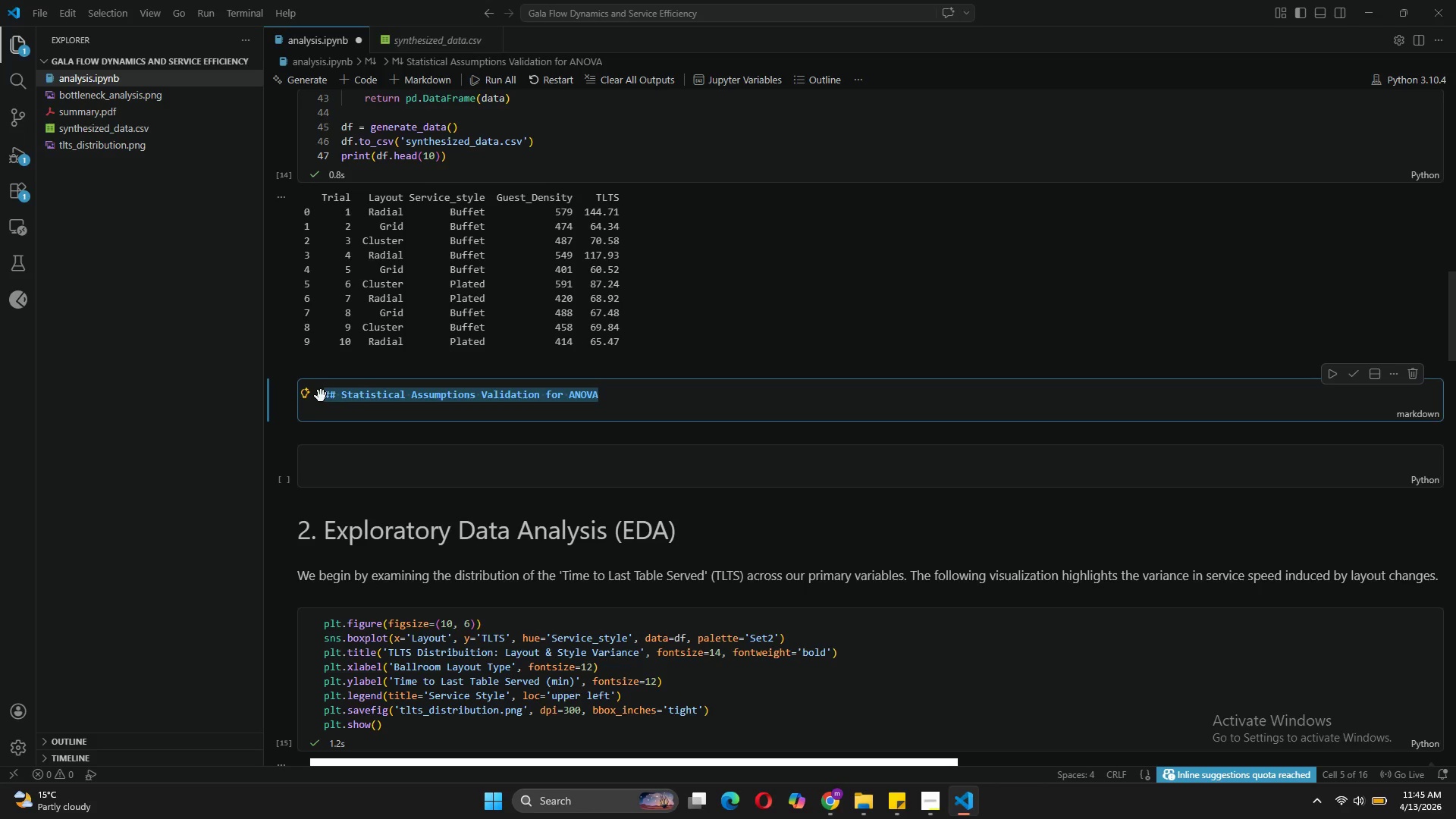 
key(Control+C)
 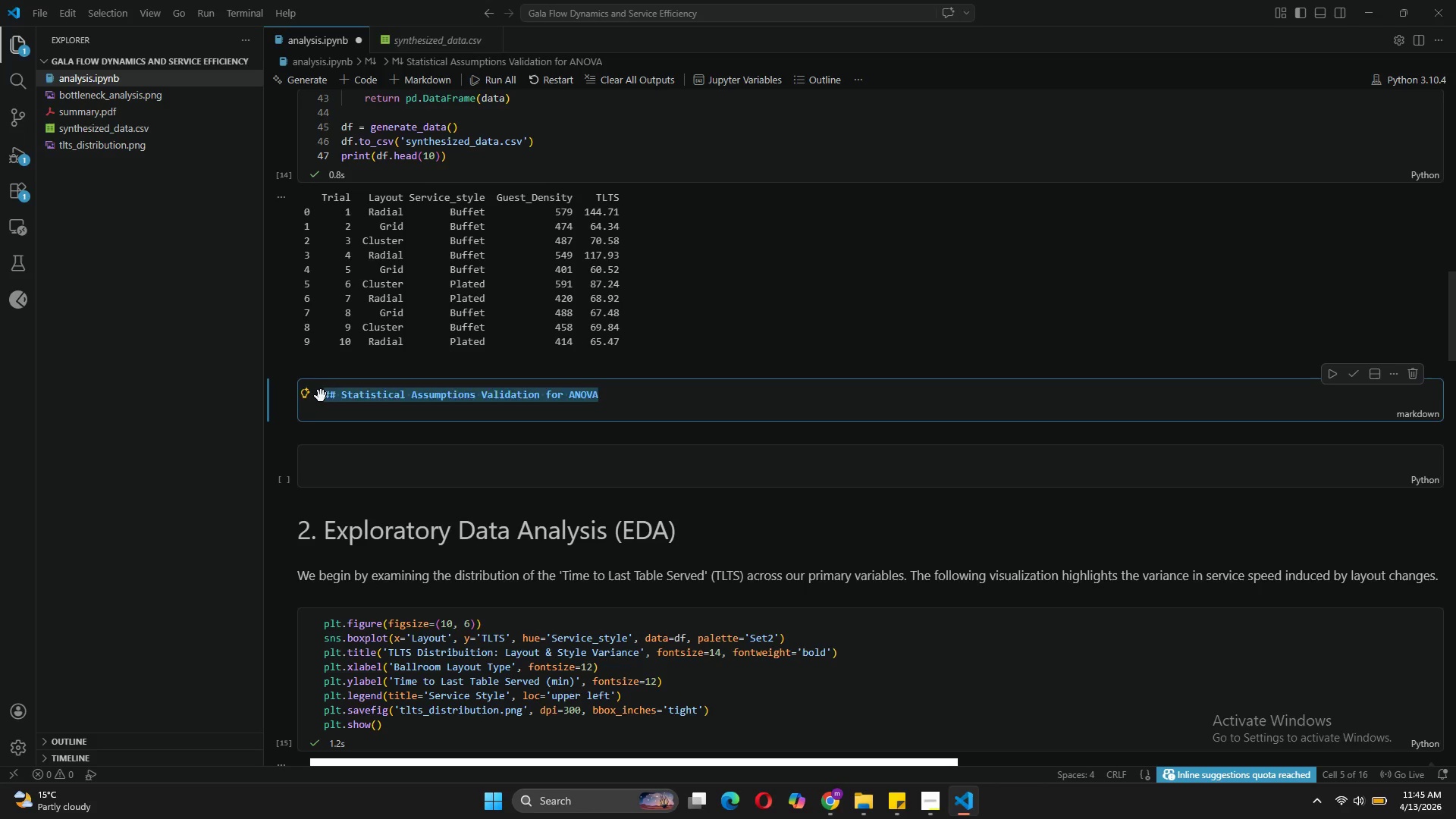 
key(Backspace)
 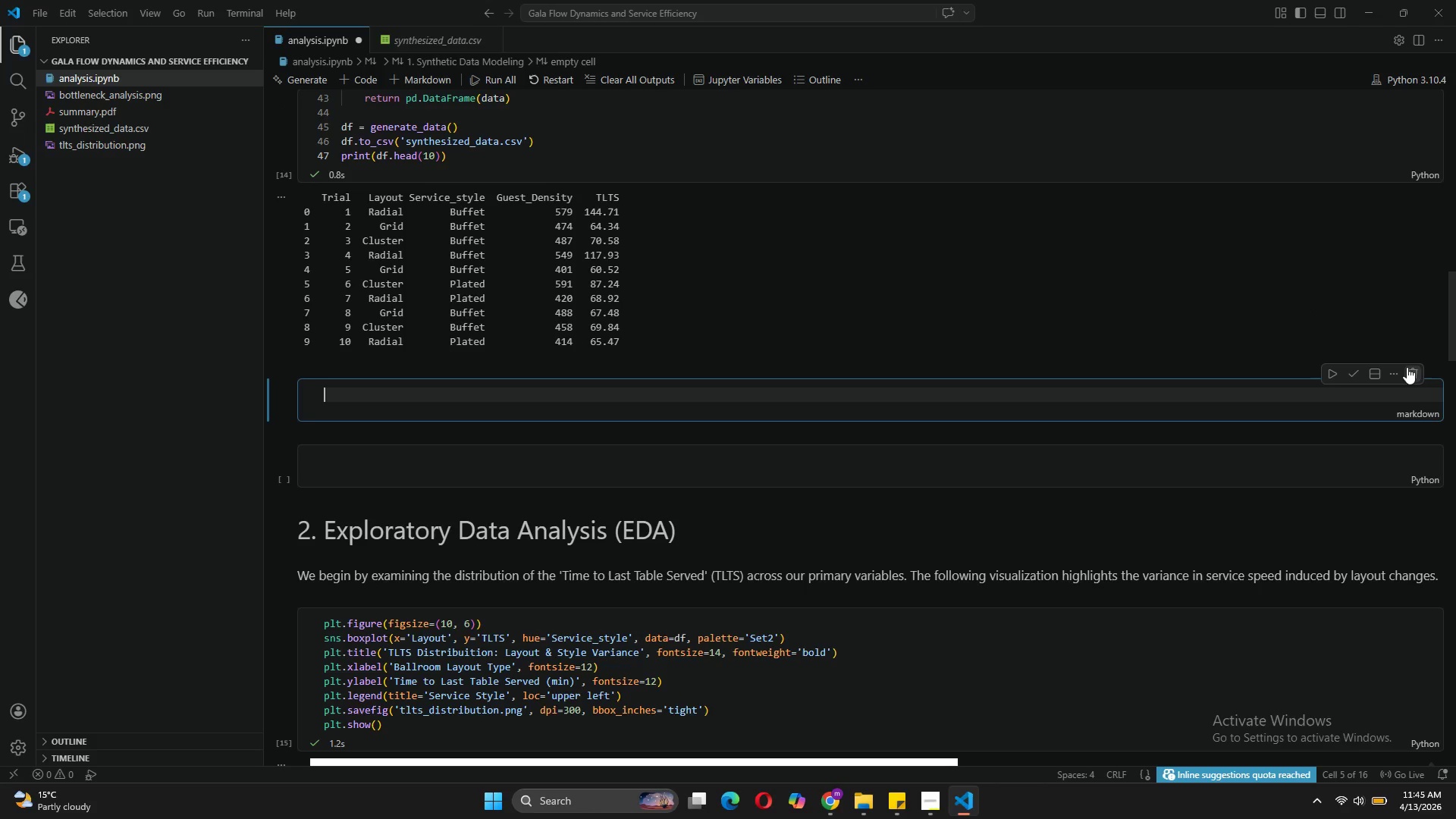 
left_click([1411, 370])
 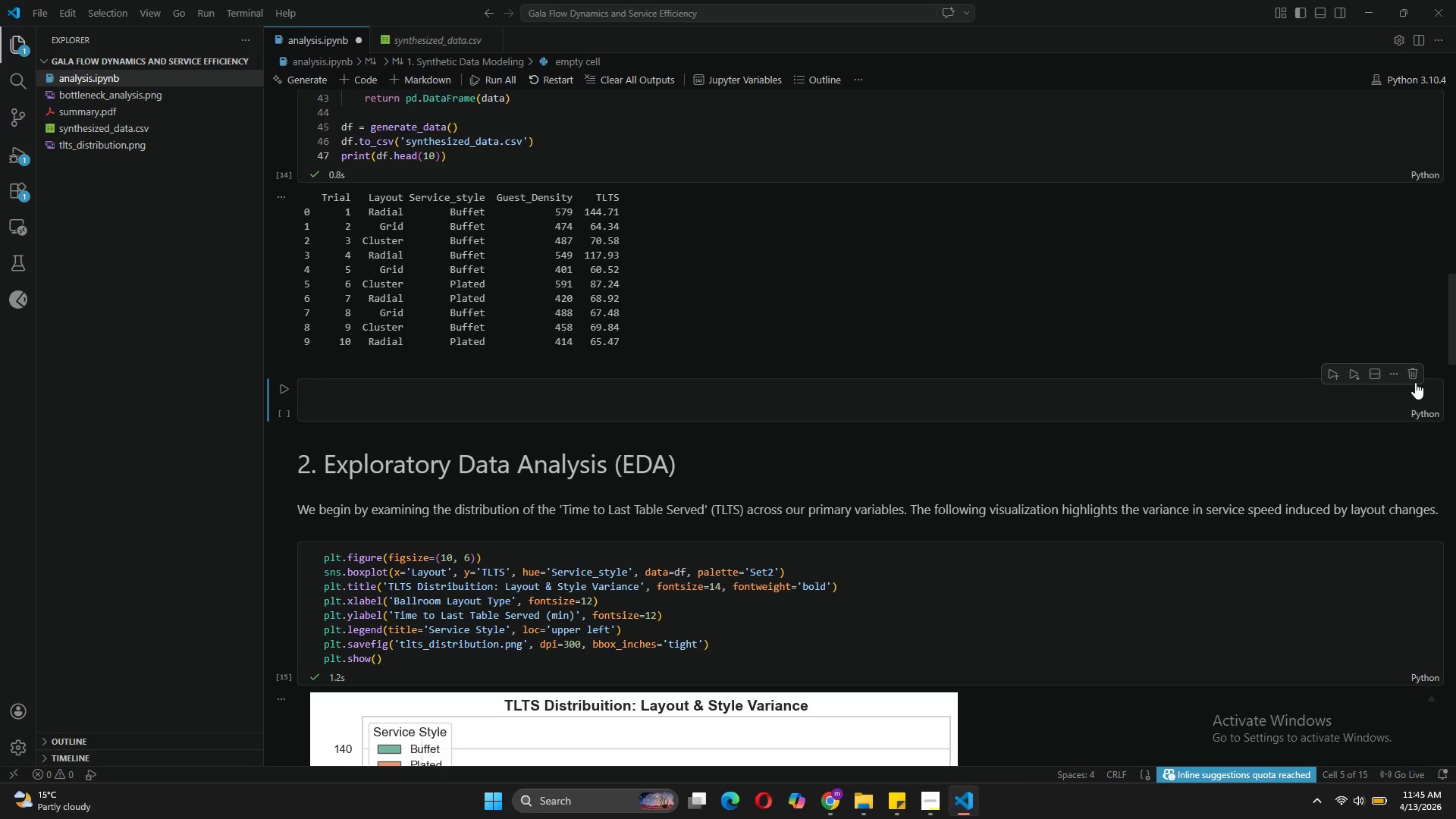 
left_click([1414, 375])
 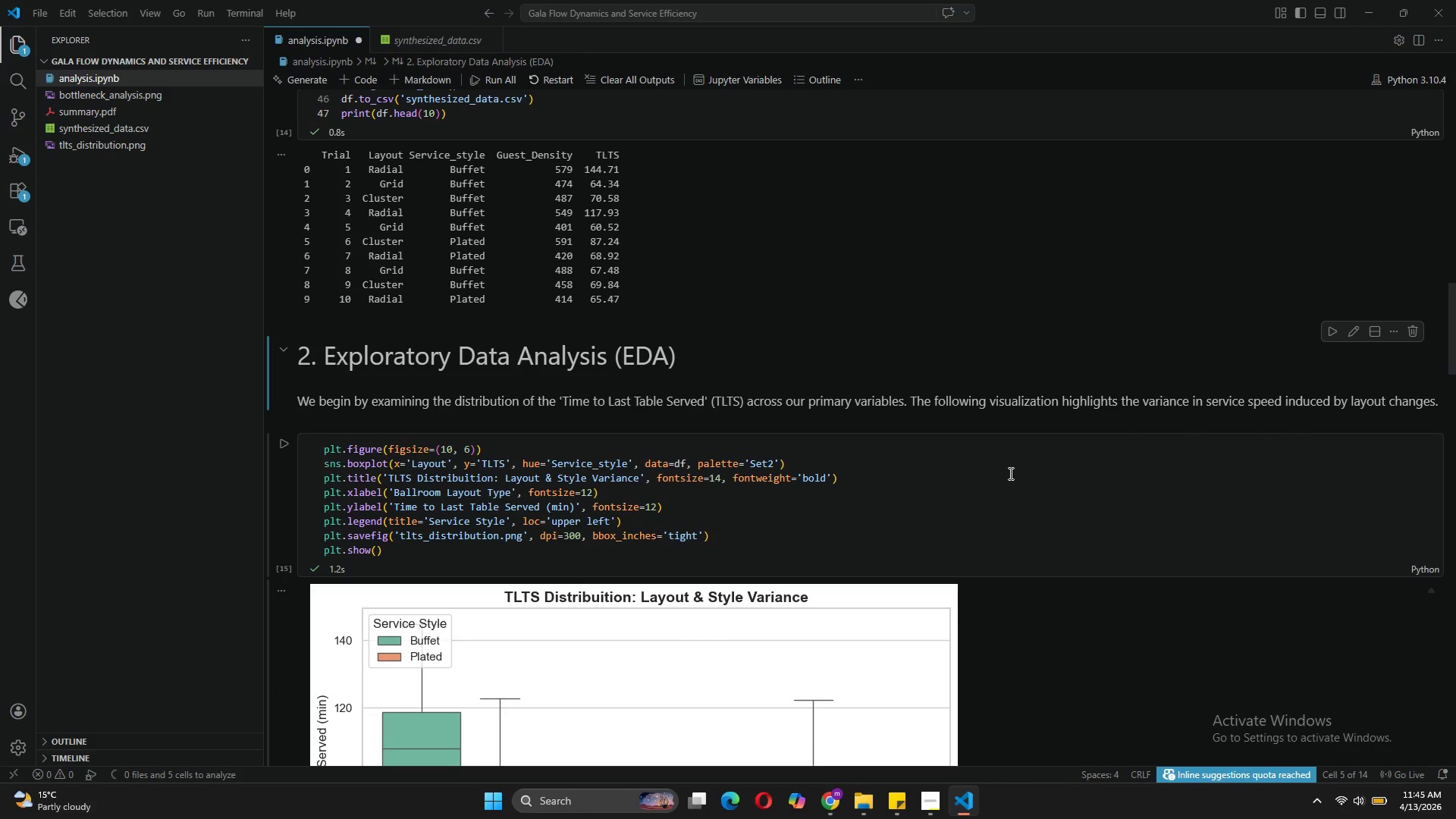 
mouse_move([1031, 551])
 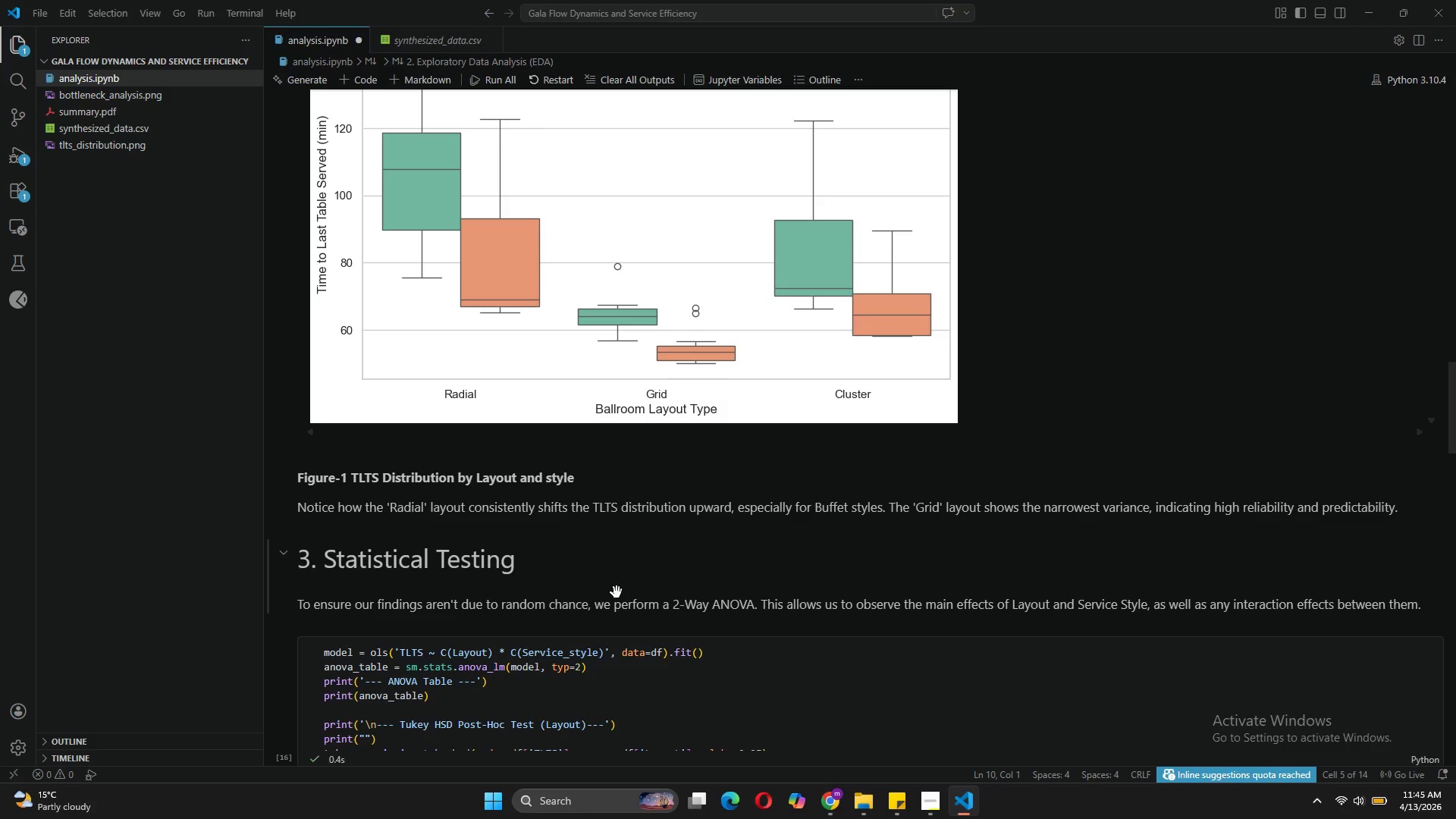 
wait(7.52)
 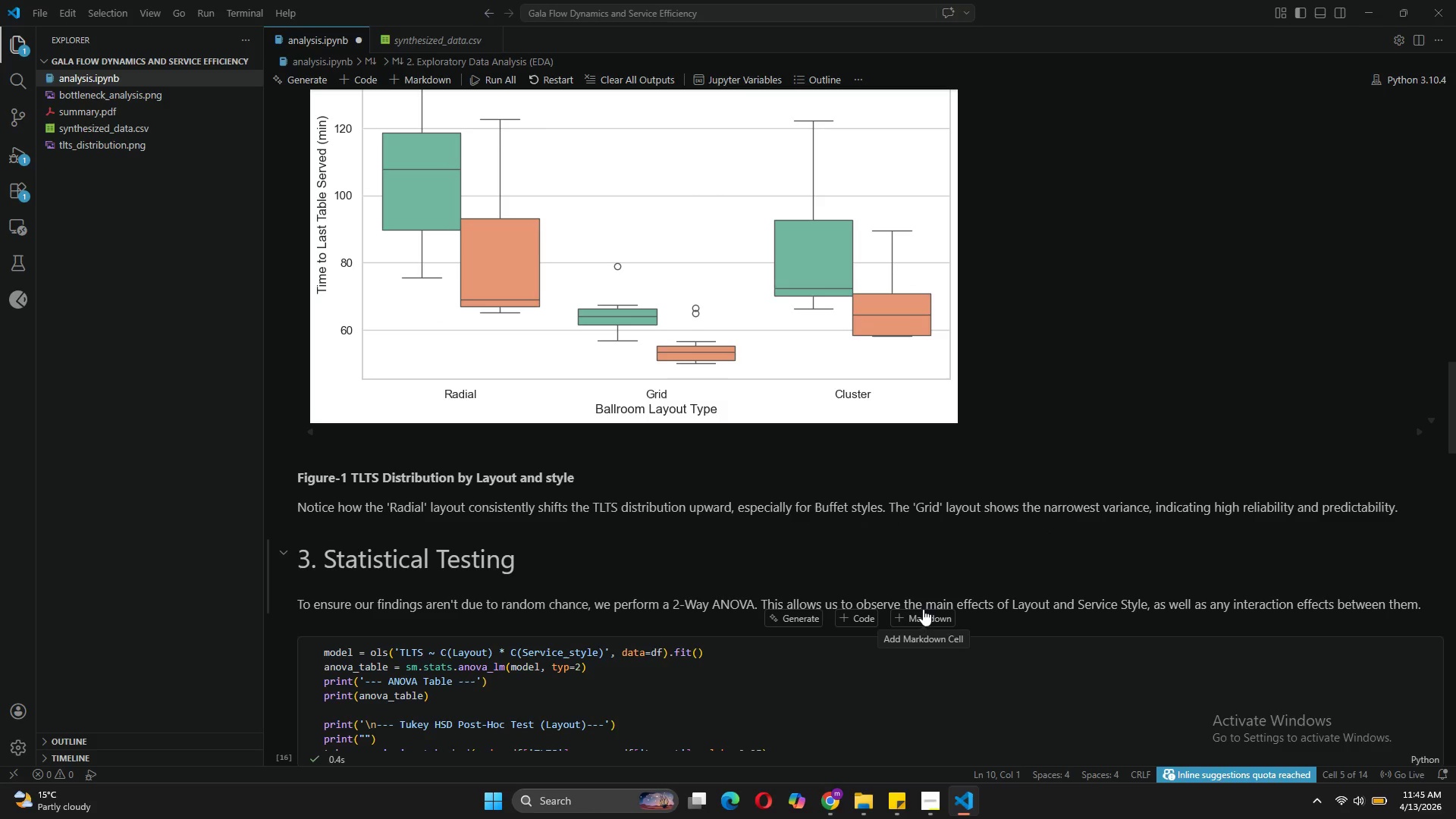 
left_click([687, 608])
 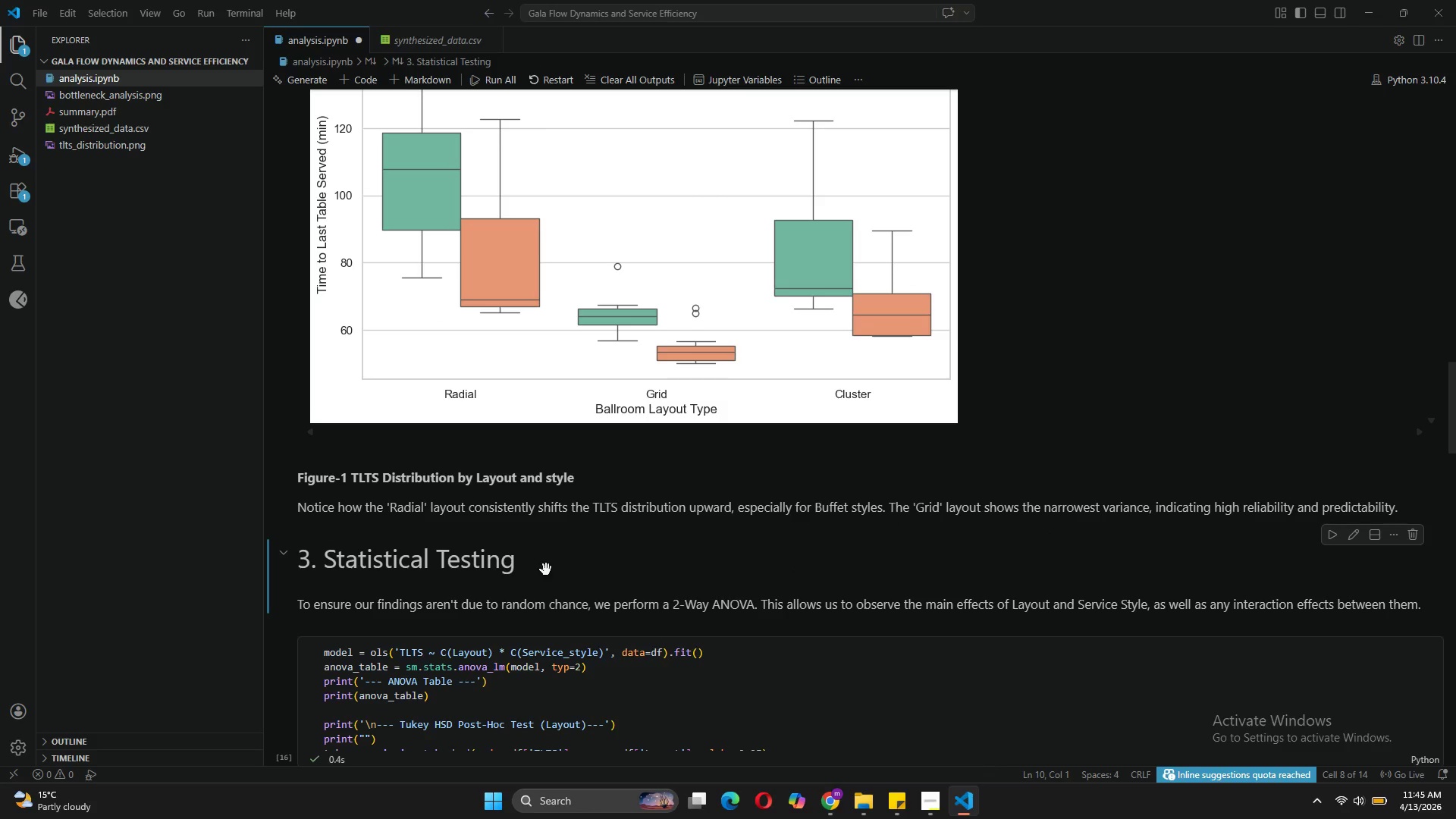 
left_click([546, 570])
 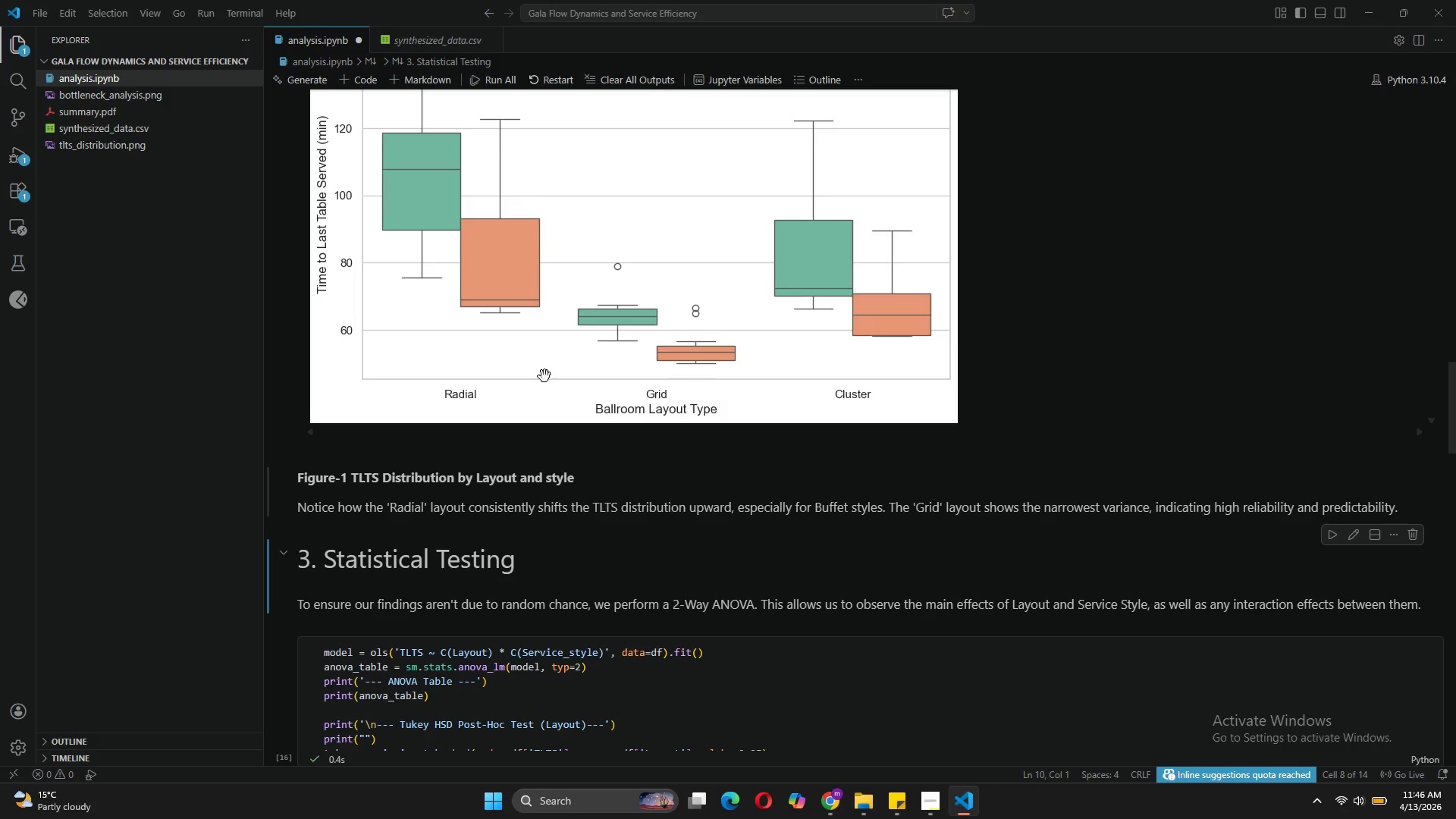 
wait(6.02)
 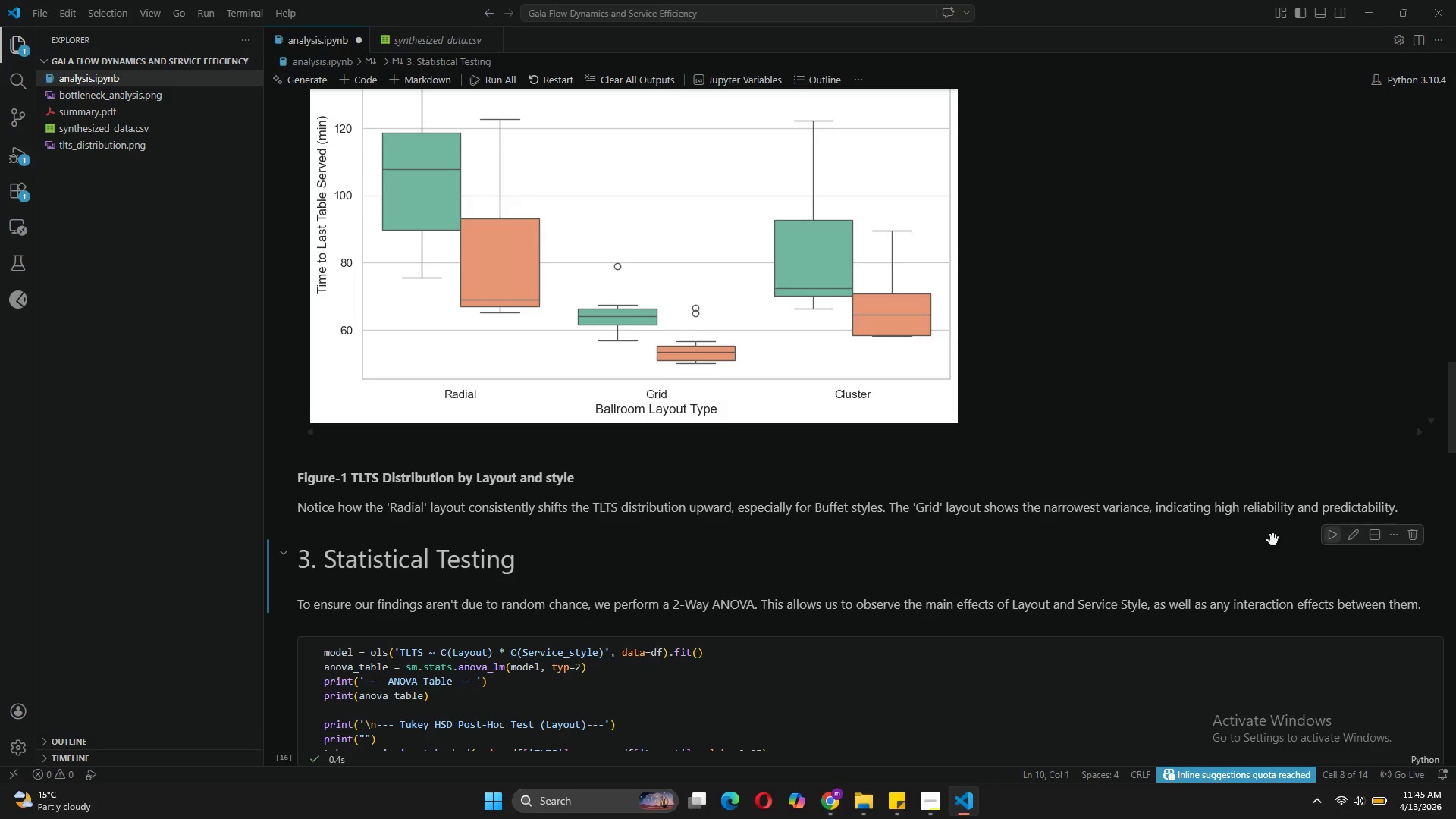 
left_click([411, 78])
 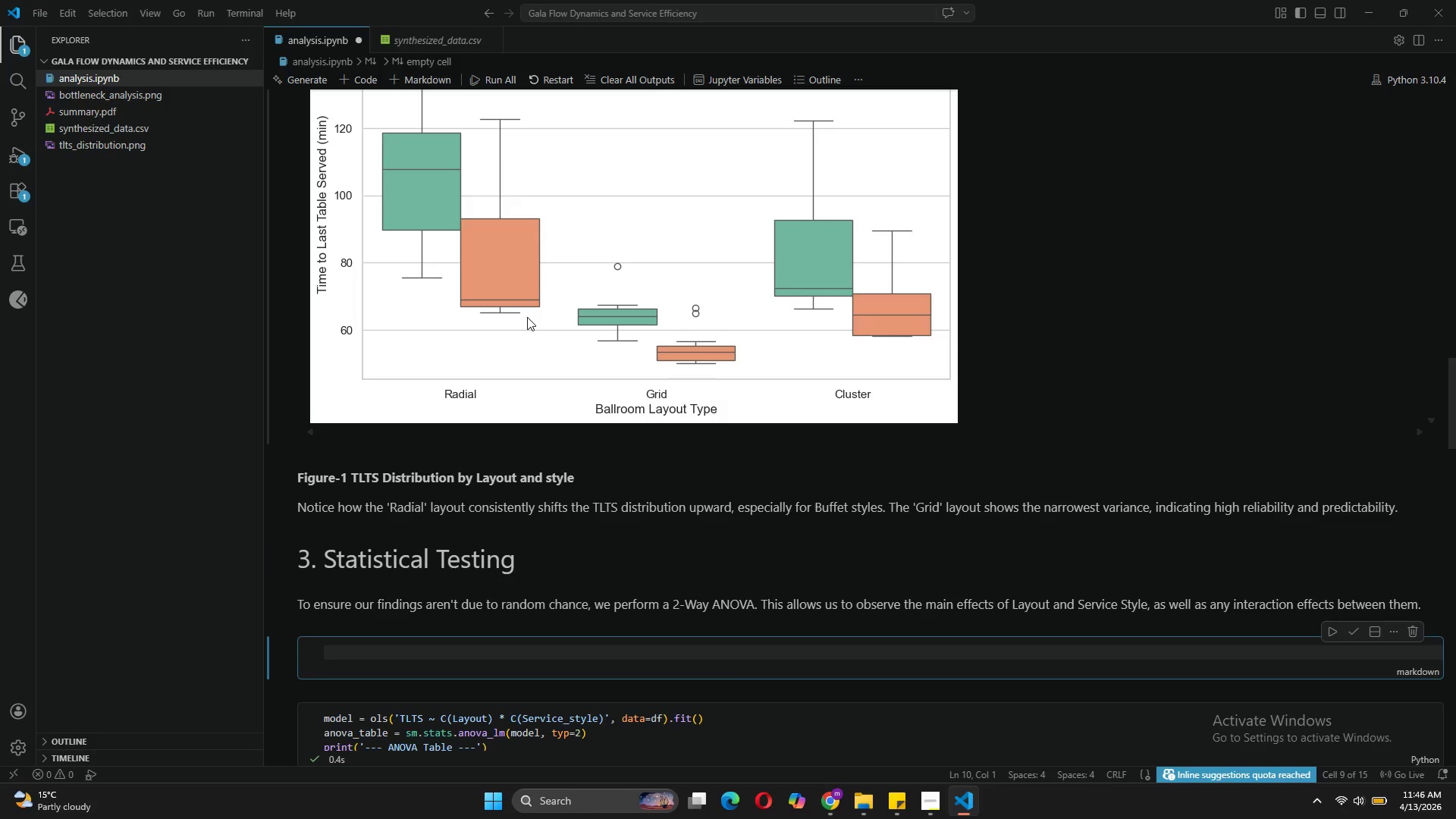 
key(Control+V)
 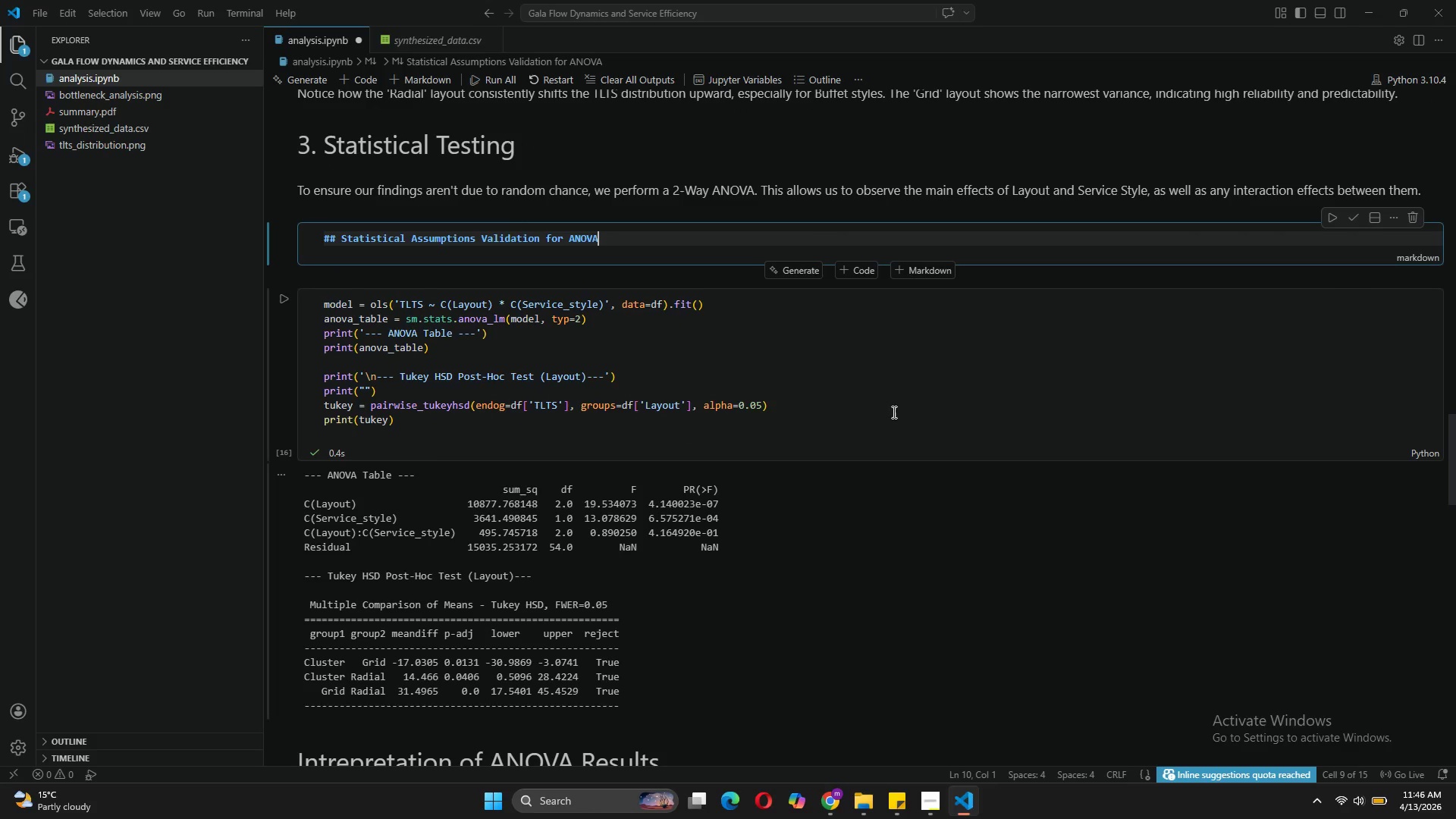 
wait(5.89)
 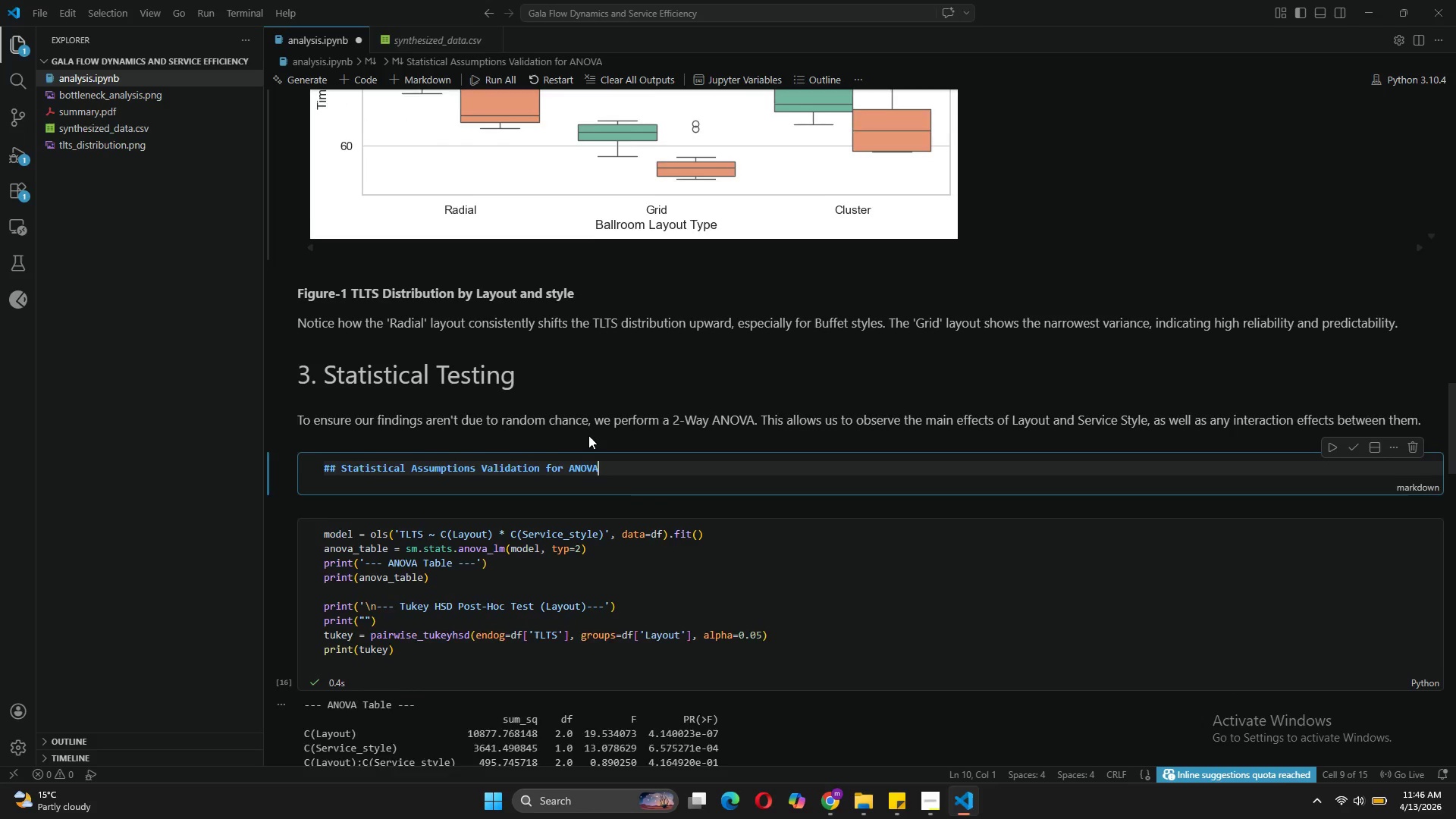 
left_click([1411, 220])
 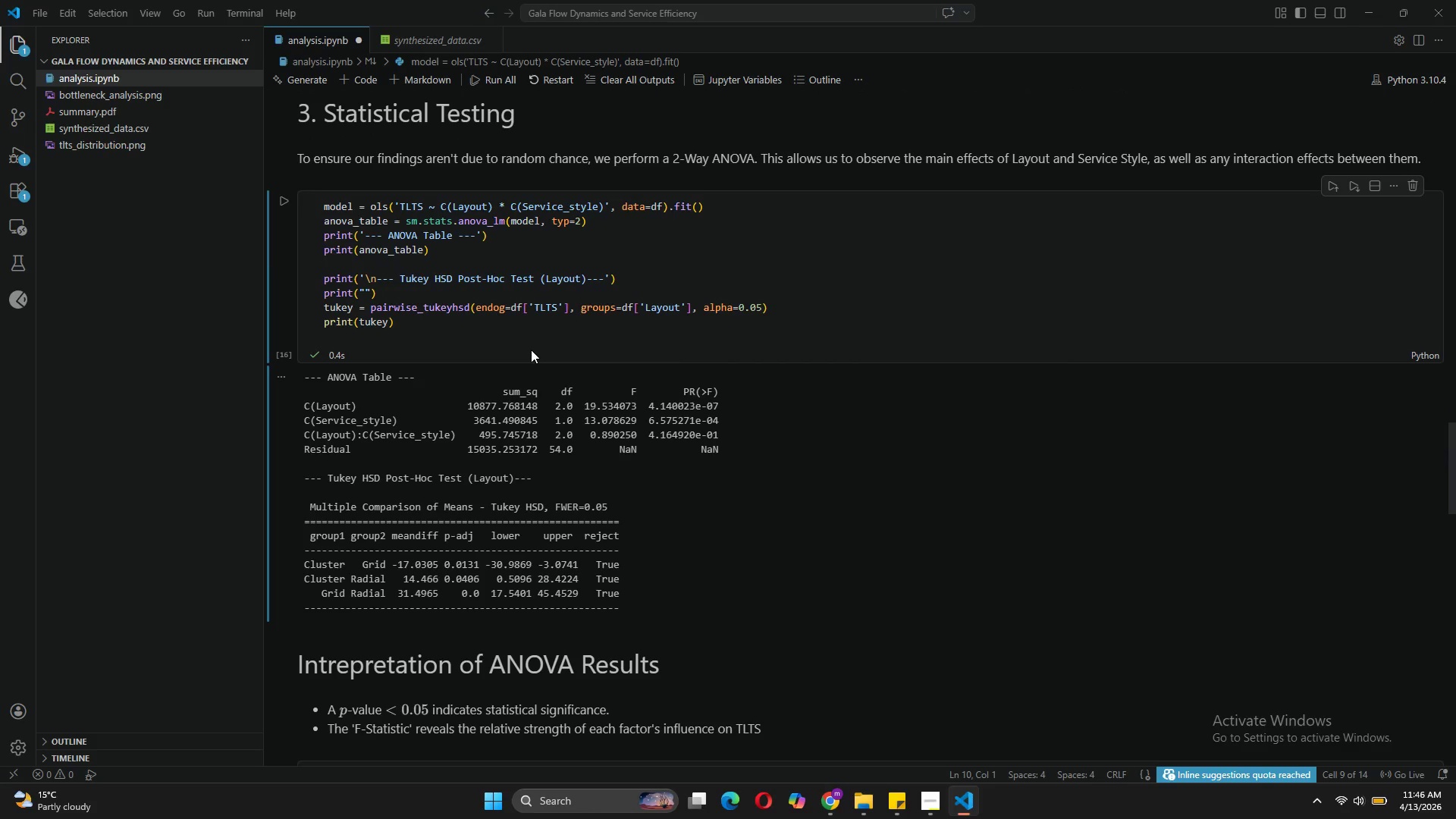 
left_click([543, 482])
 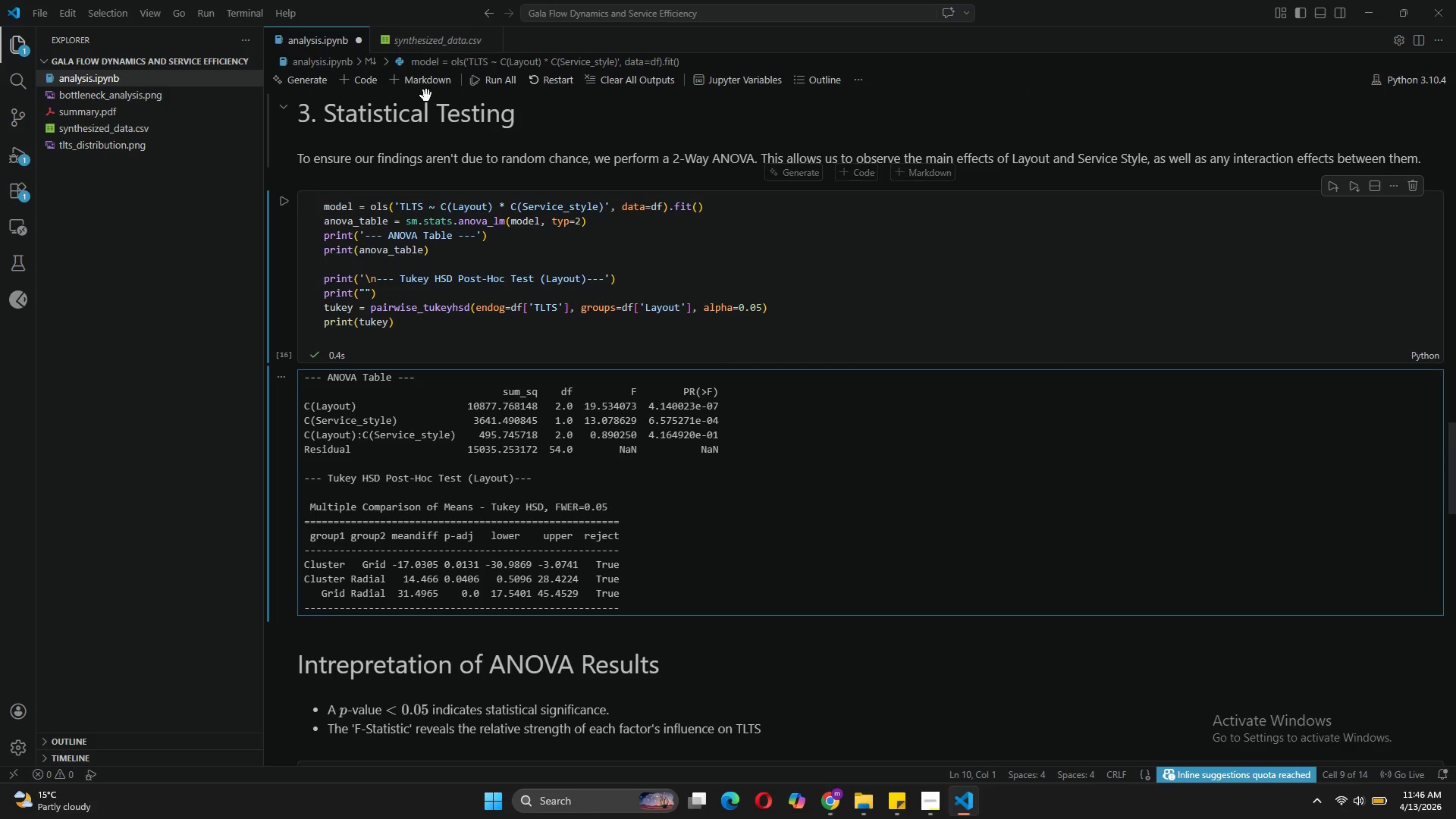 
left_click([424, 86])
 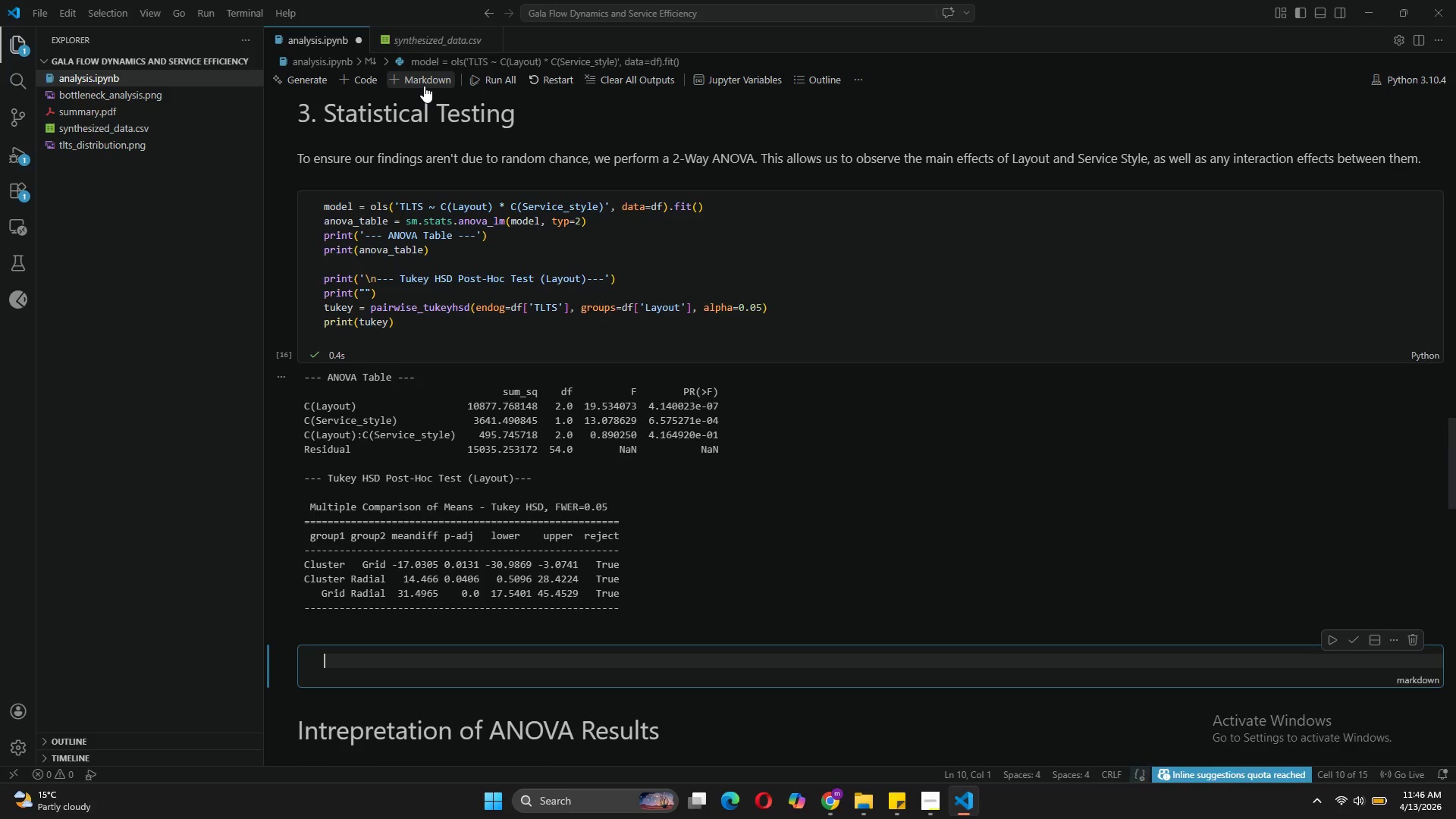 
key(Control+V)
 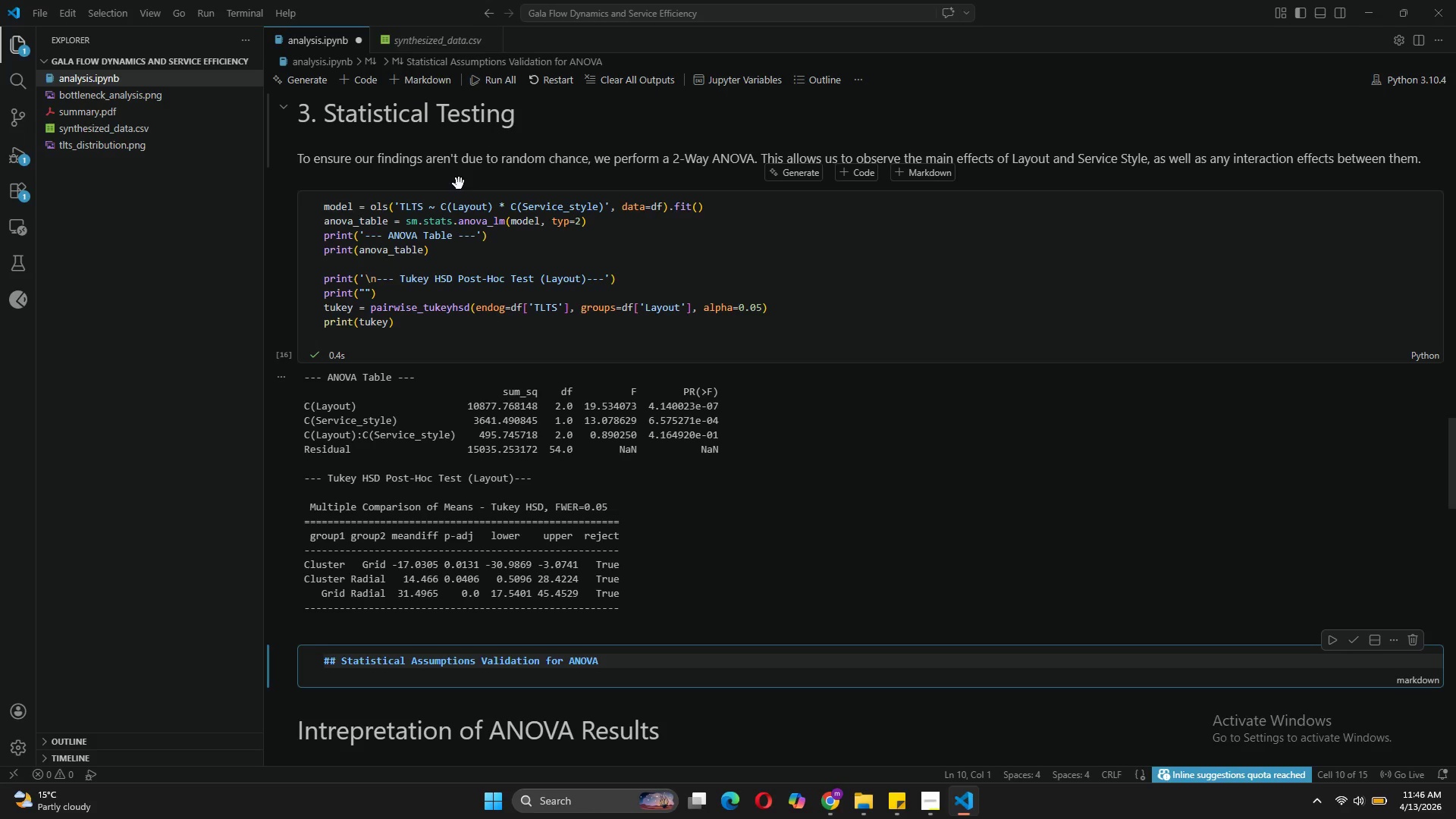 
key(CapsLock)
 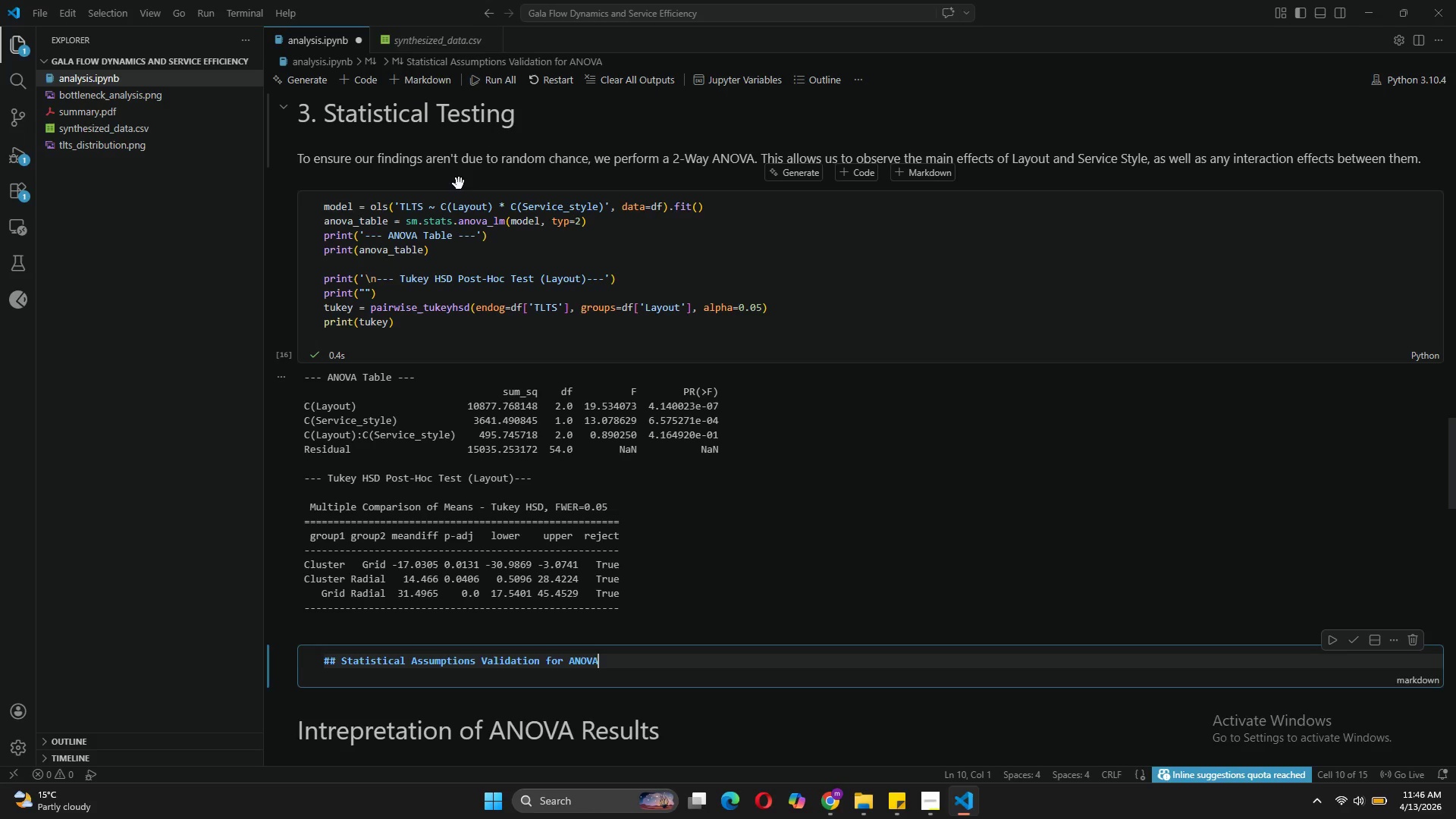 
key(Enter)
 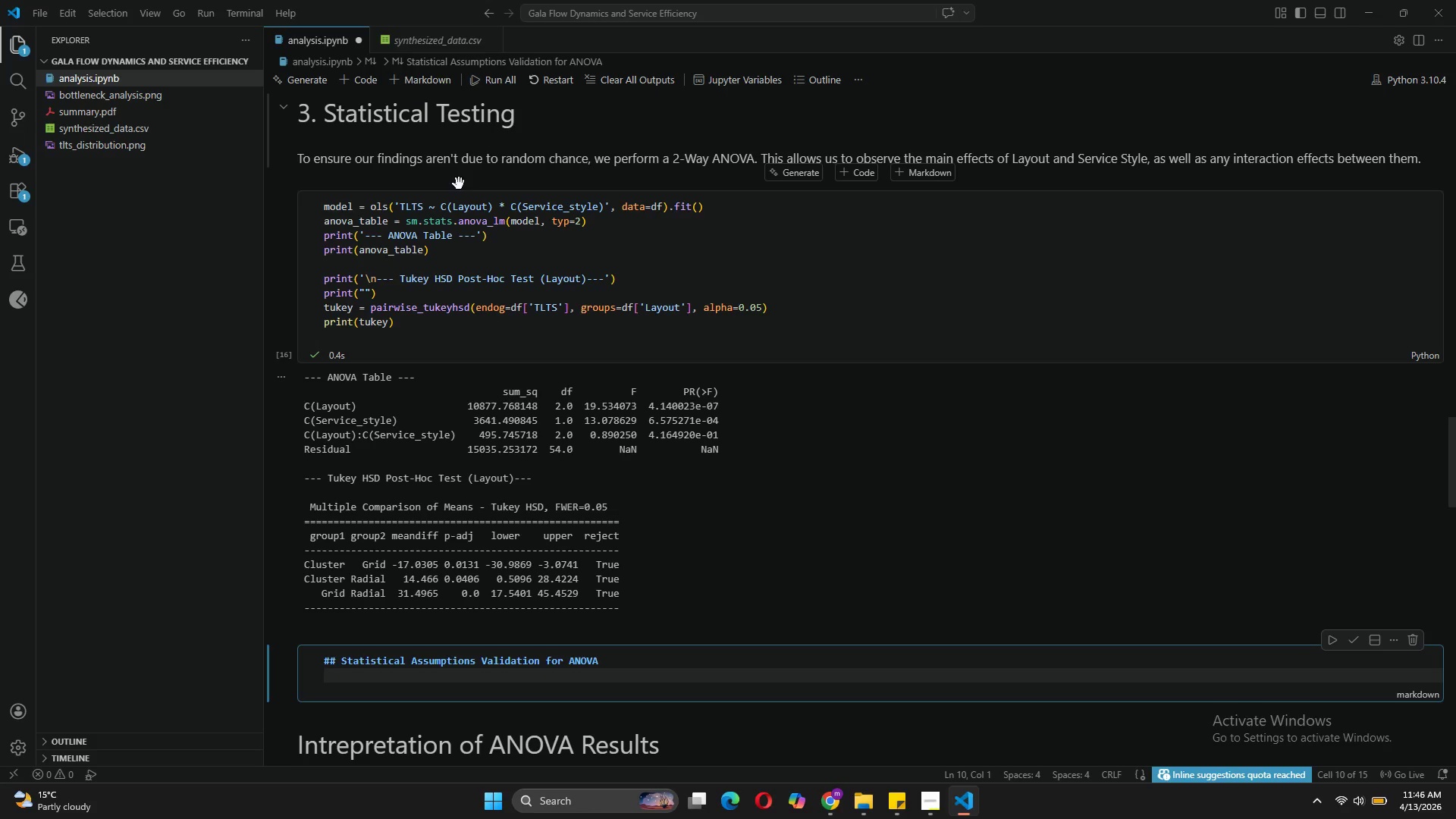 
type(Before interem)
key(Backspace)
type(preting)
 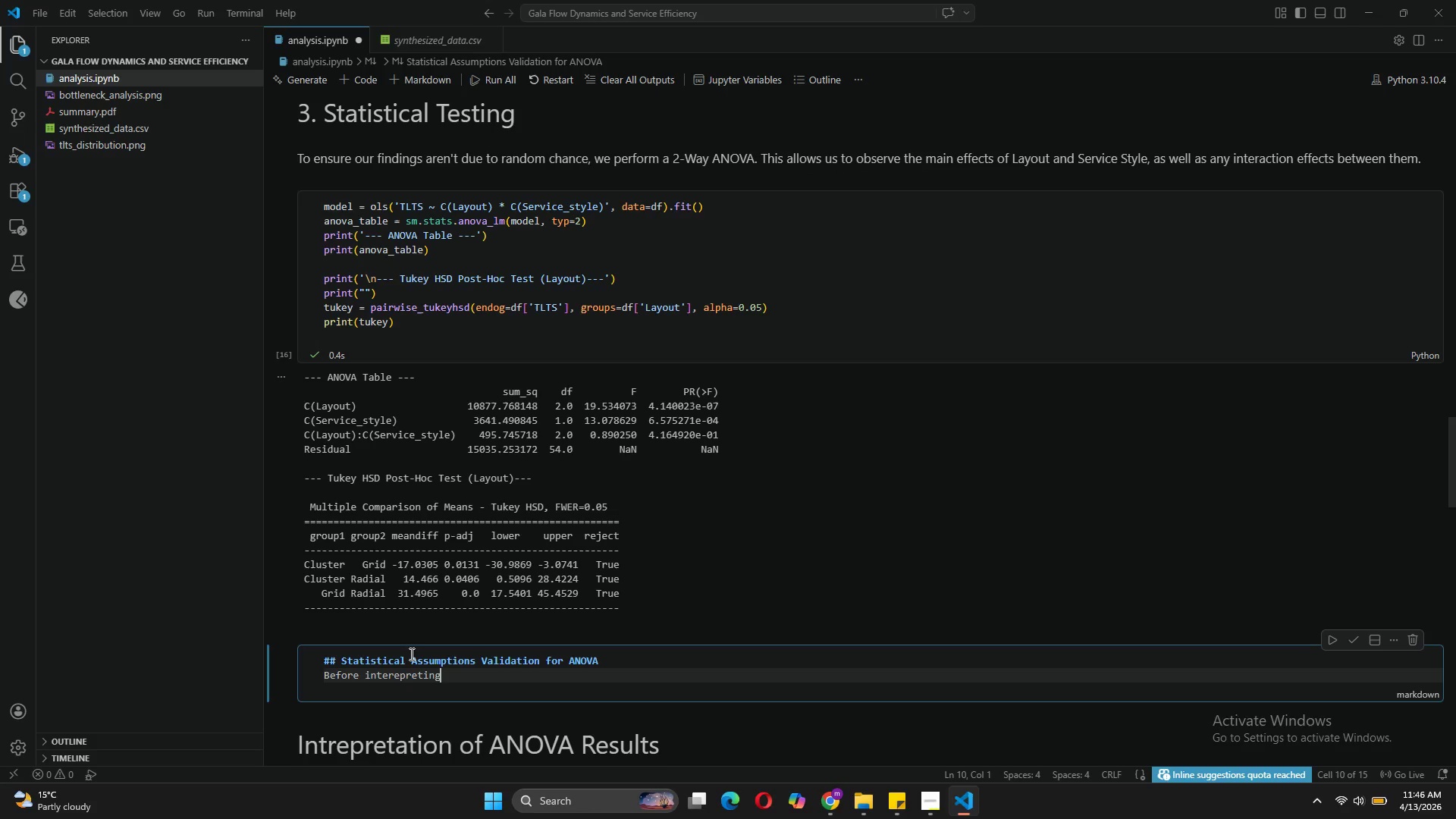 
left_click([400, 680])
 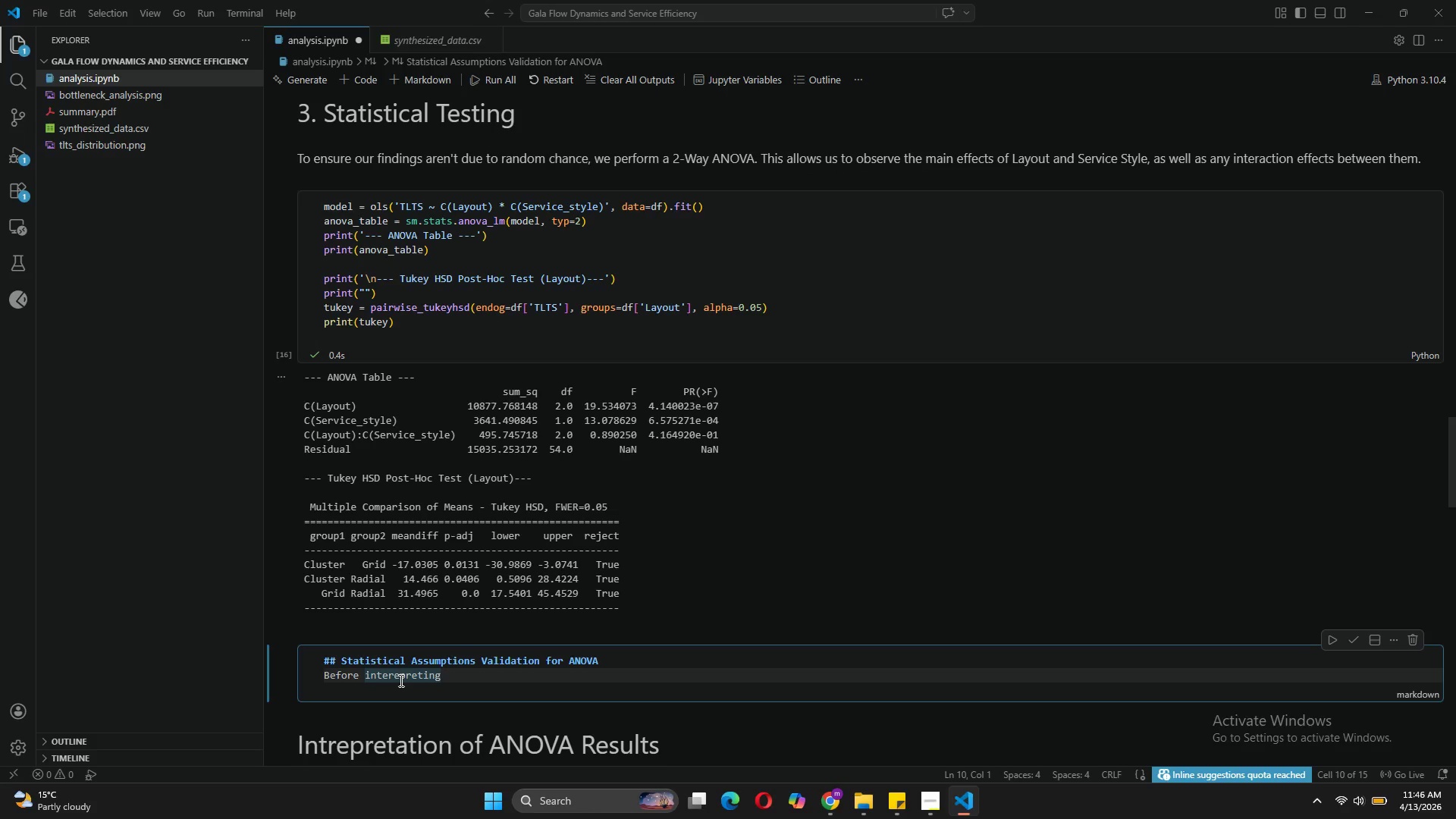 
key(Backspace)
 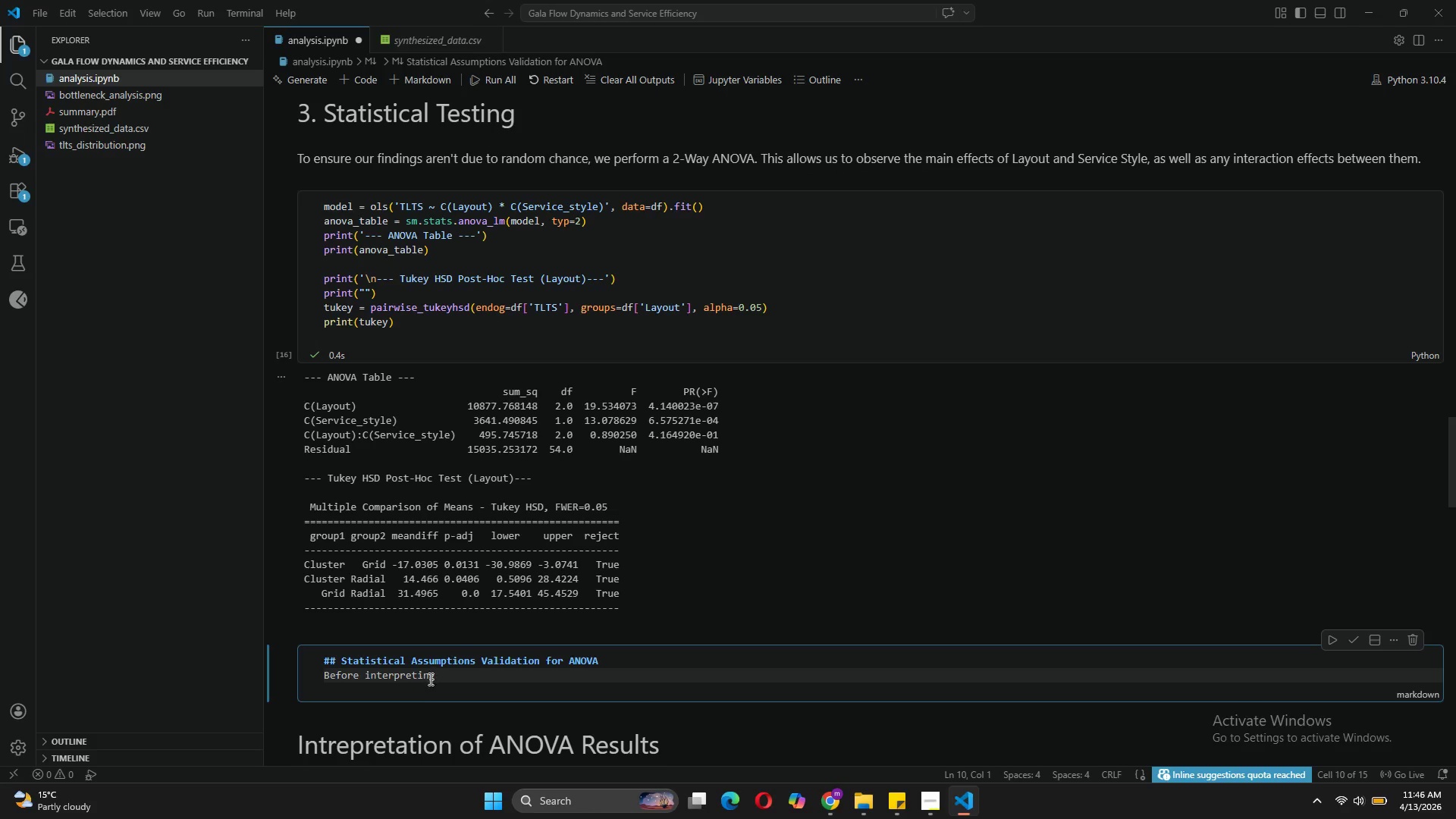 
left_click([439, 676])
 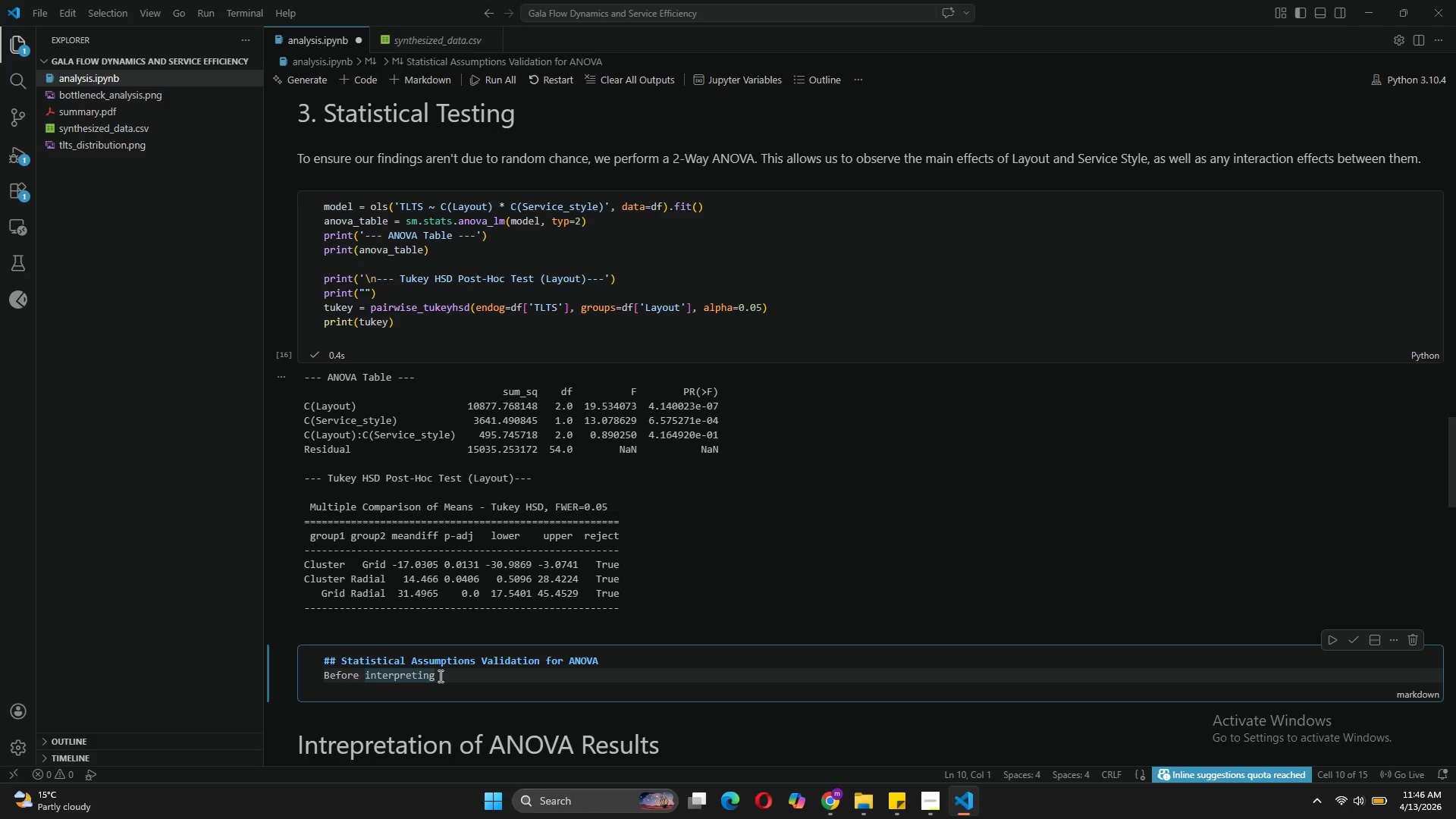 
type( or )
key(Backspace)
key(Backspace)
type(ur ANOVA R)
key(Backspace)
type(results, let's verify key assuptions:)
 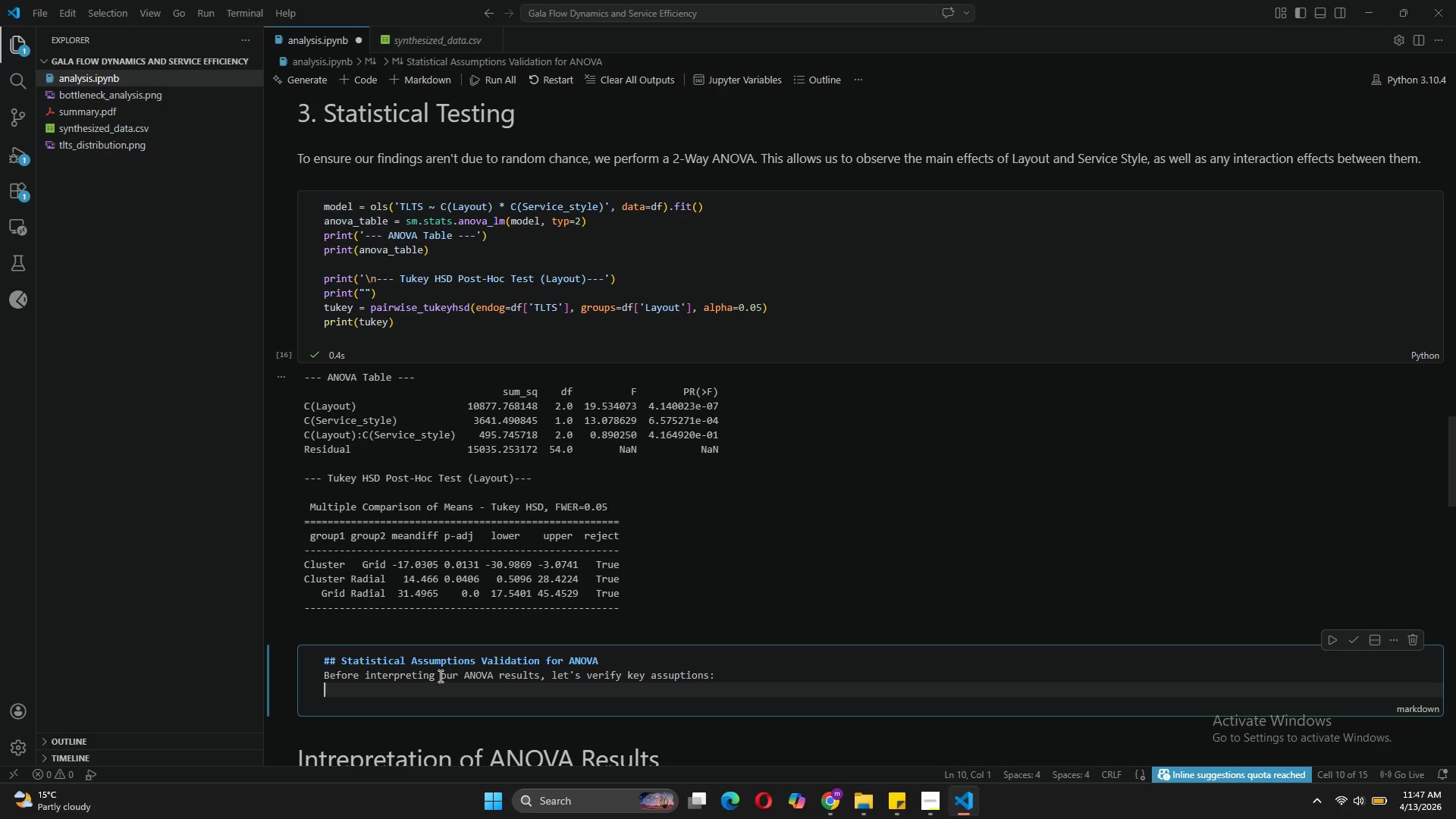 
 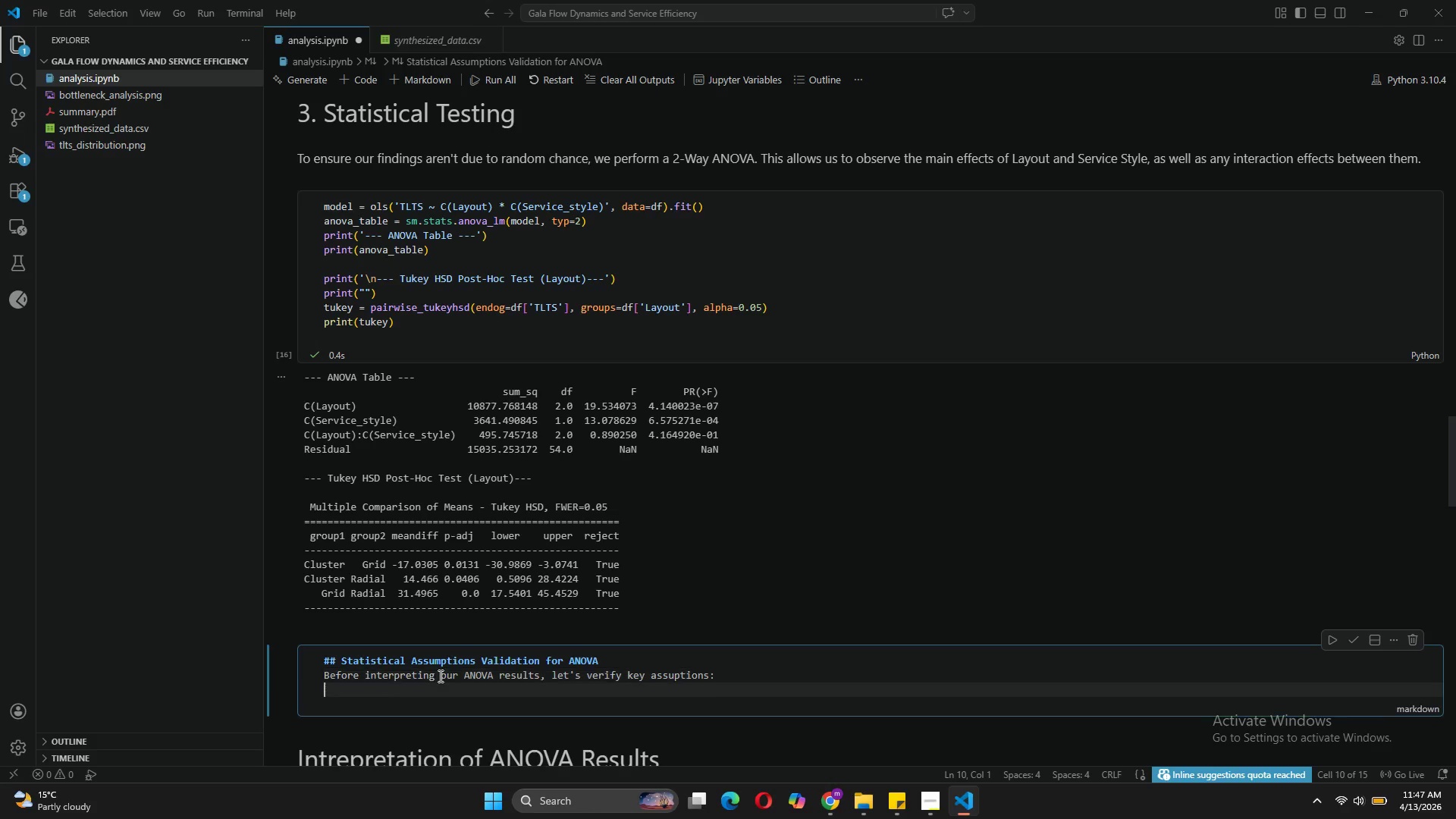 
key(Enter)
 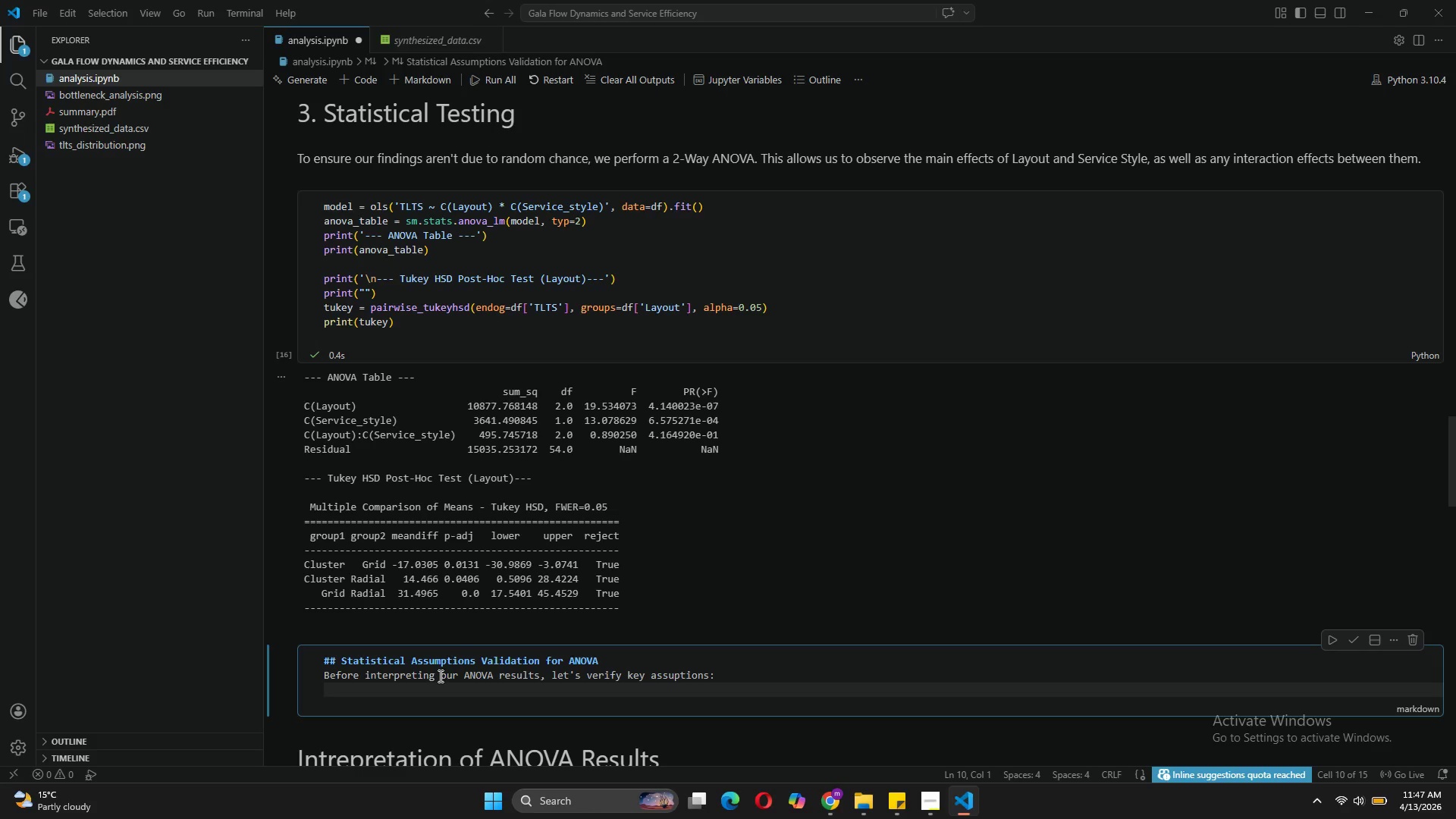 
type(1. M)
key(Backspace)
type(Normality pf =)
key(Backspace)
key(Backspace)
key(Backspace)
key(Backspace)
type(OF residuals - The )
 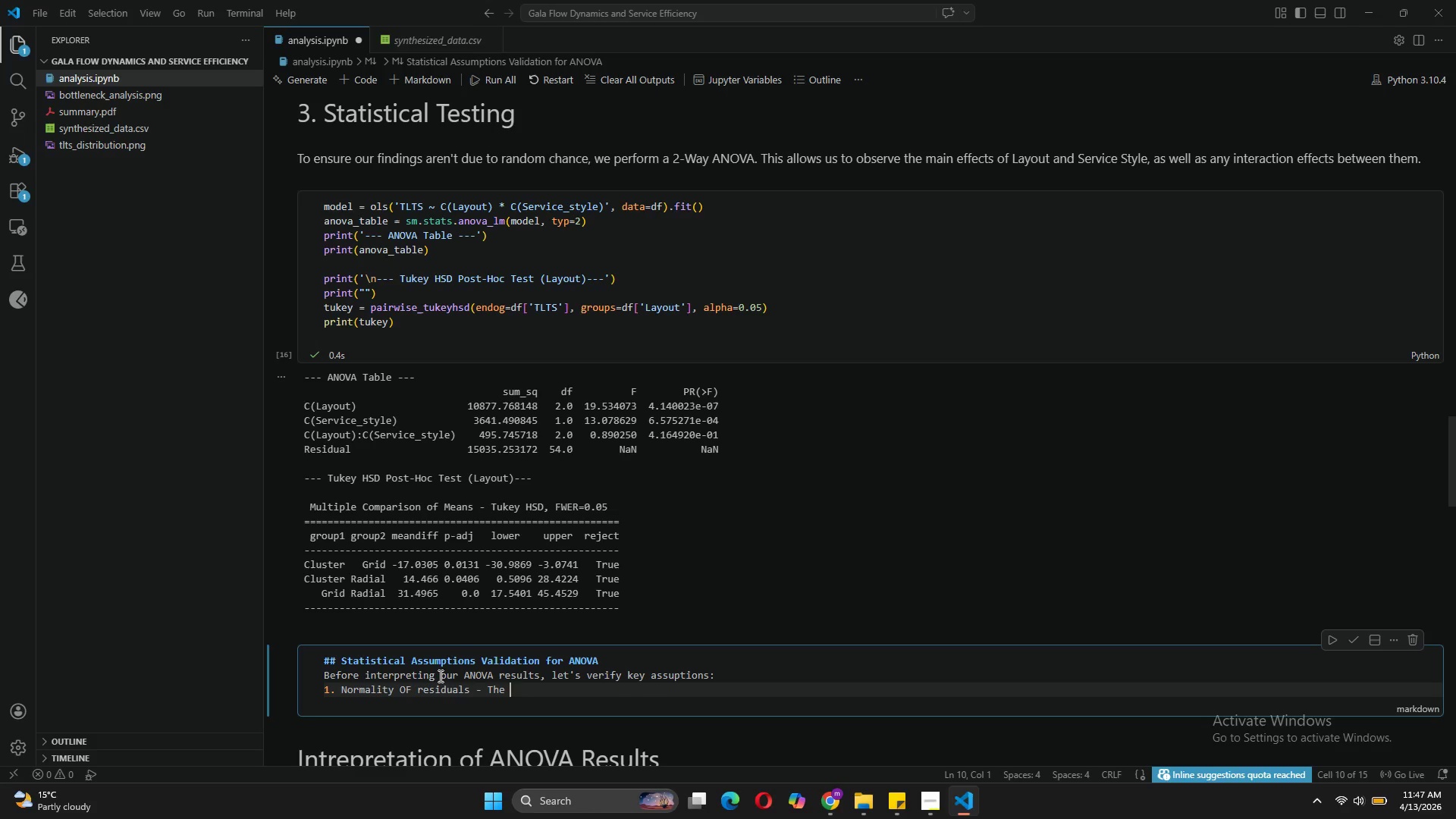 
type(errors should follow a normal distribution)
 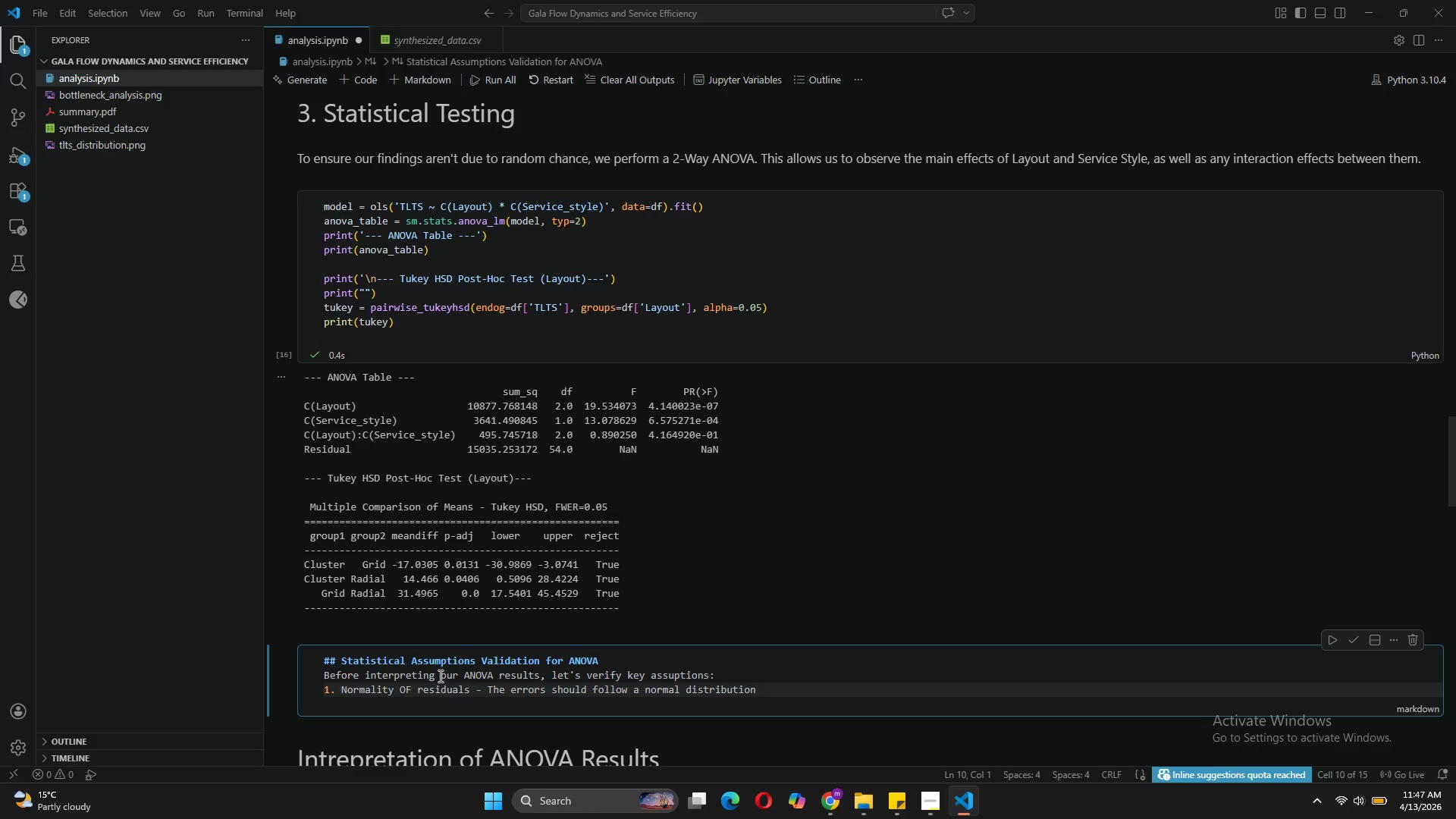 
key(Enter)
 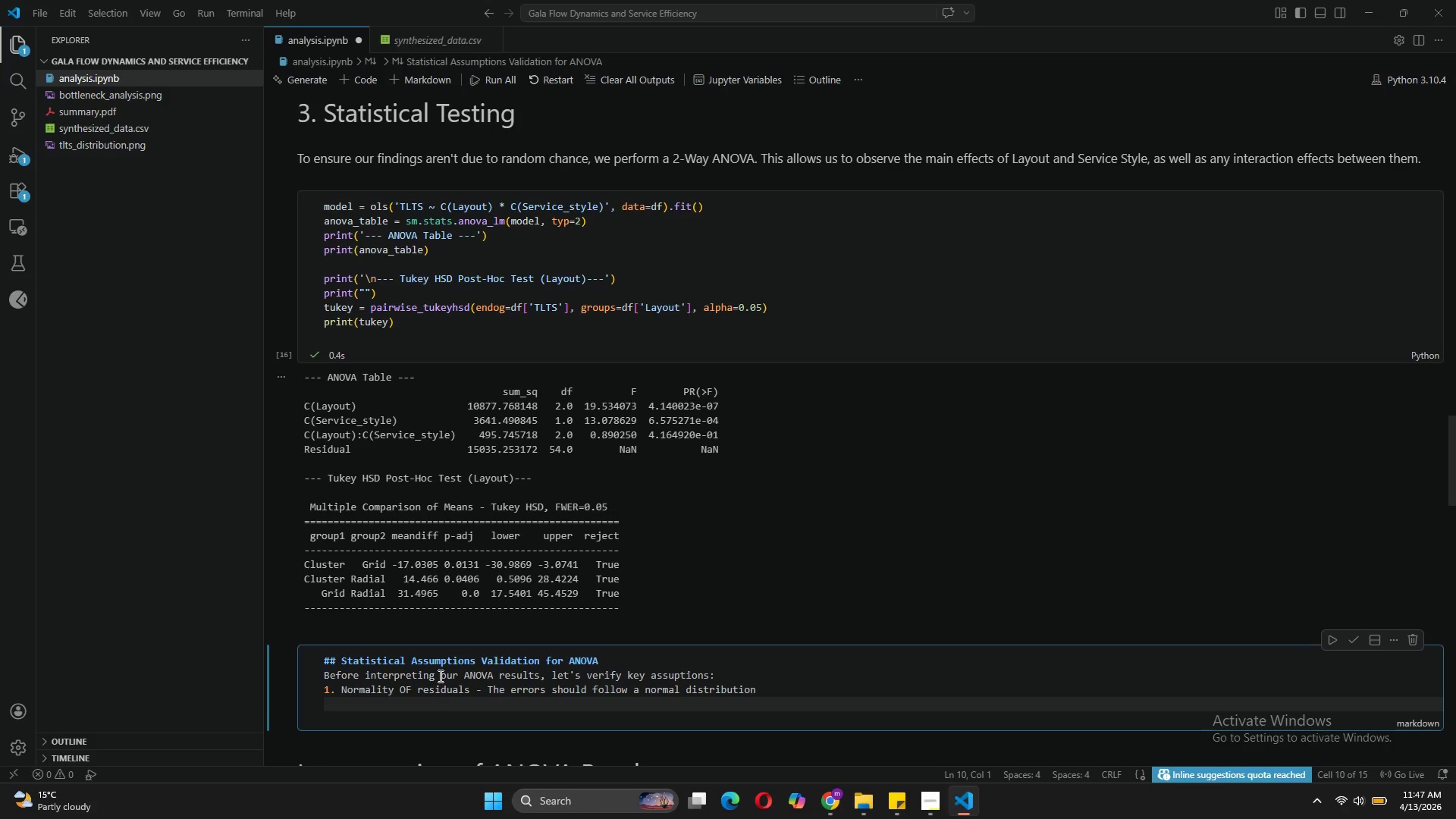 
type(2. Homogeneity of Variance - The c)
key(Backspace)
type(variance of TLTS should be roughly equal across all layout groups)
 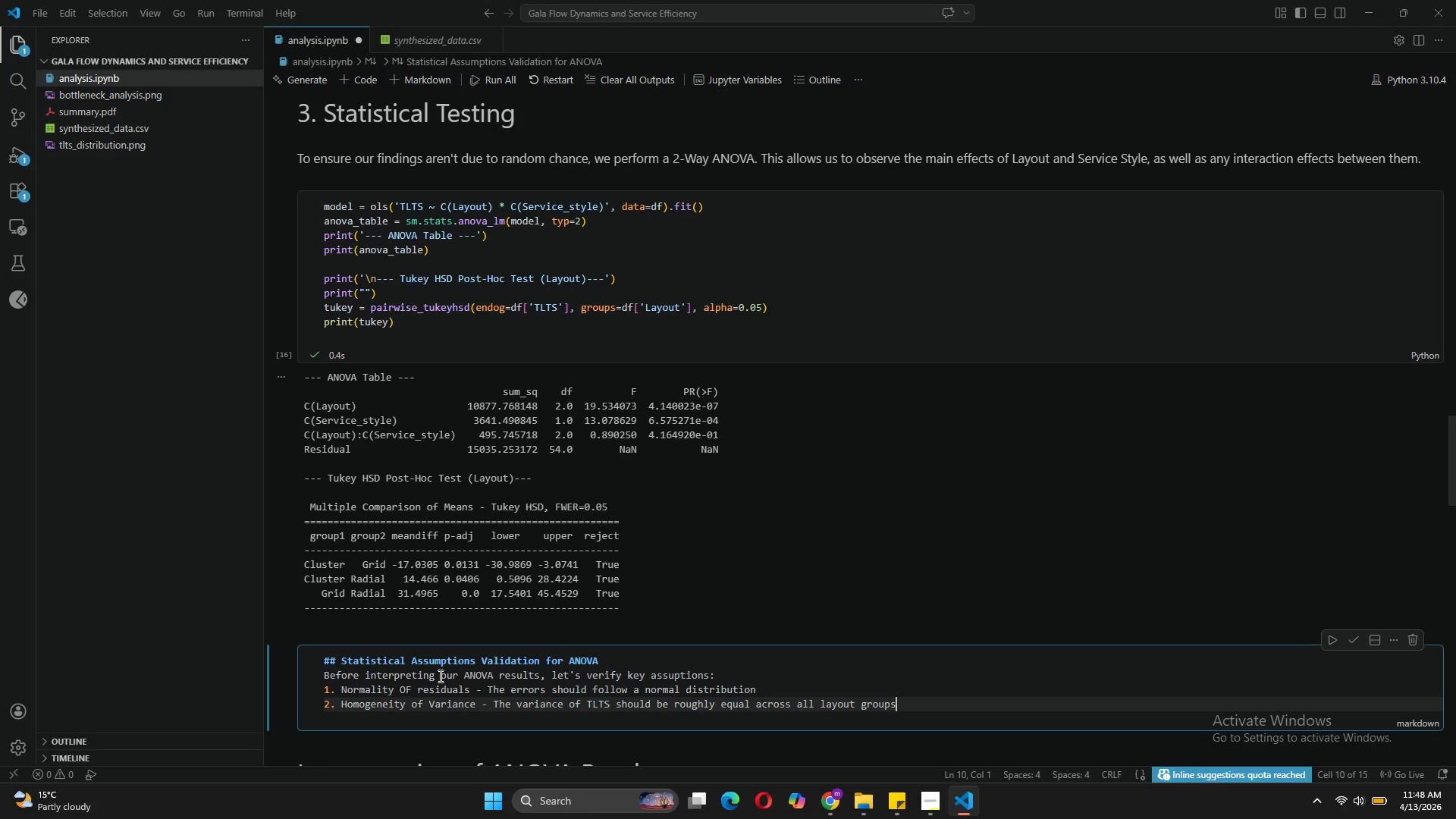 
key(Enter)
 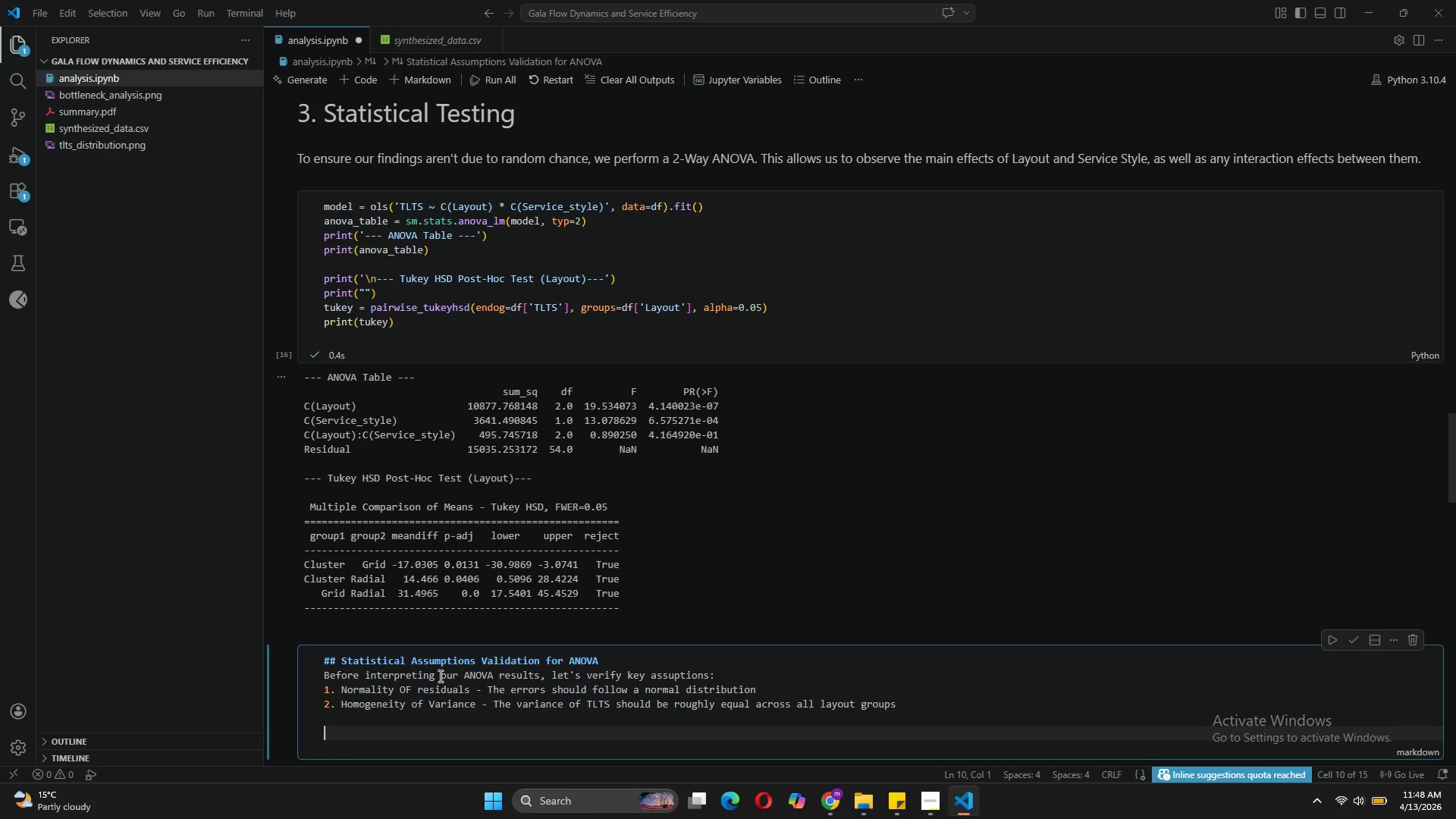 
key(Enter)
 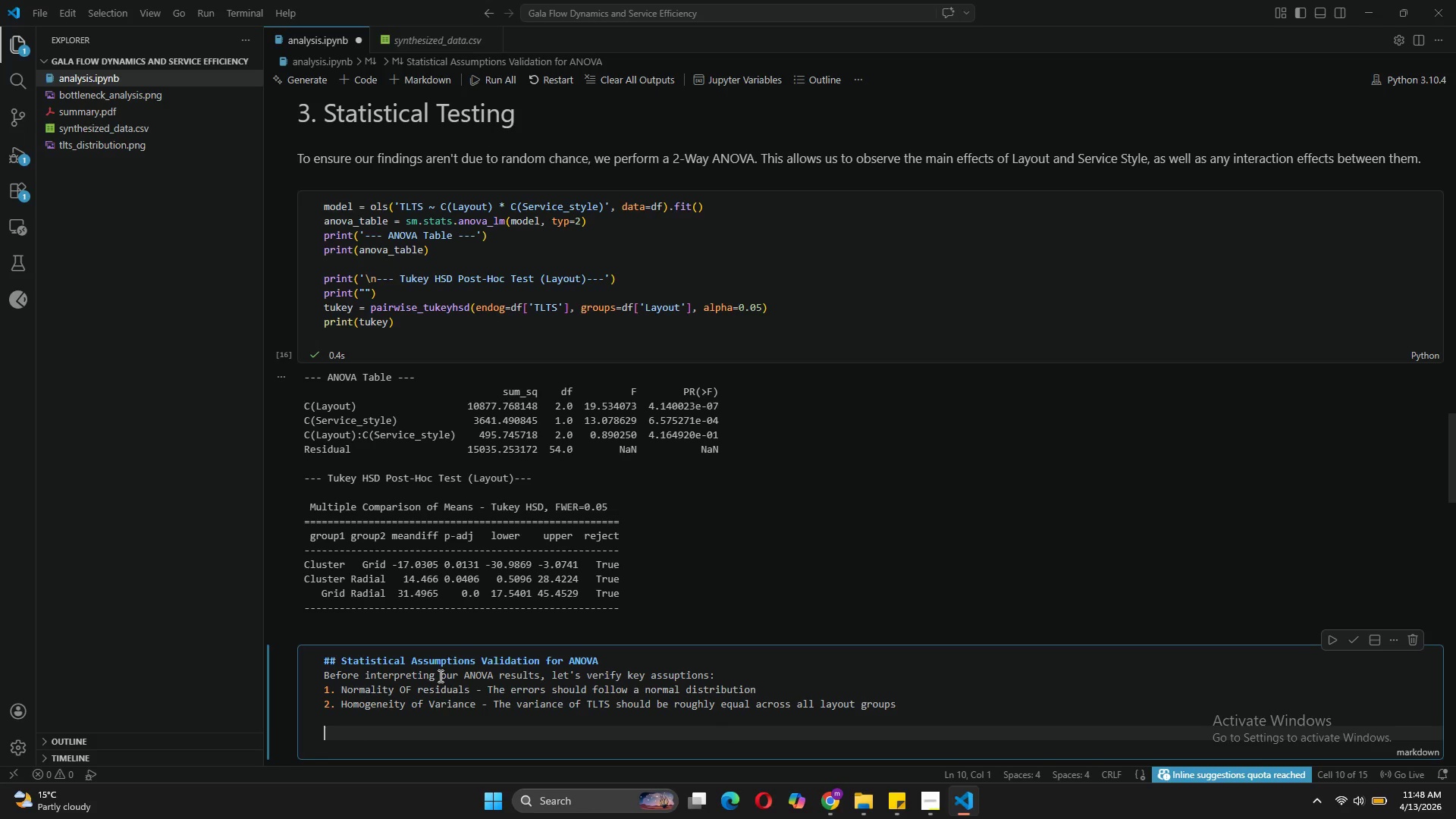 
wait(5.77)
 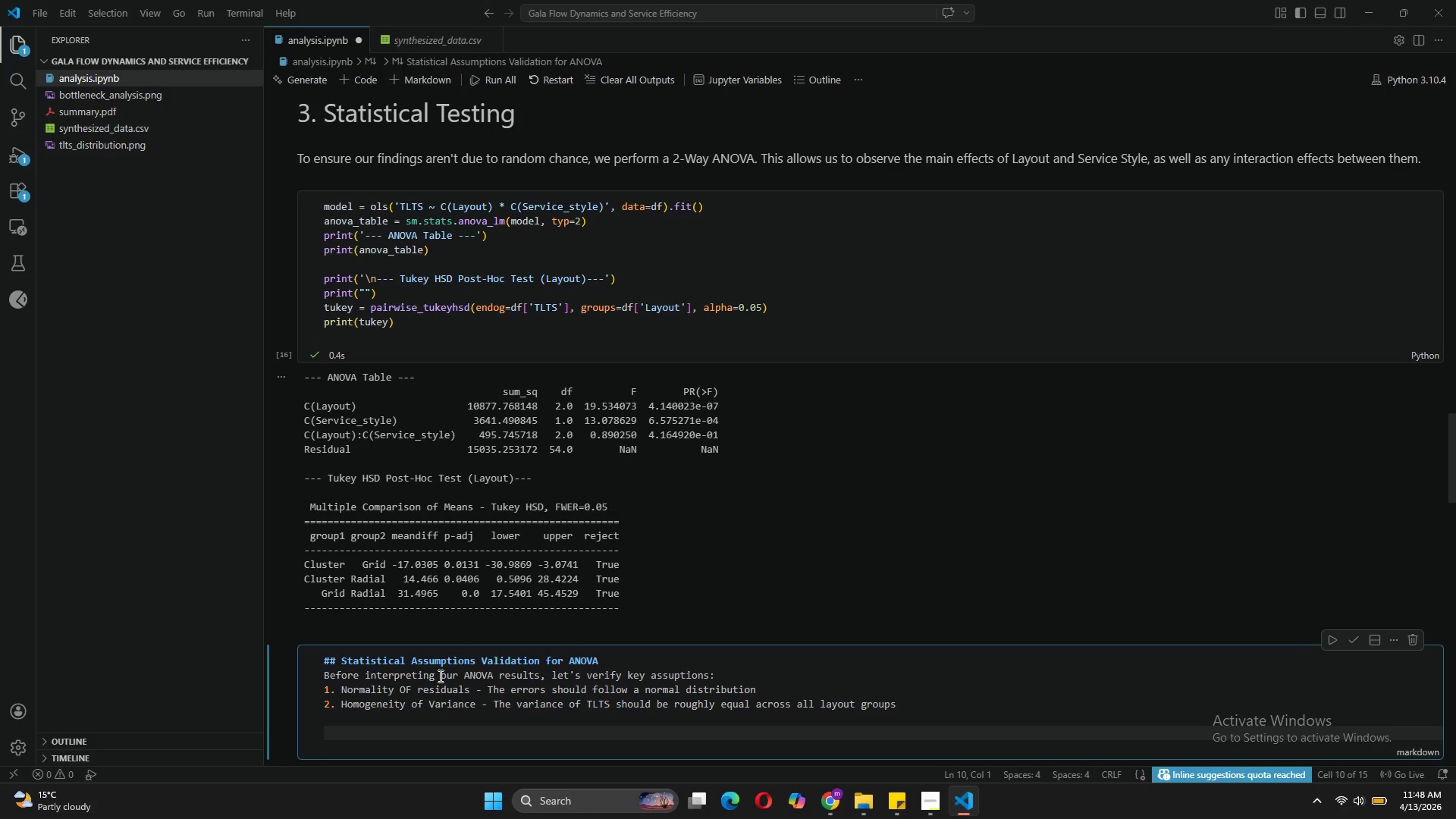 
type(if thesse )
key(Backspace)
key(Backspace)
key(Backspace)
type(e assumptions are violated )
key(Backspace)
type(, we would need to use non=)
key(Backspace)
type(-parametric alternatives like the Kruskal-)
 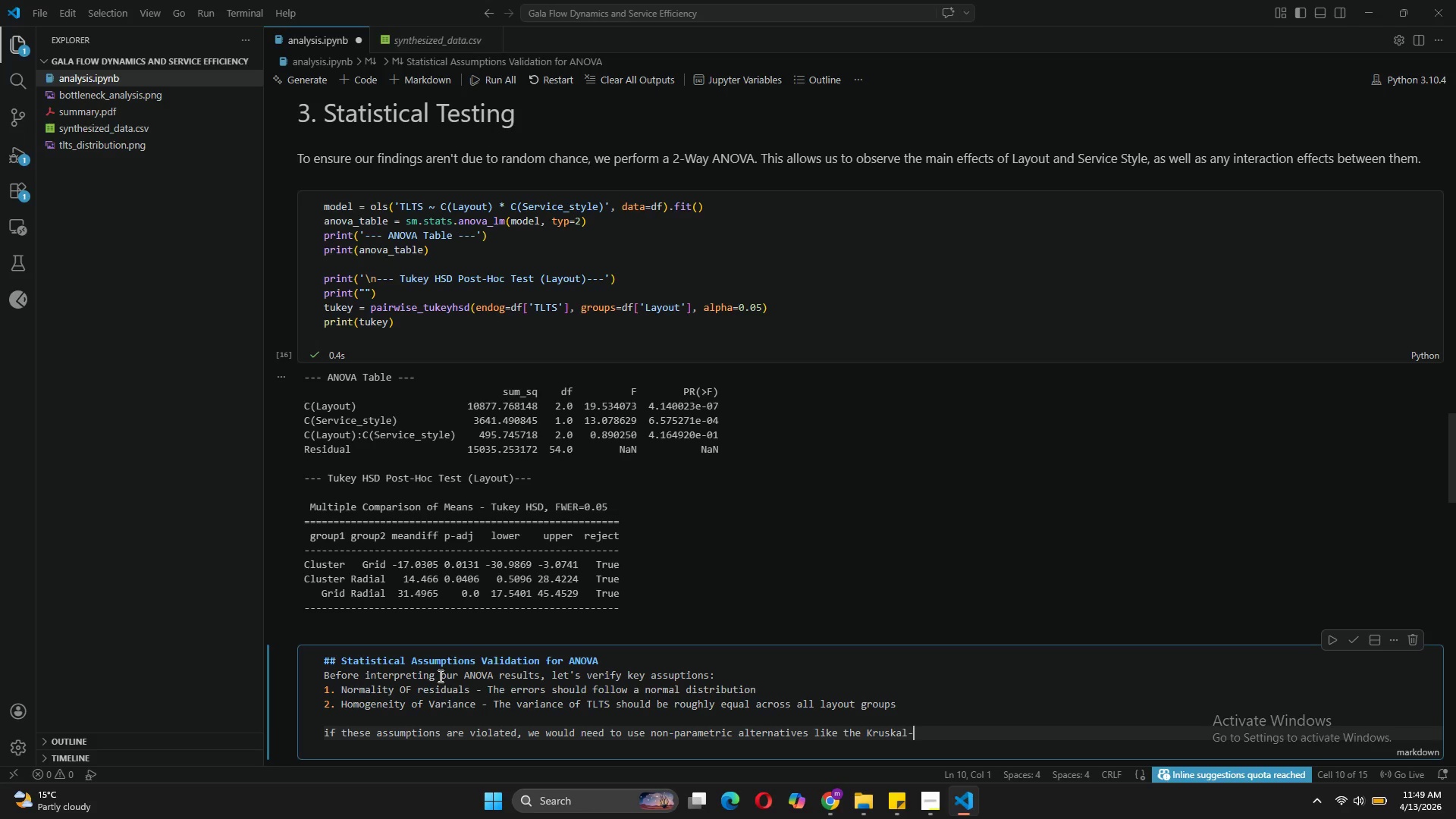 
type(Wallis test.)
 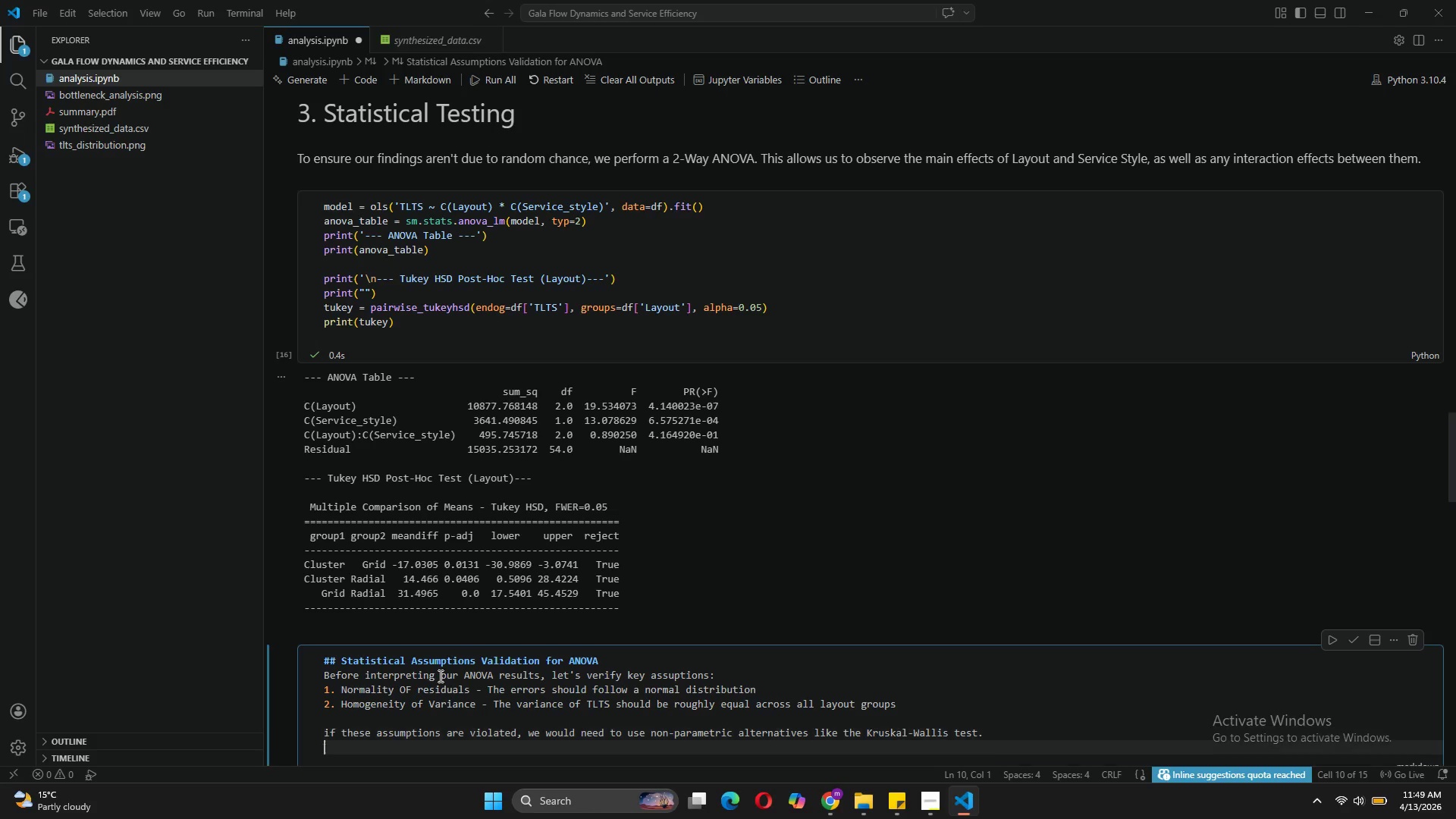 
key(Enter)
 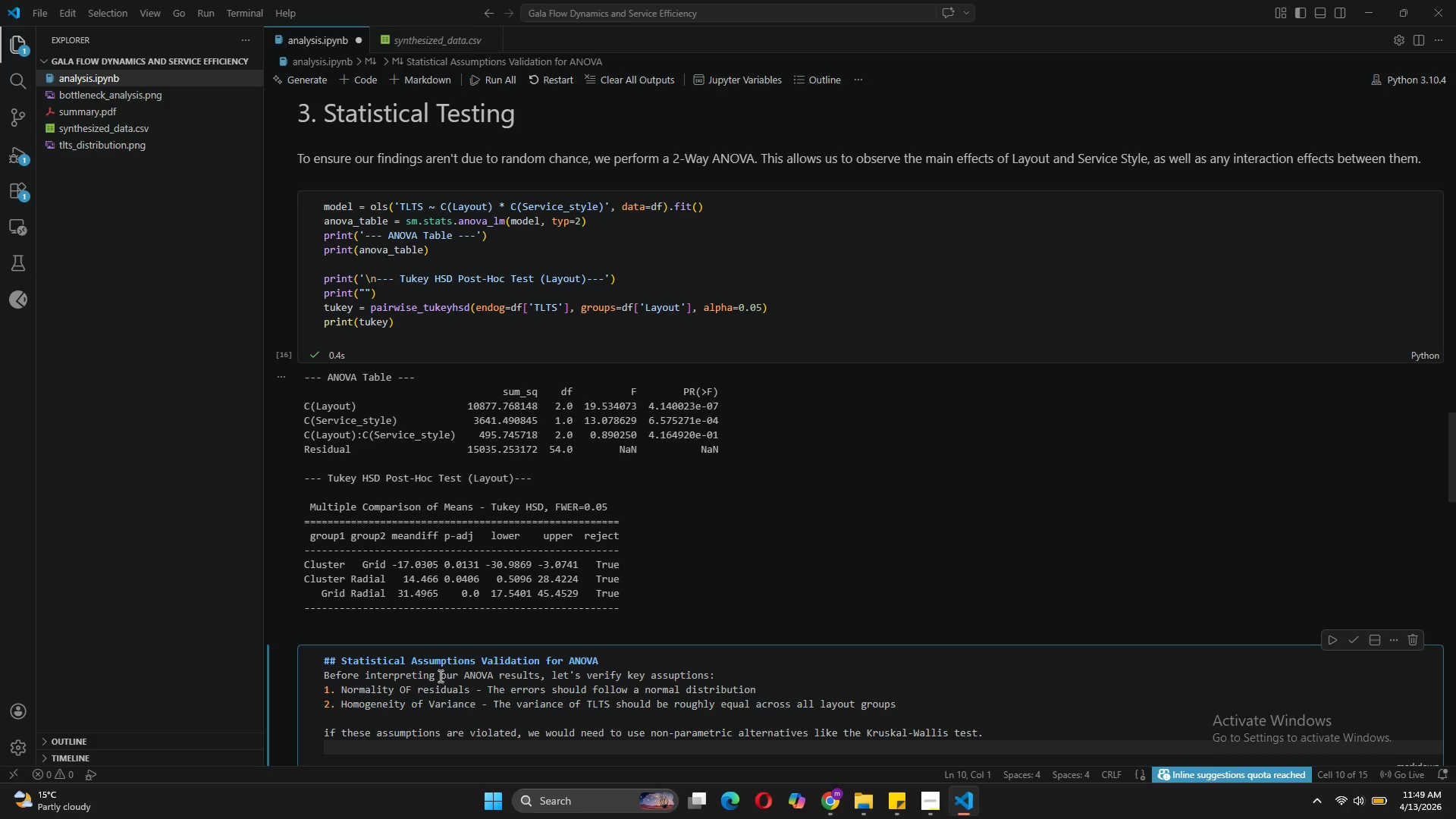 
type(This step demonstrates statistical rigor and ensures our conclusions are valid.)
 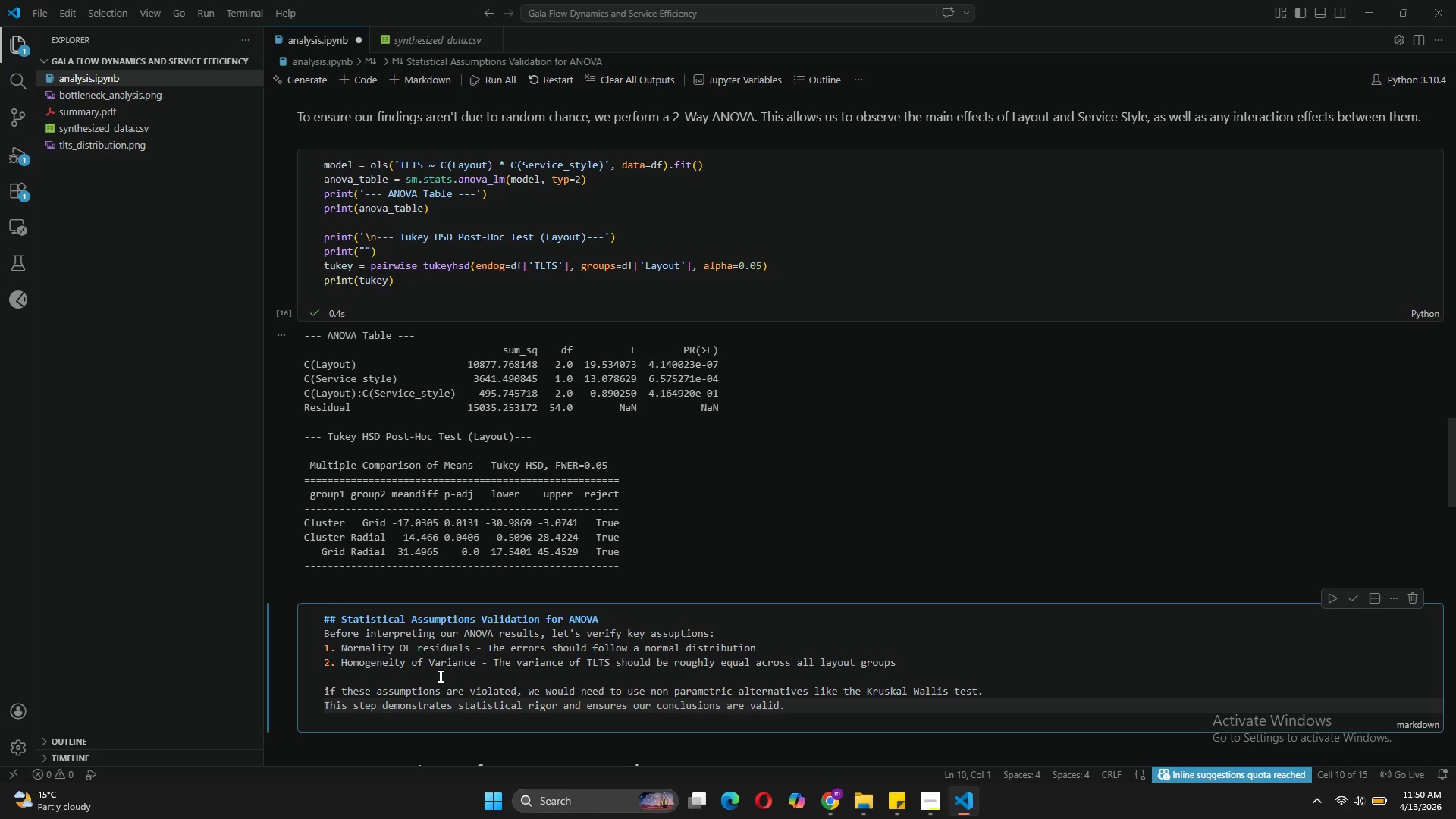 
wait(17.59)
 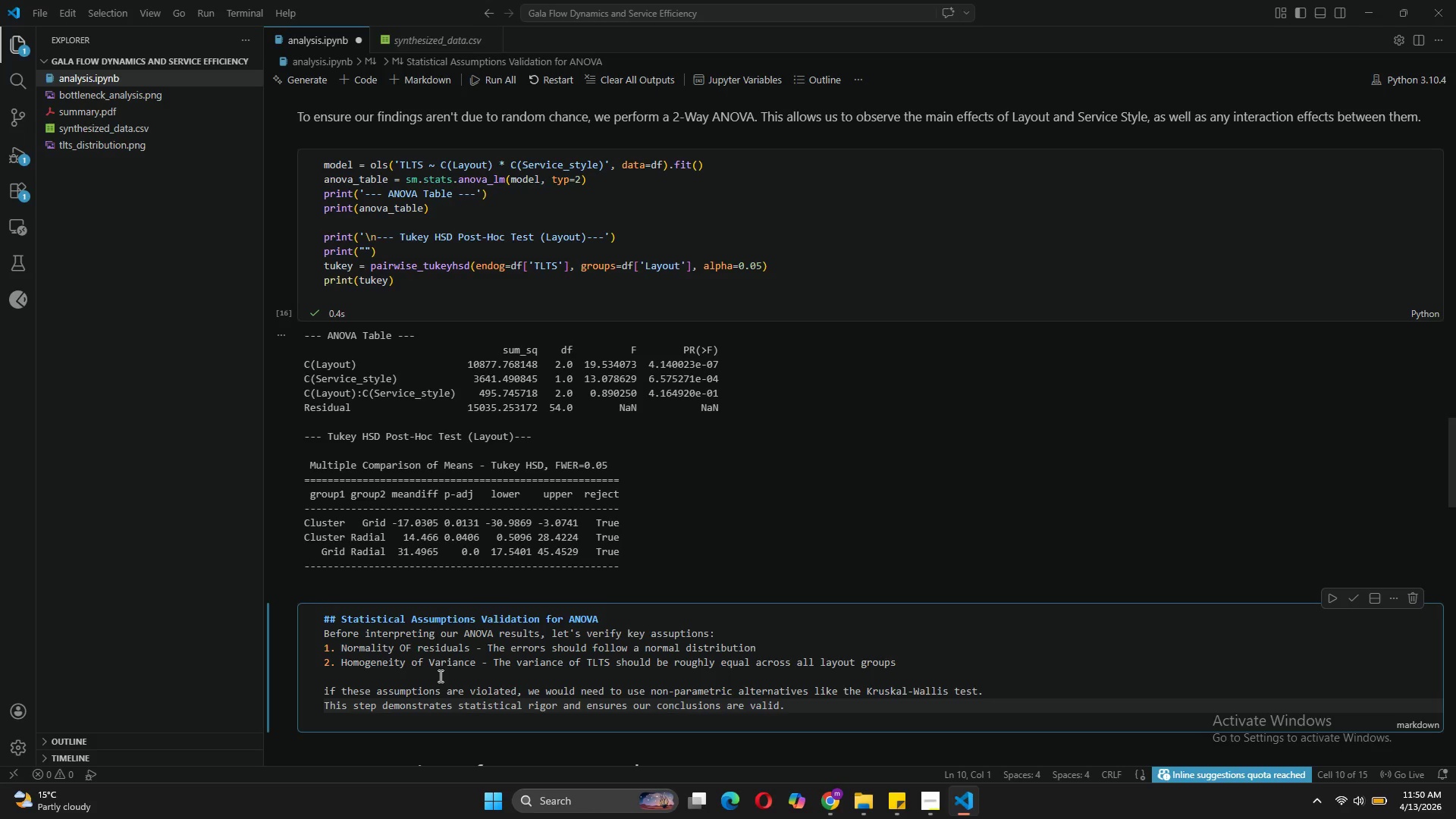 
left_click([1354, 445])
 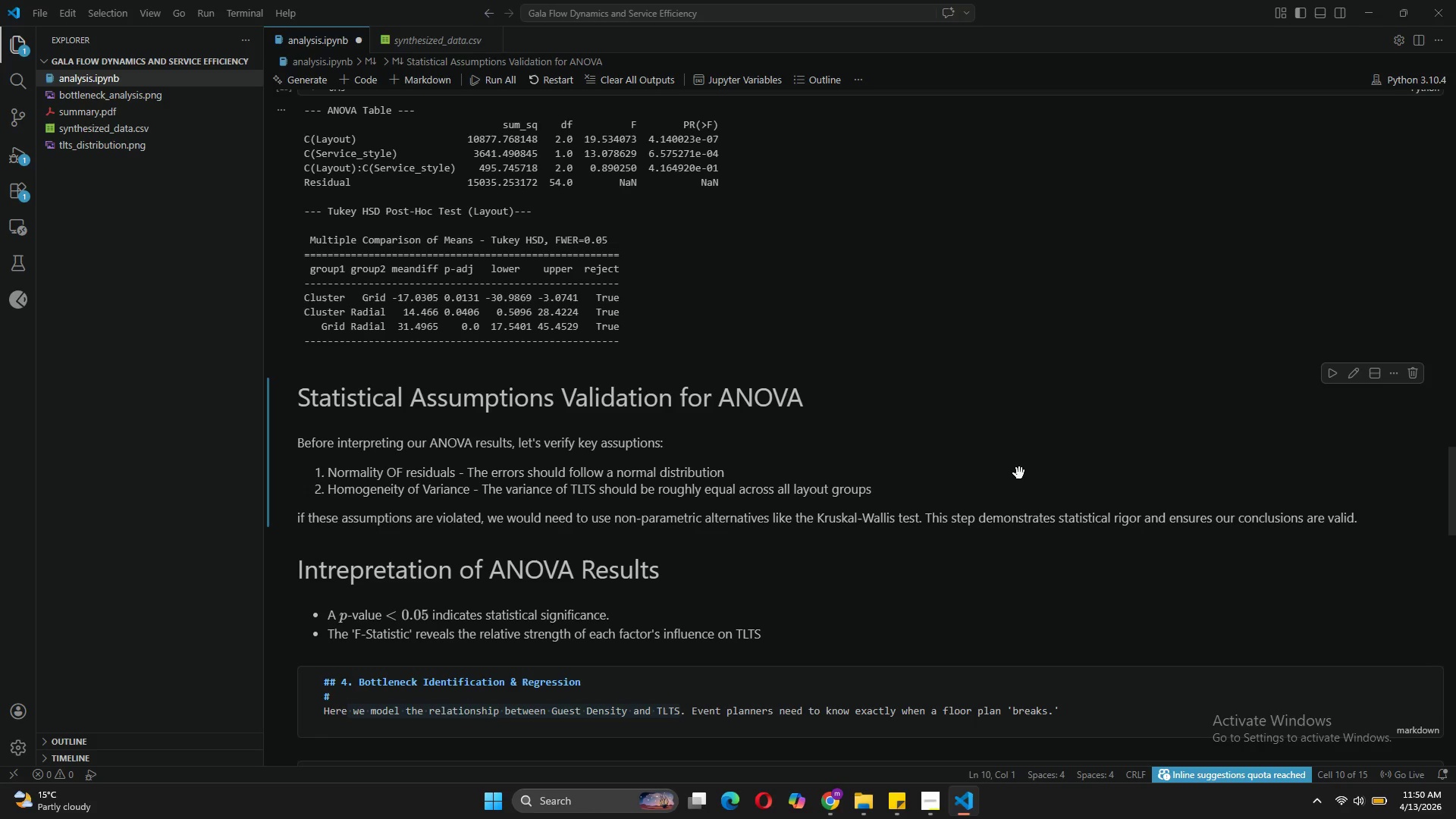 
left_click([1105, 541])
 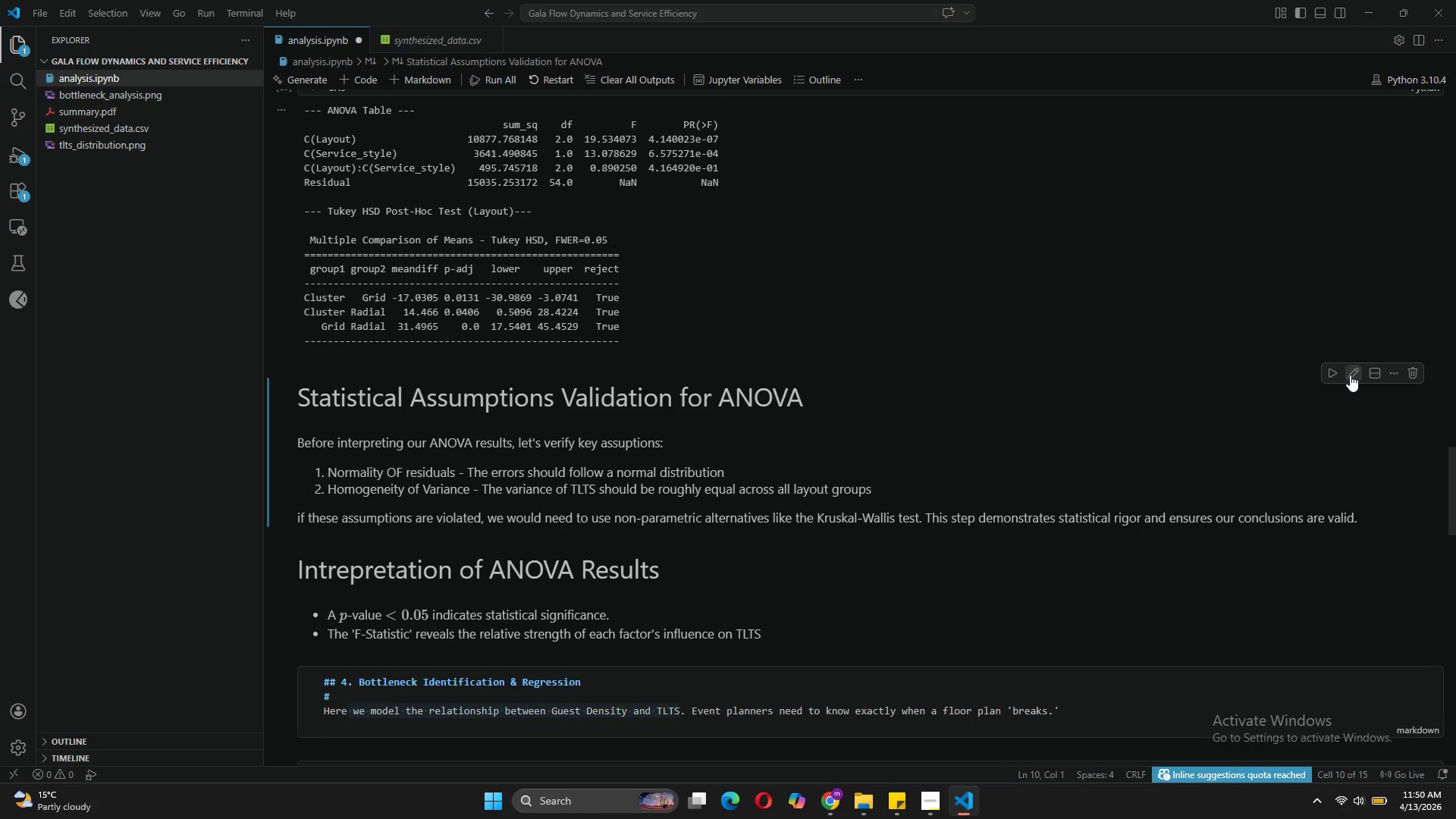 
left_click([1053, 449])
 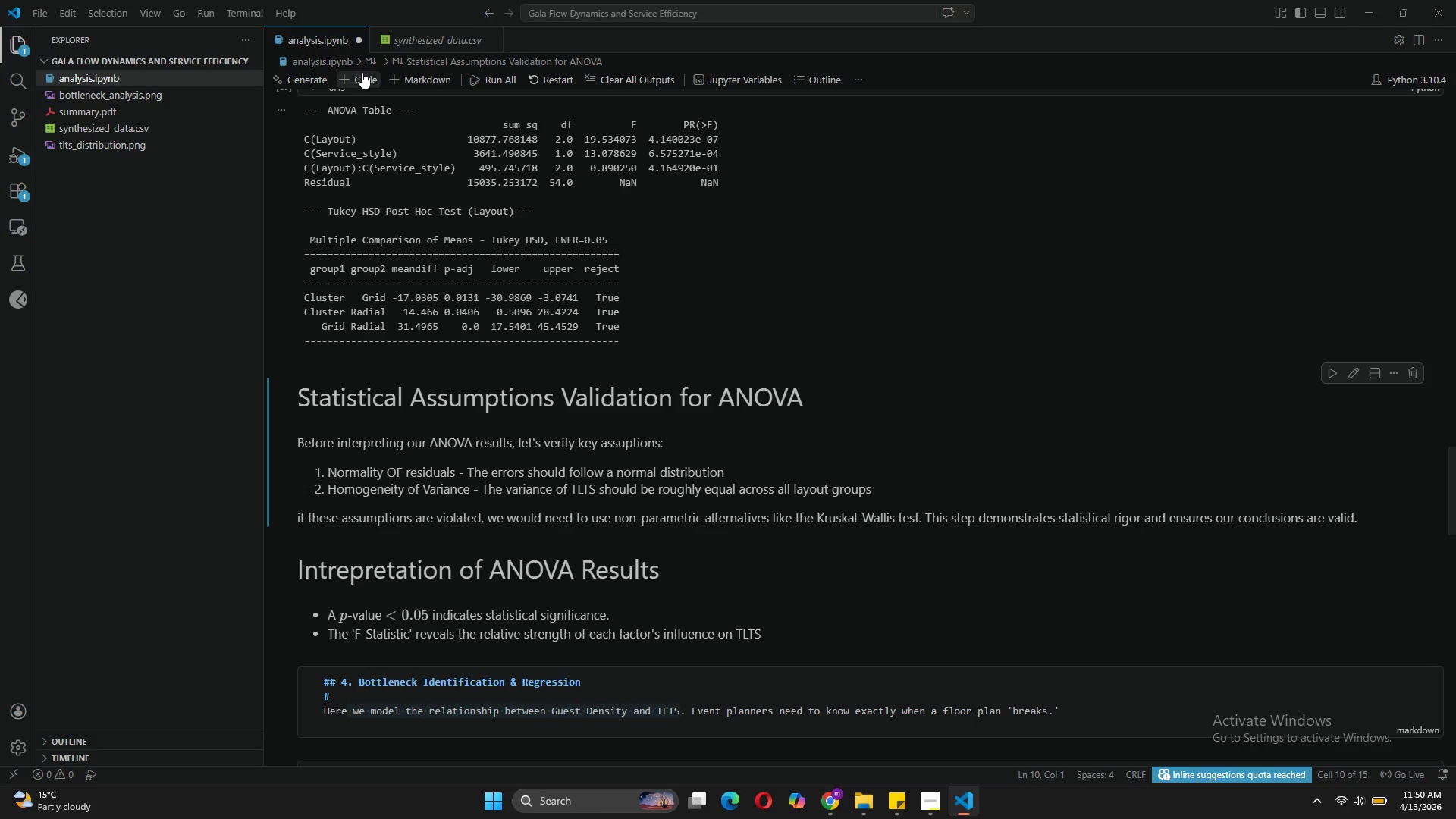 
left_click([364, 74])
 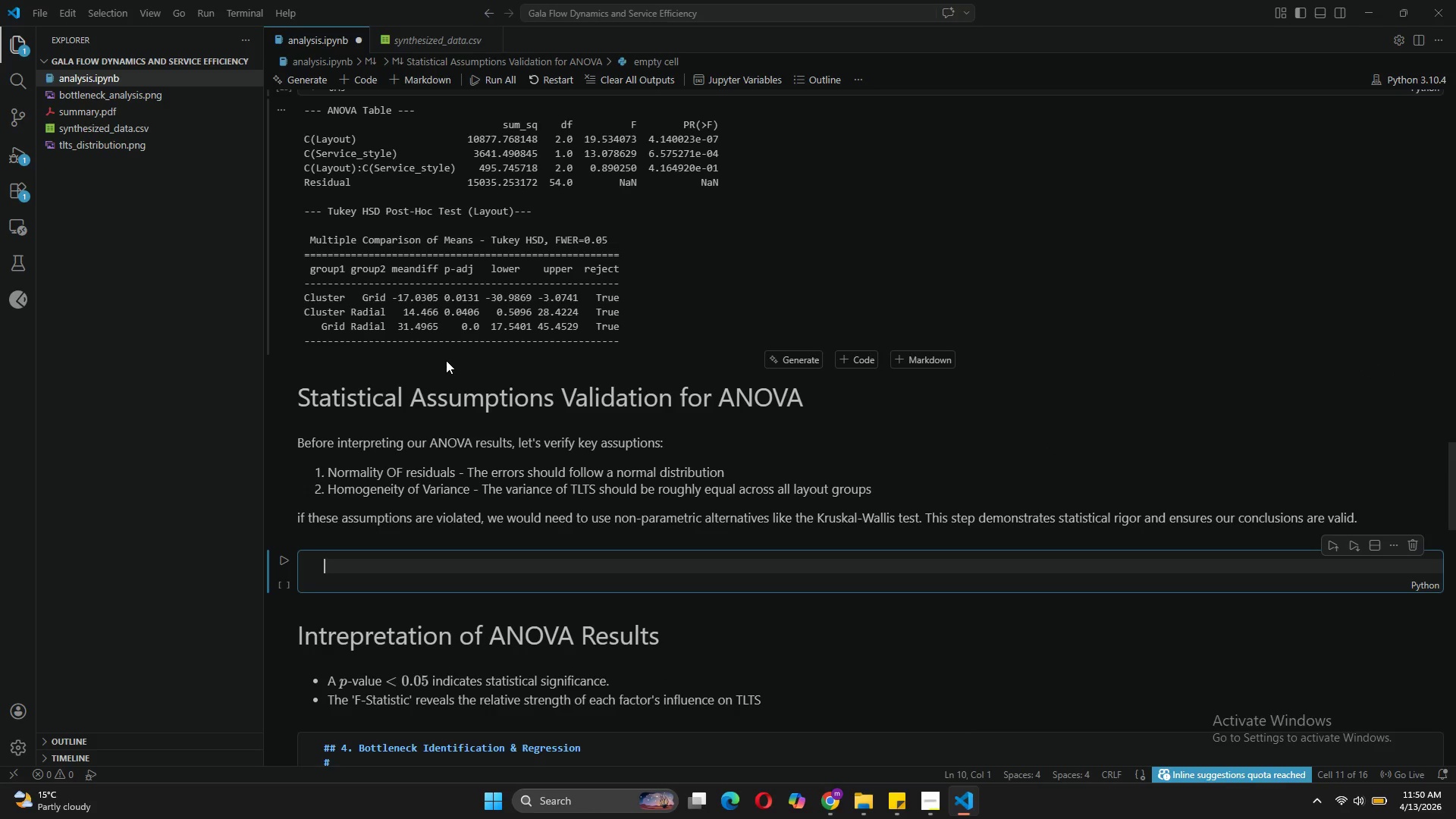 
wait(8.48)
 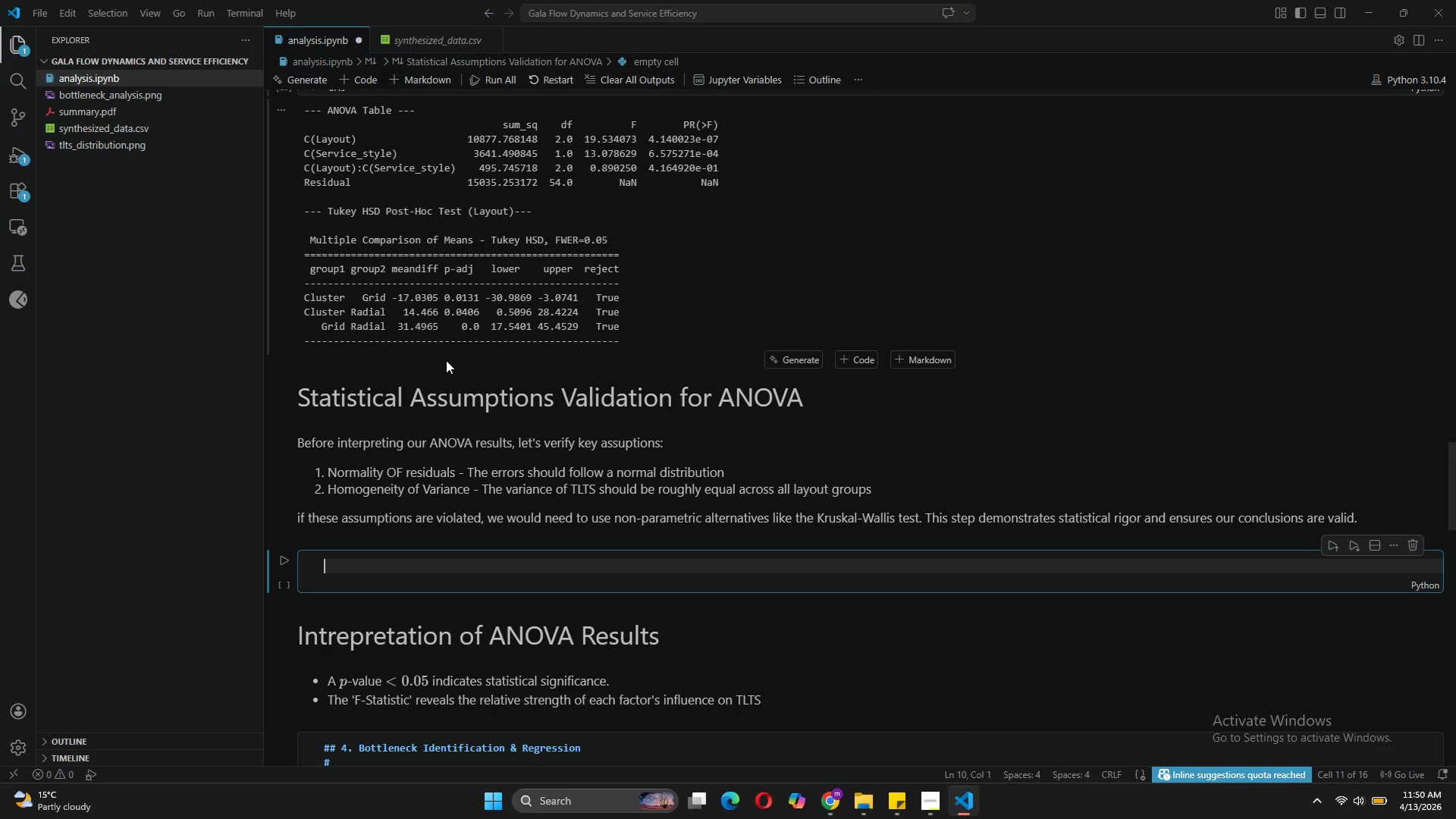 
type(from scipy.stats import shapiro, leev)
key(Backspace)
key(Backspace)
type(vene)
 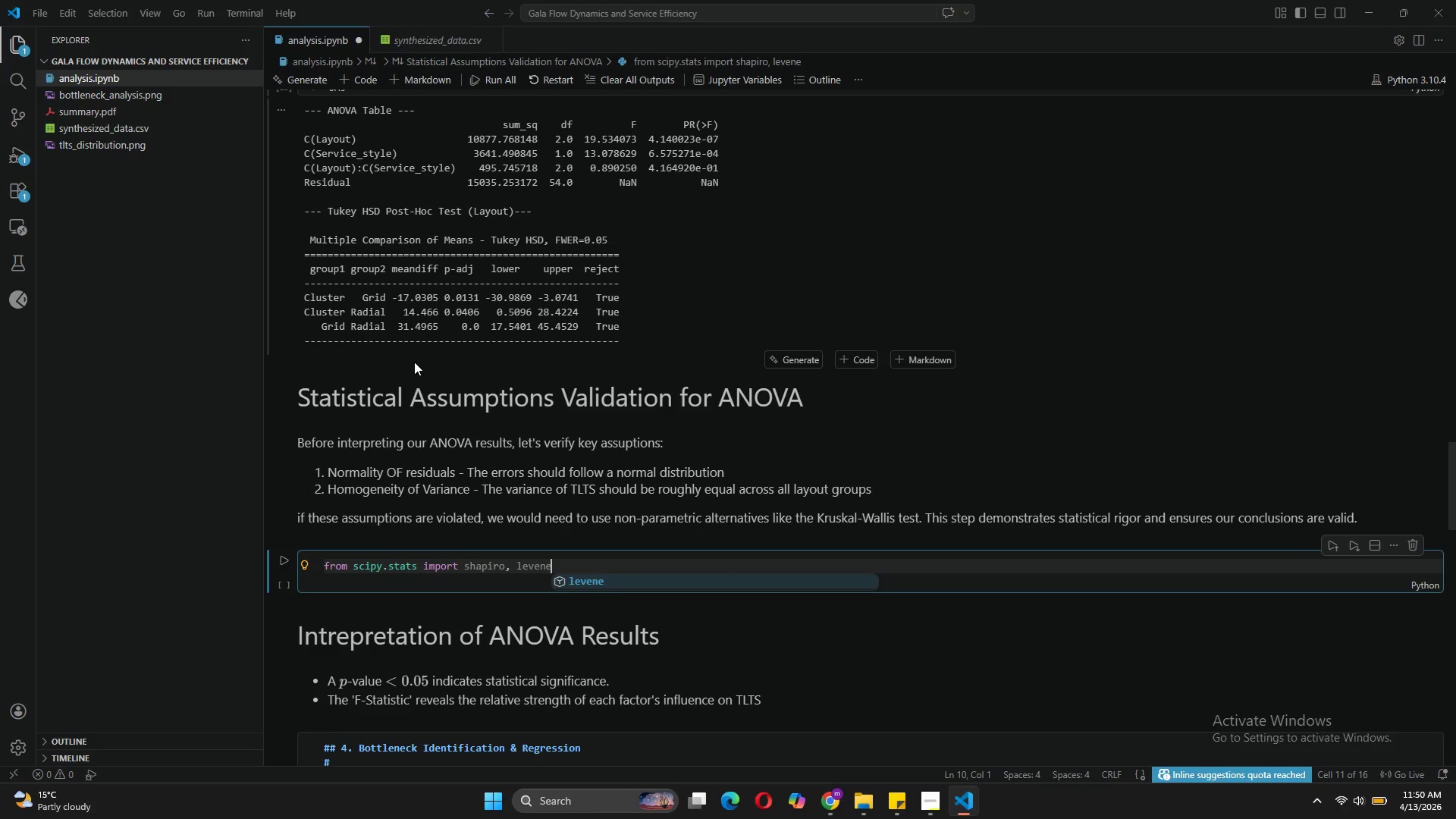 
key(Enter)
 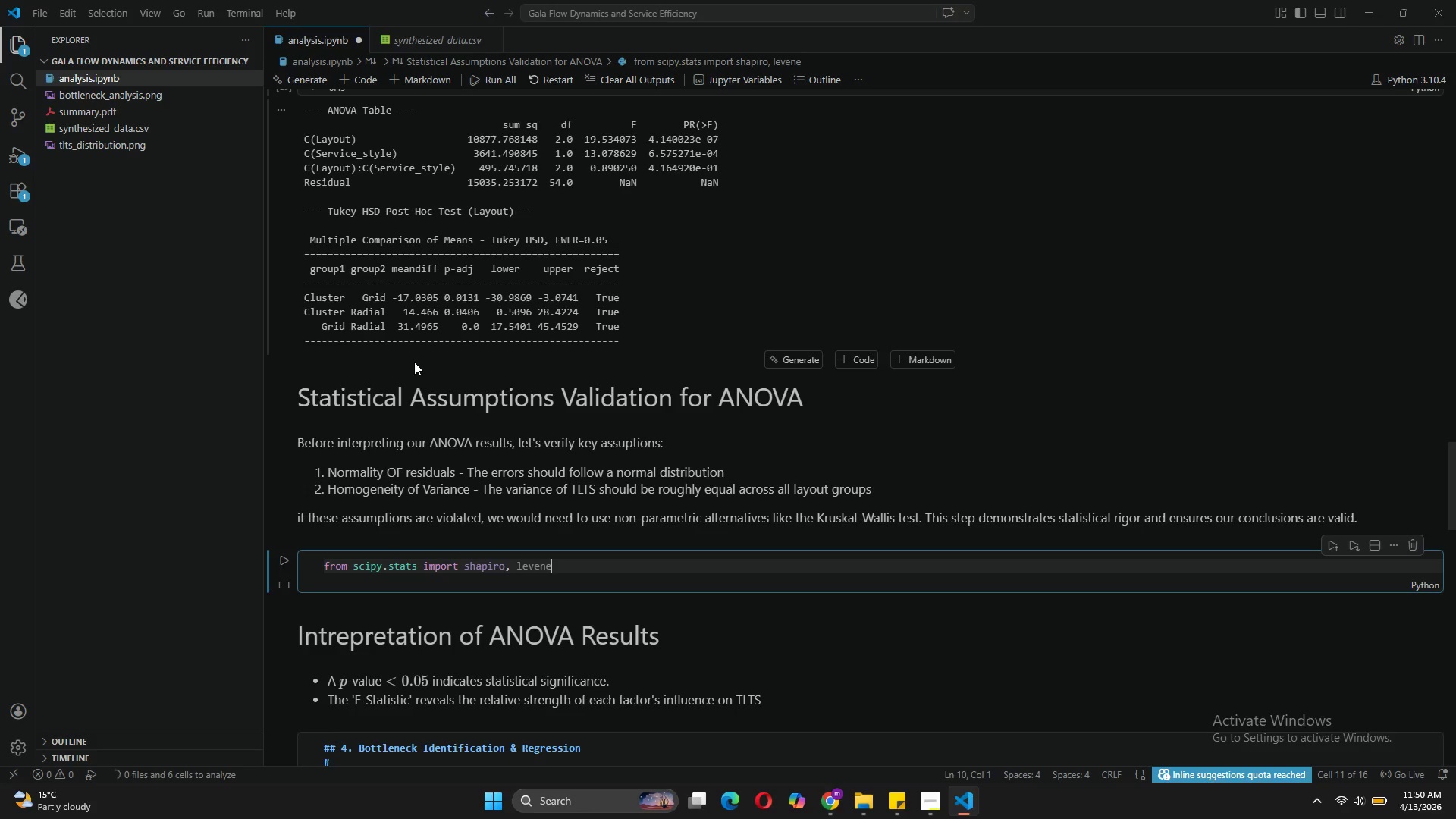 
key(Enter)
 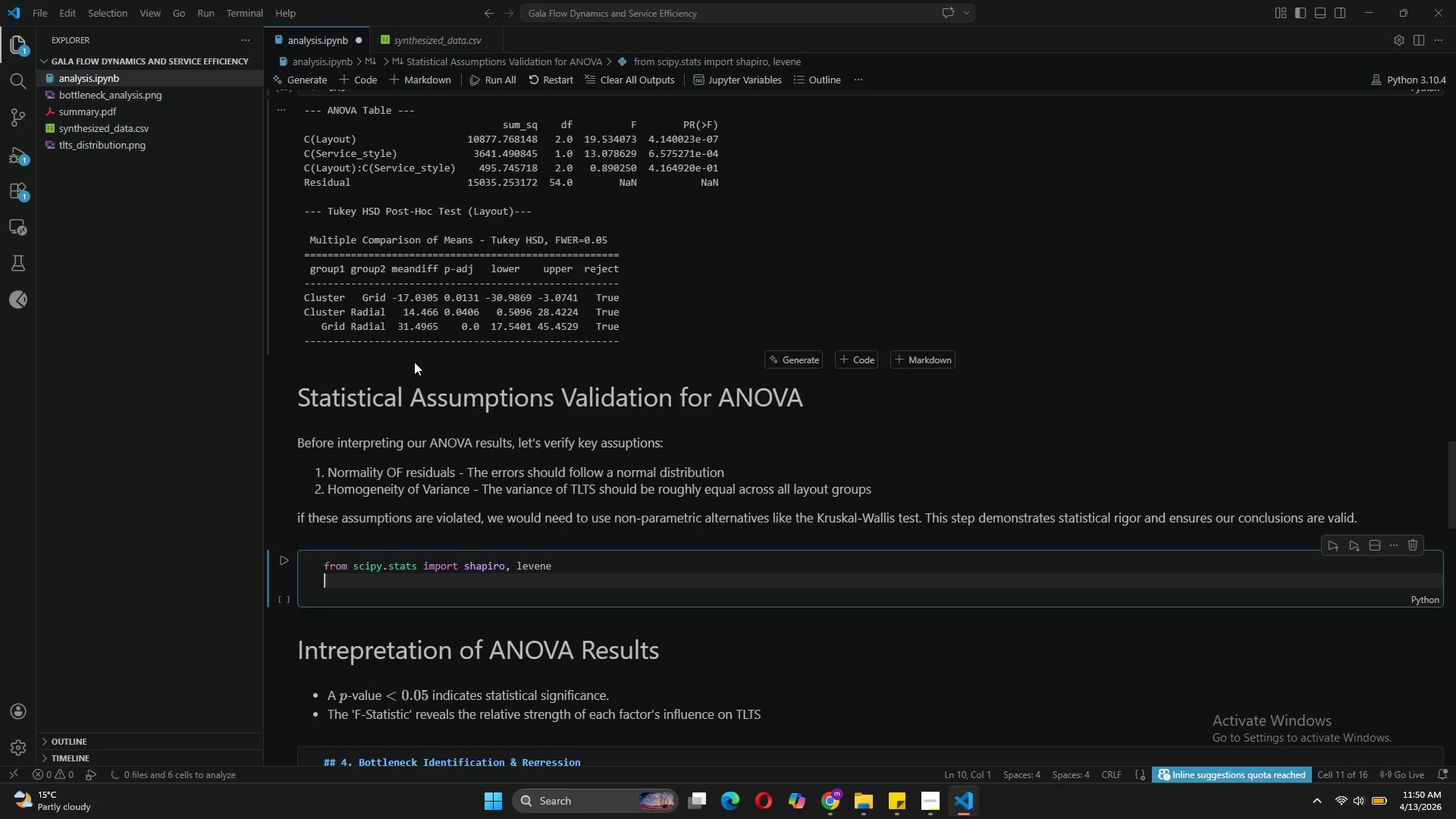 
key(Enter)
 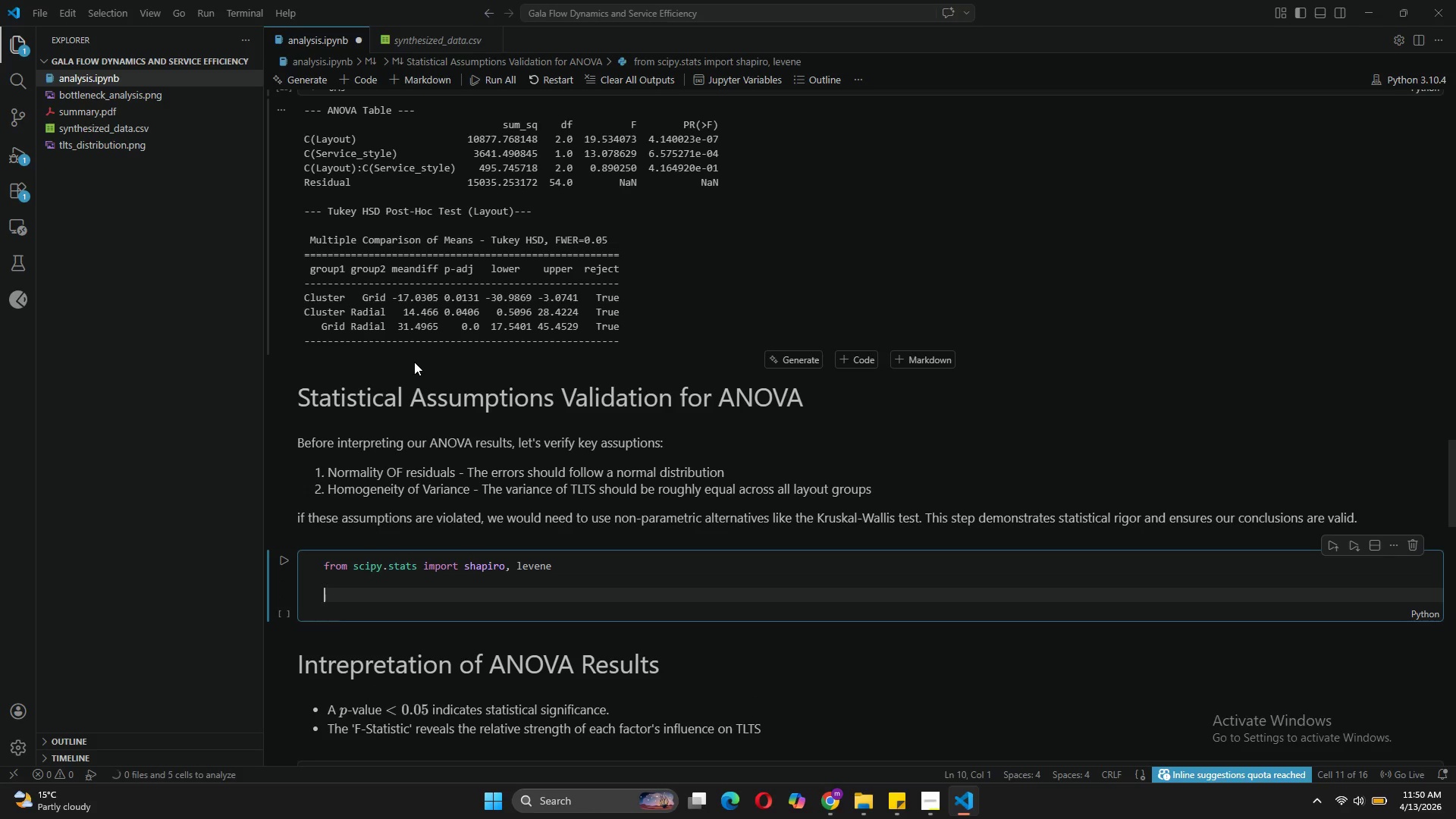 
type(model = ols('TLTS ~ C(;)
key(Backspace)
type(Layout)
 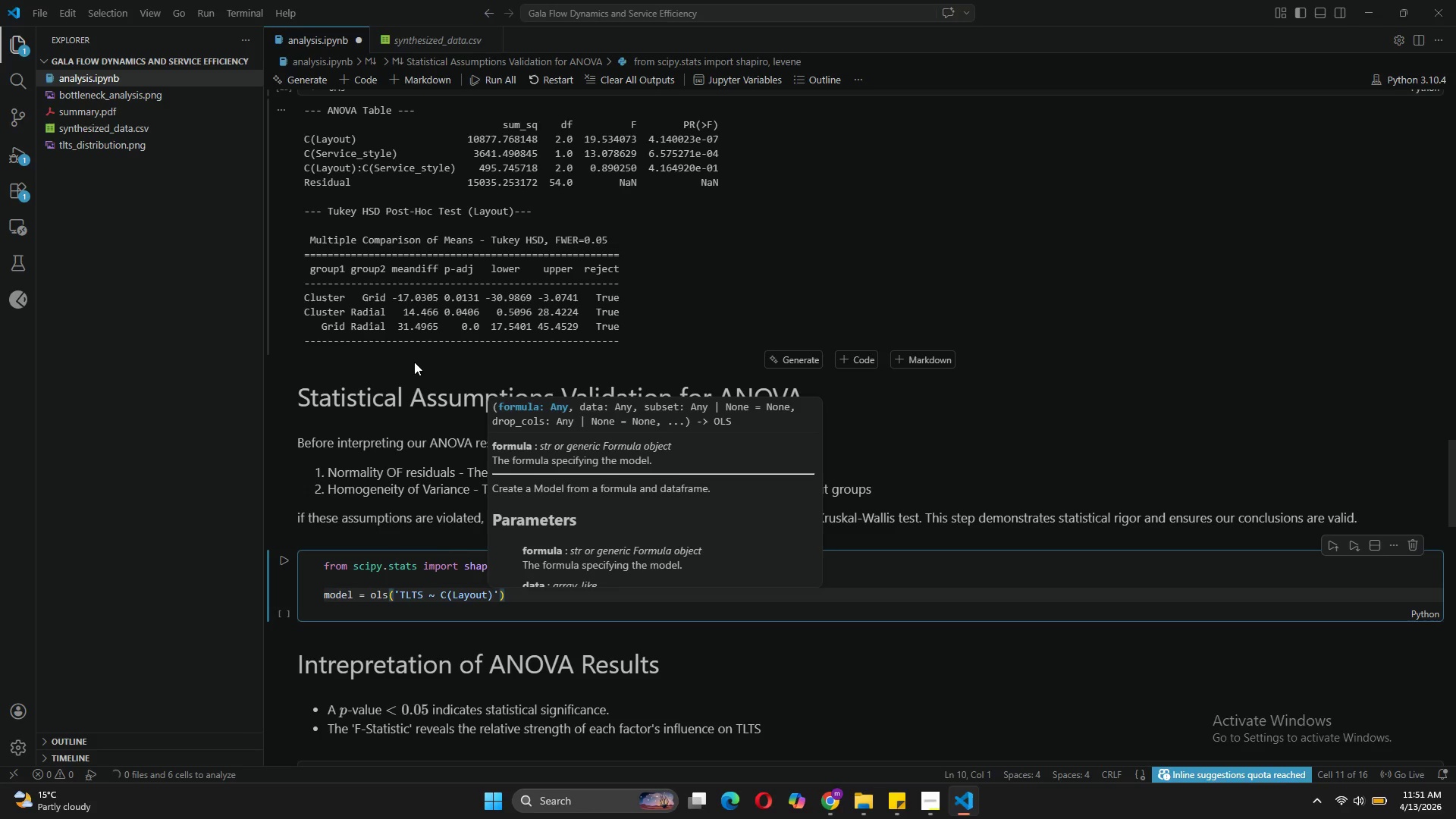 
key(ArrowRight)
 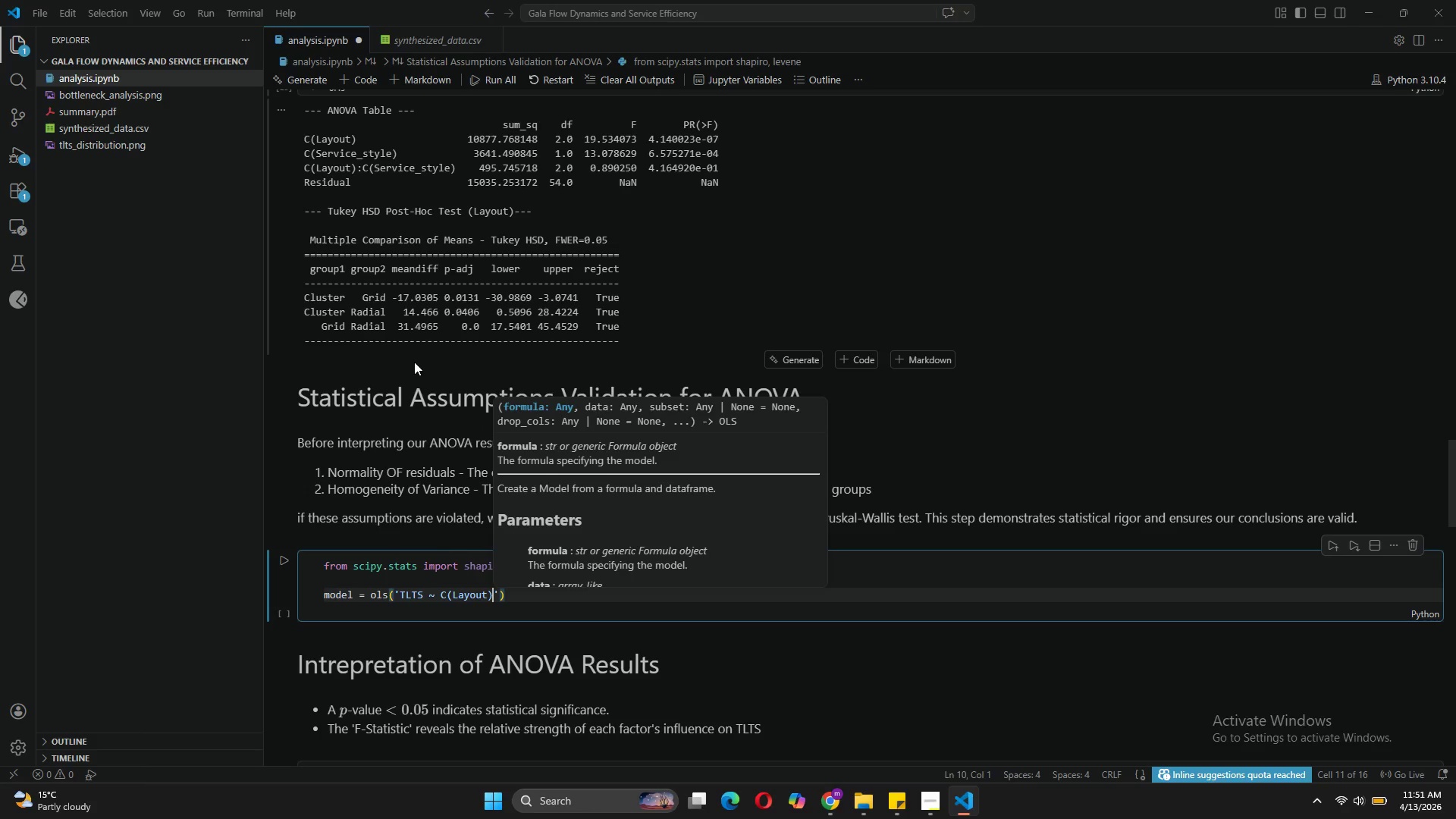 
type( * C(Service_style)
 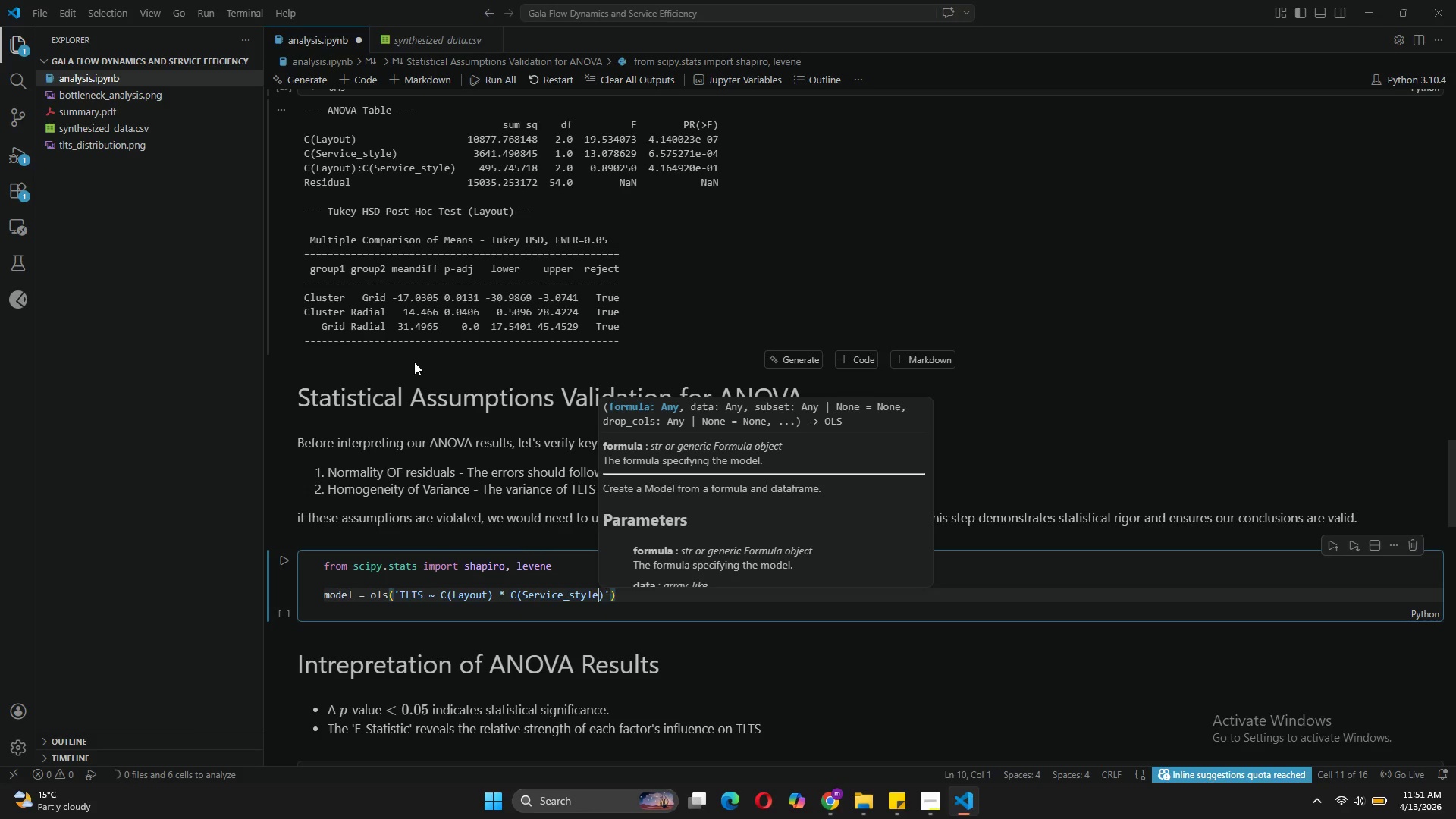 
key(ArrowRight)
 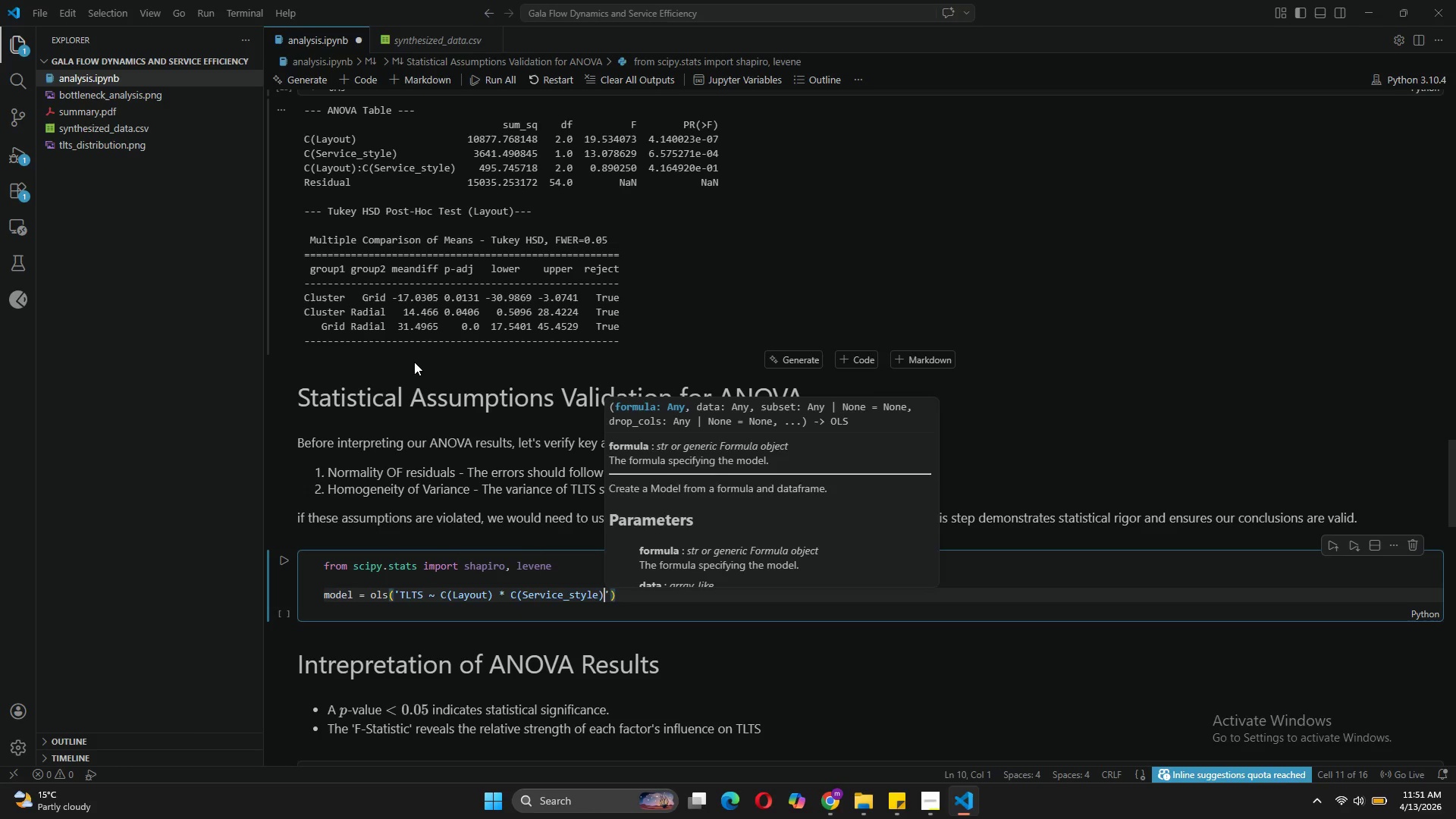 
key(ArrowRight)
 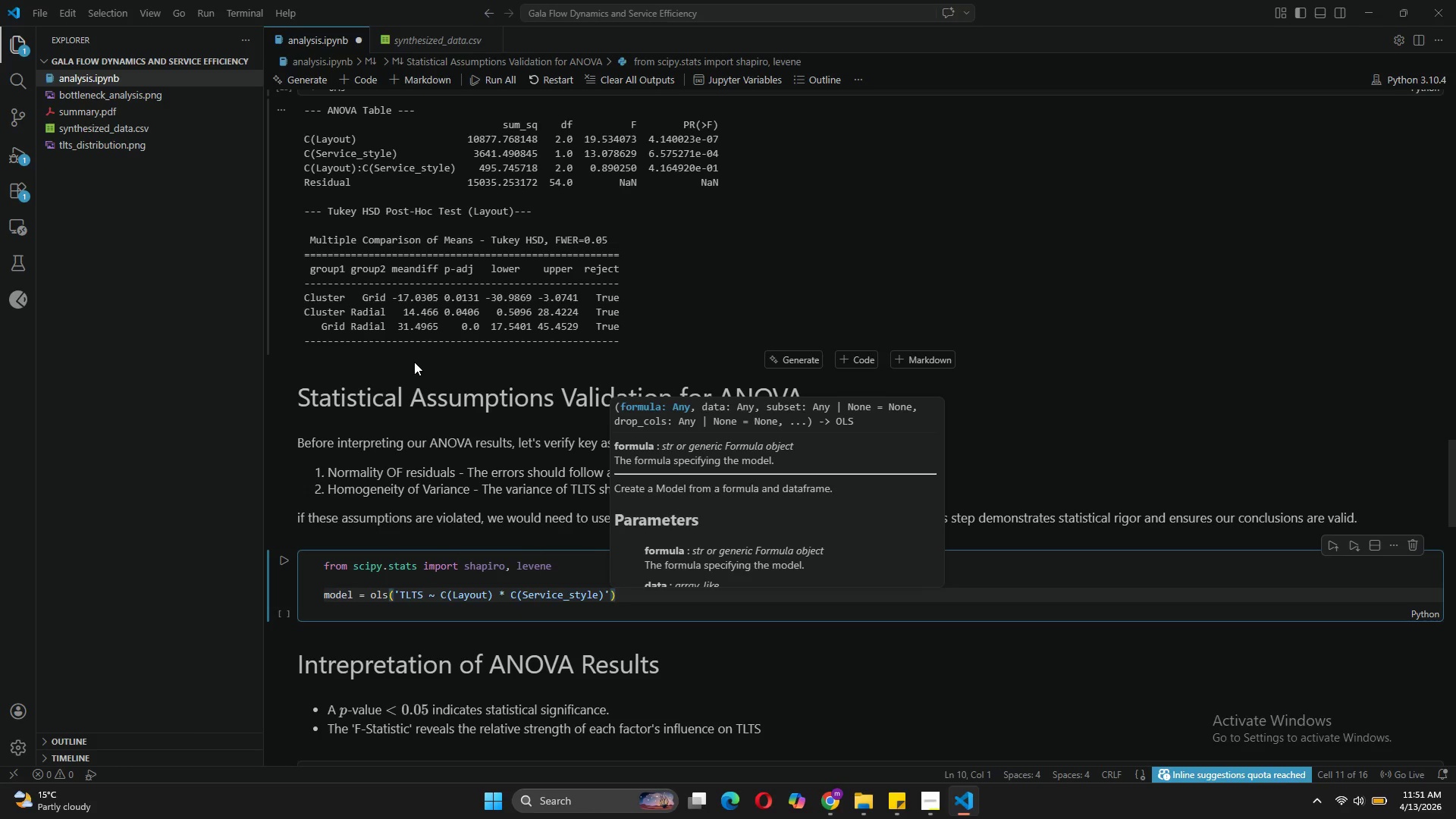 
type(, data=df)
 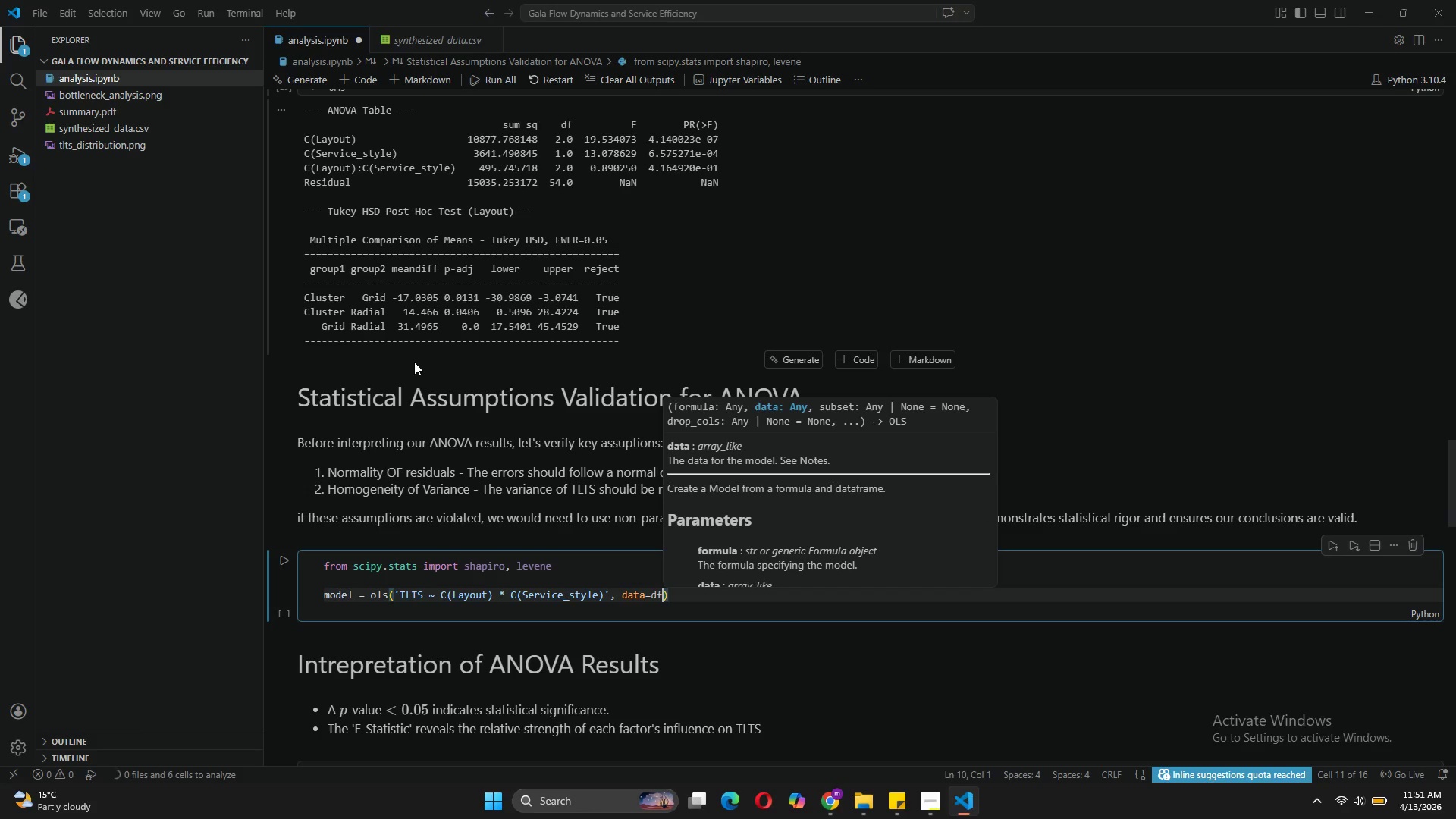 
key(ArrowRight)
 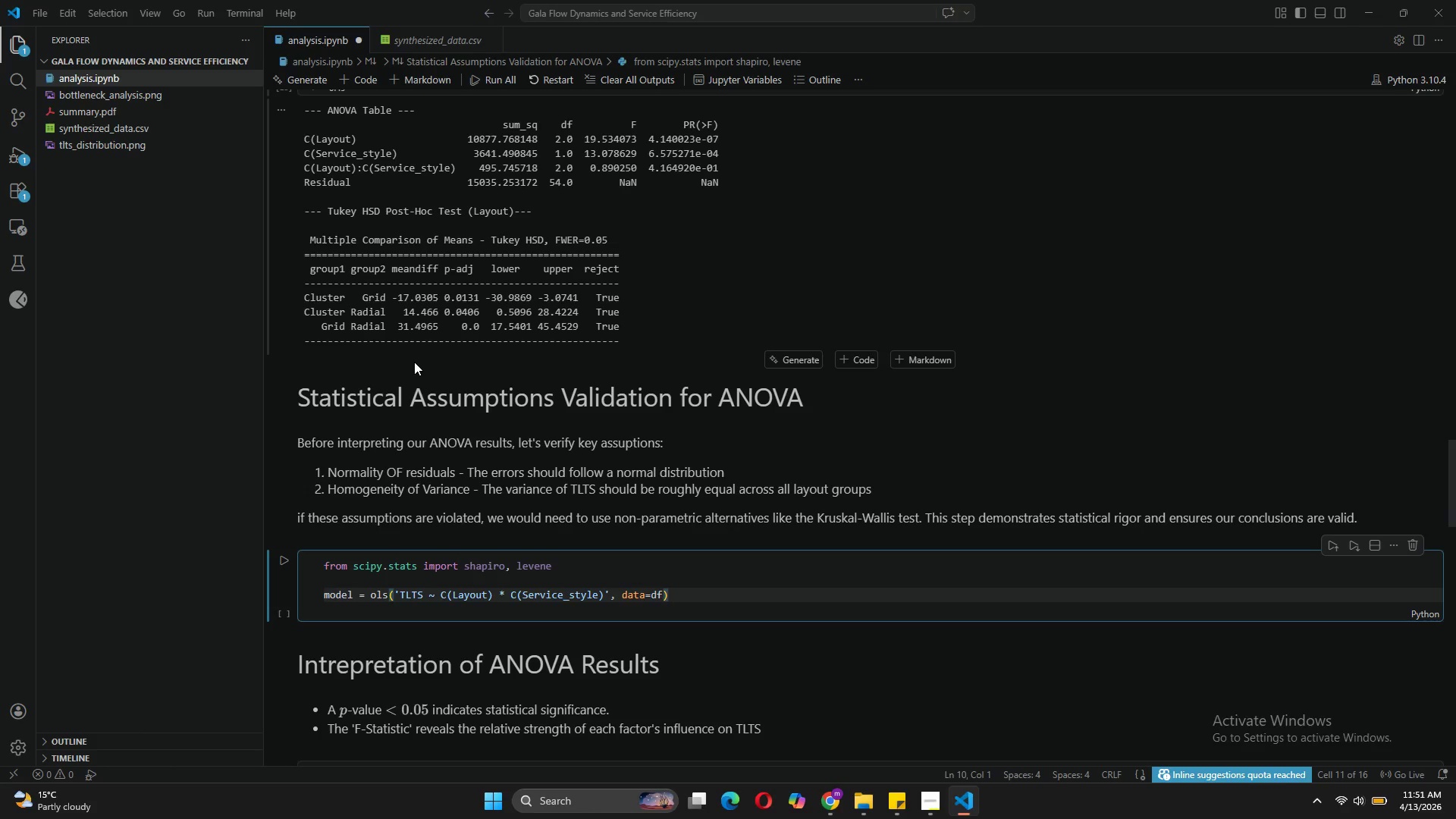 
type(.fit()
 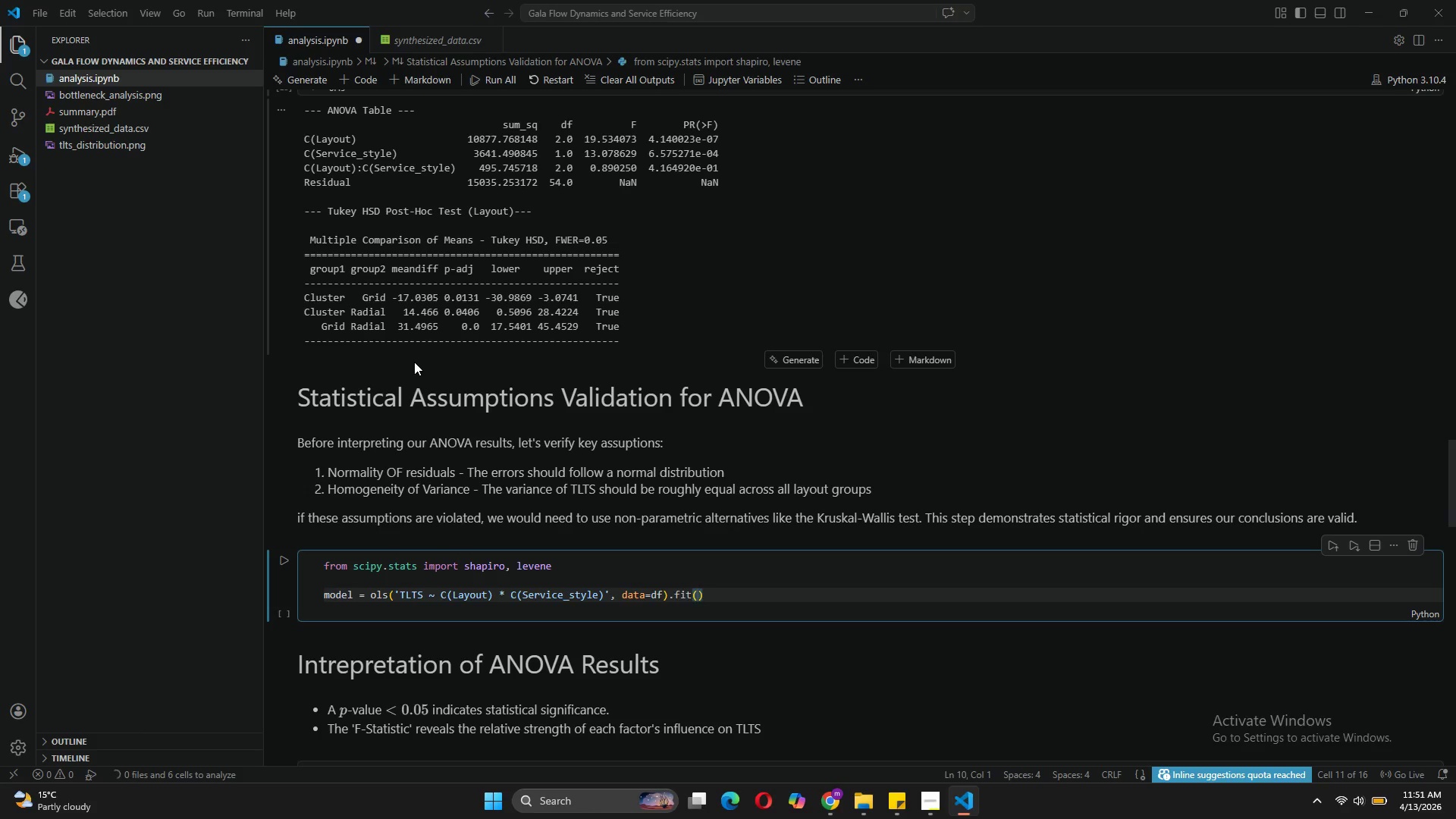 
key(ArrowRight)
 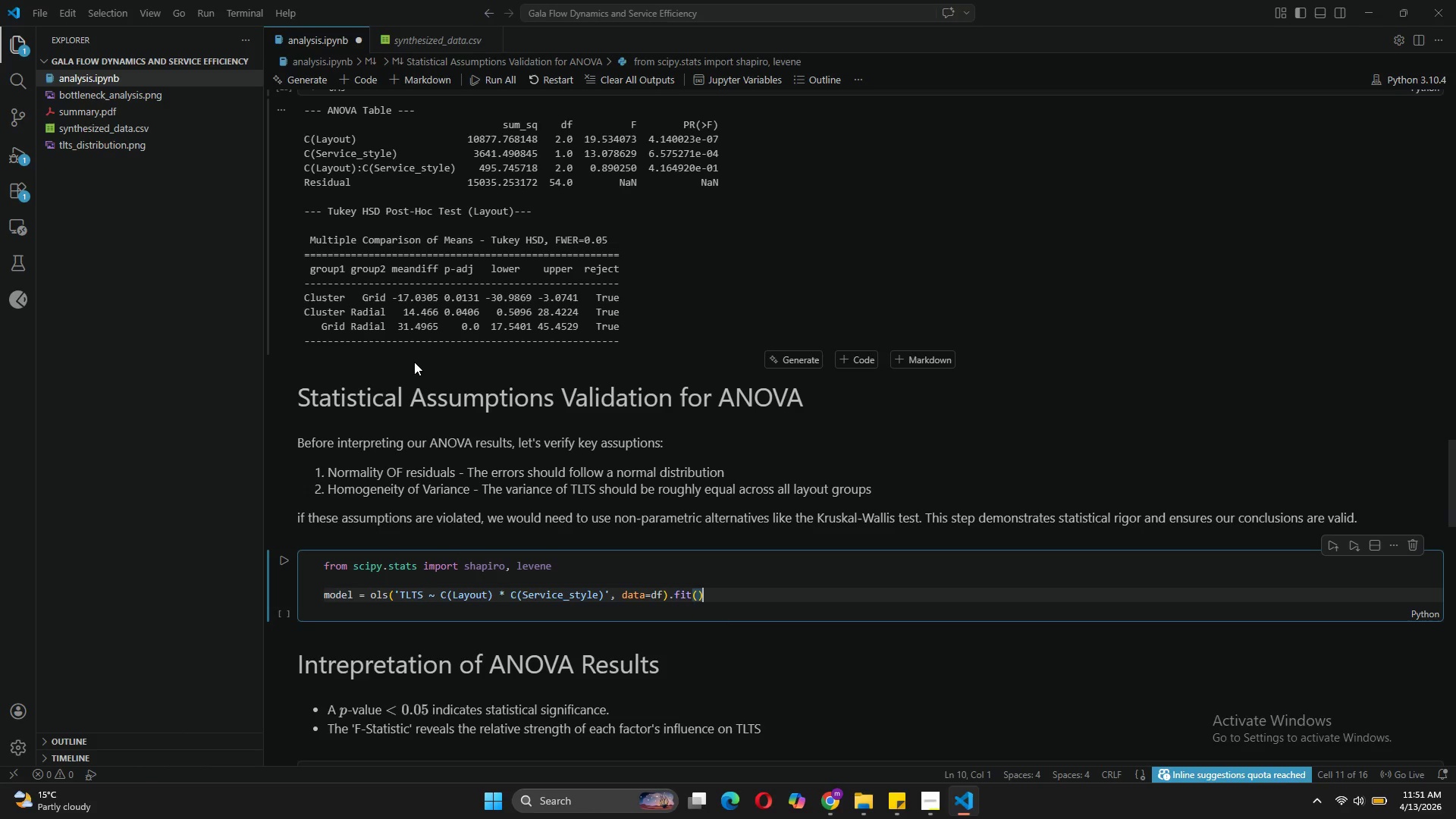 
key(Enter)
 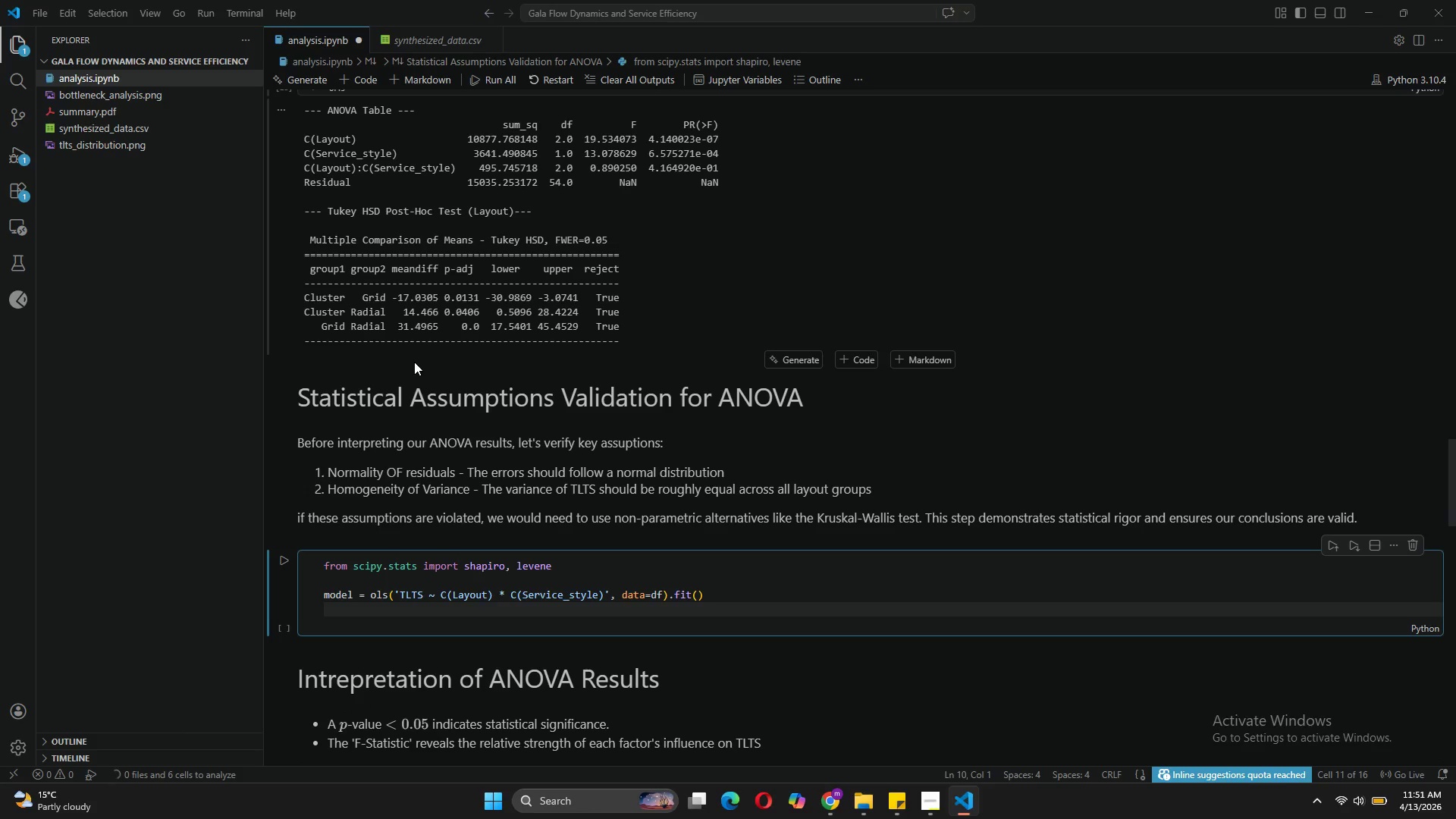 
type(residuals = model.resid)
 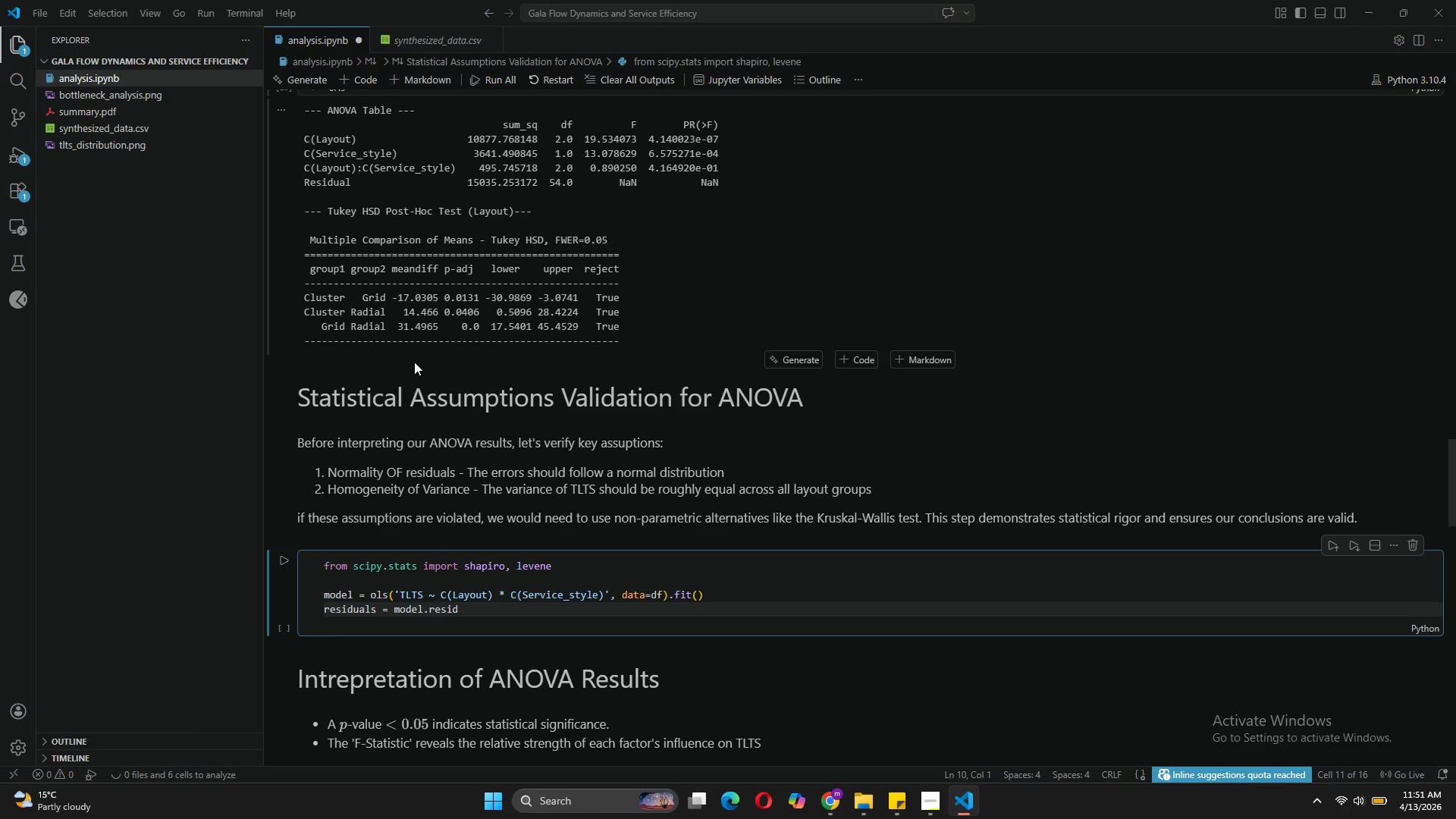 
key(Enter)
 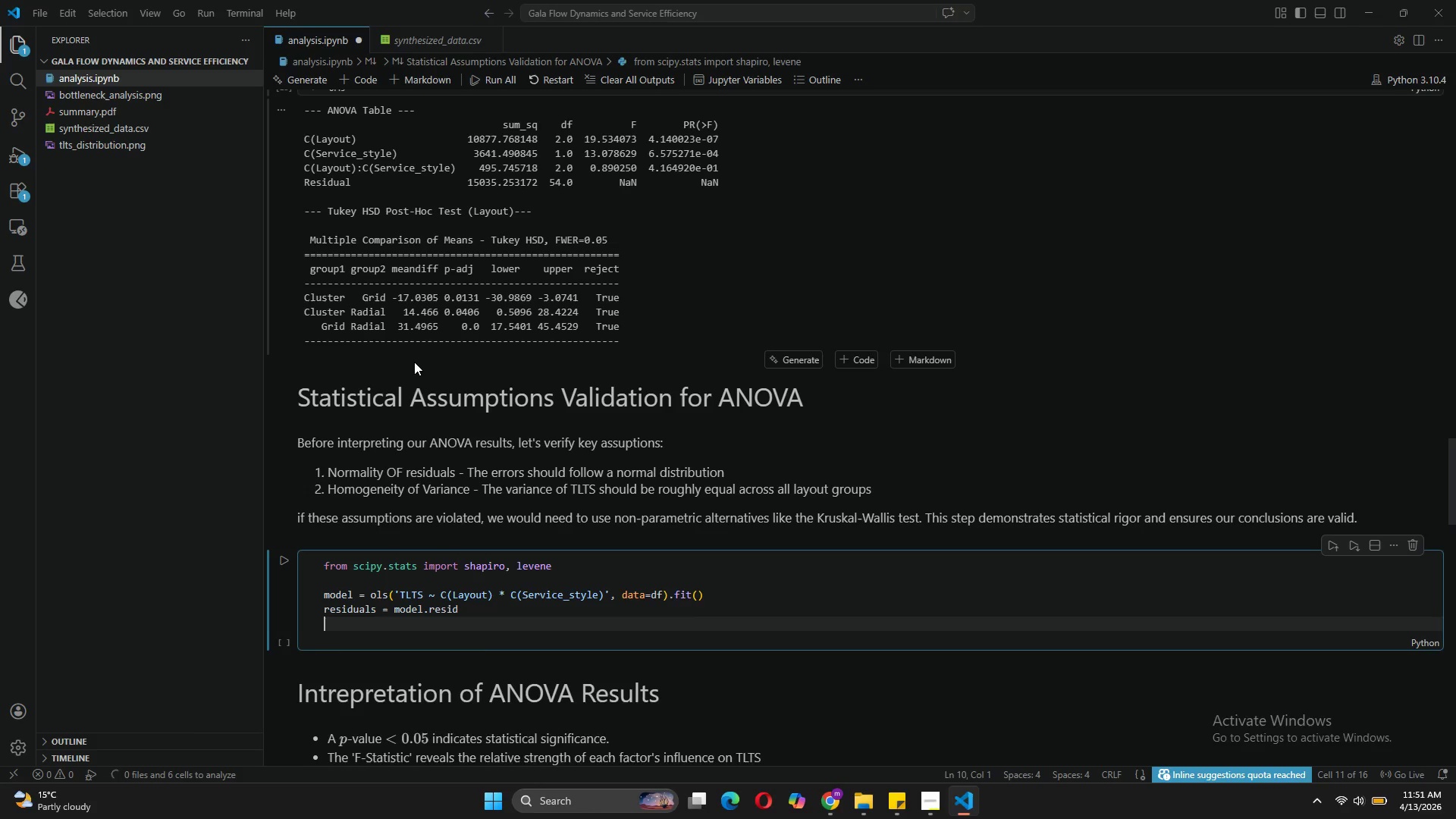 
key(Enter)
 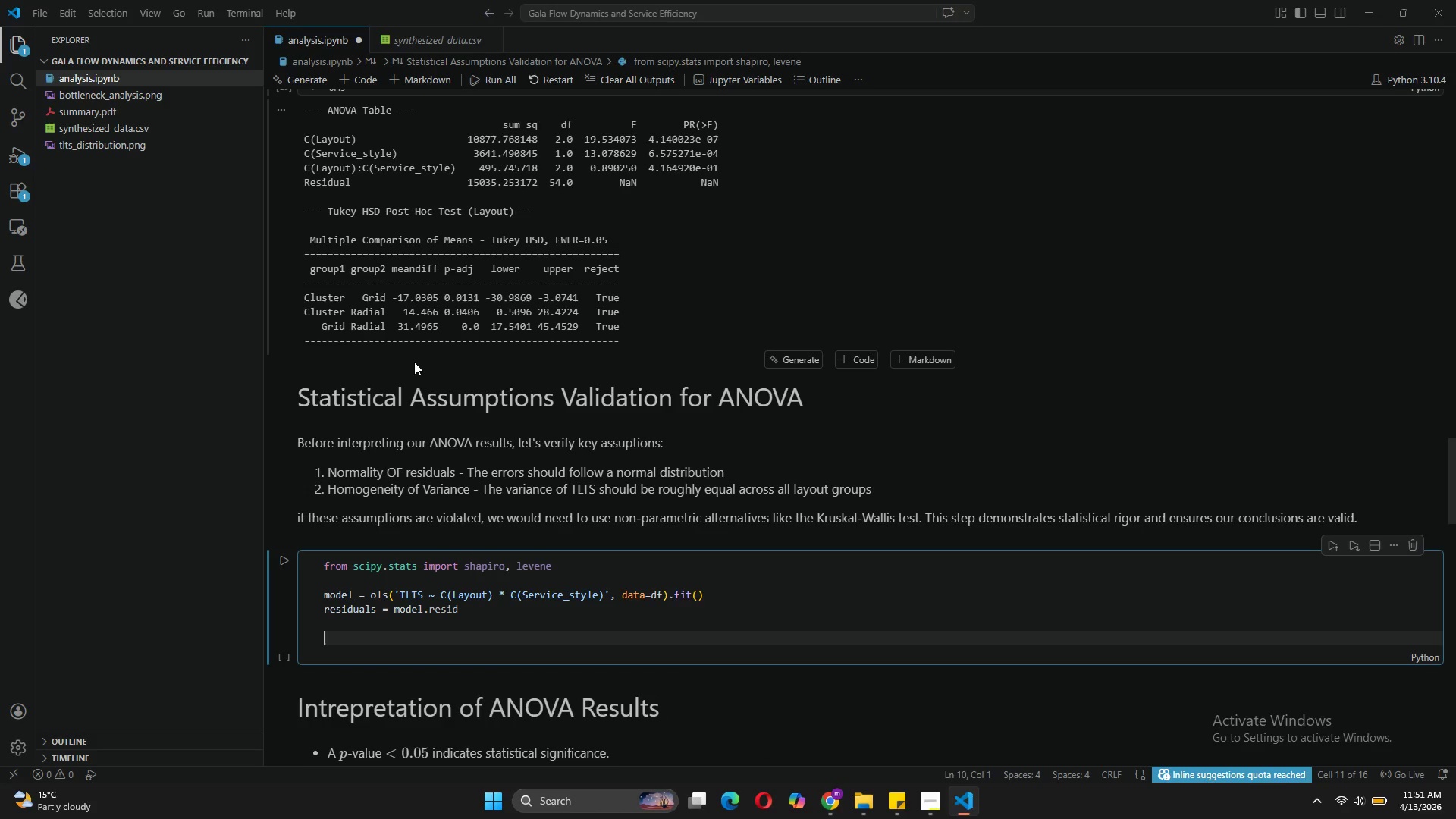 
type(@ Shapiro)
 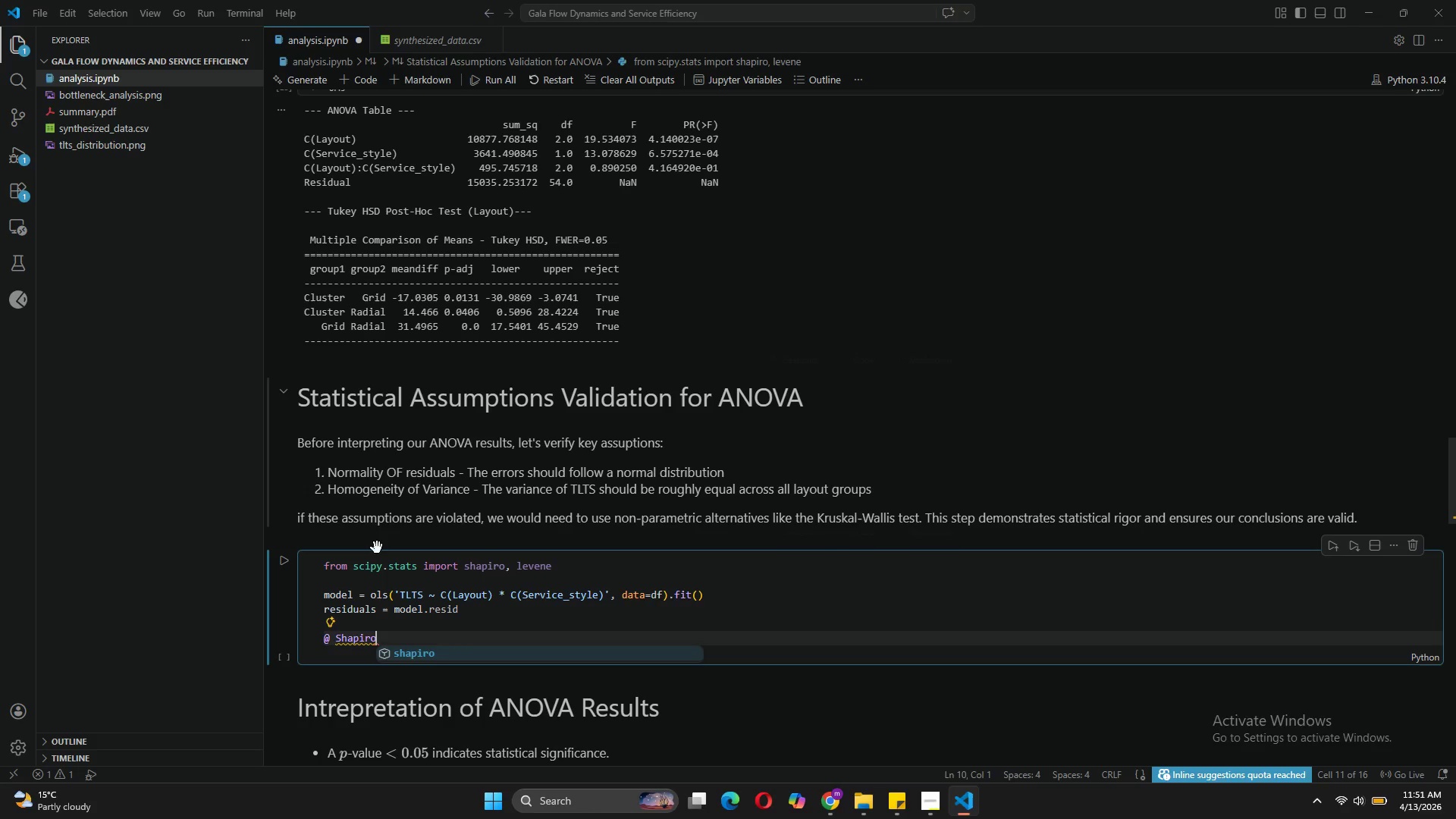 
key(Tab)
 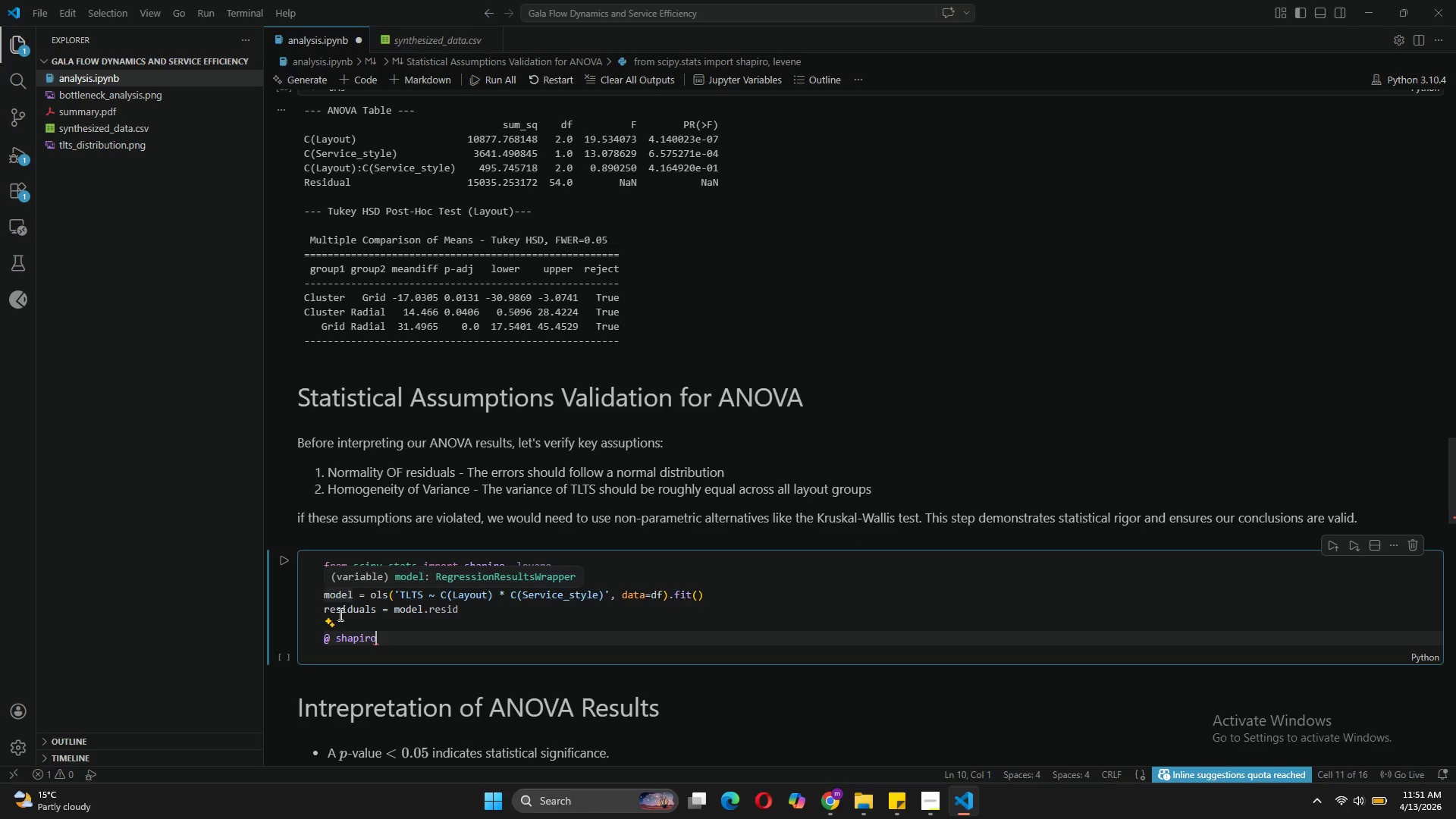 
left_click([329, 642])
 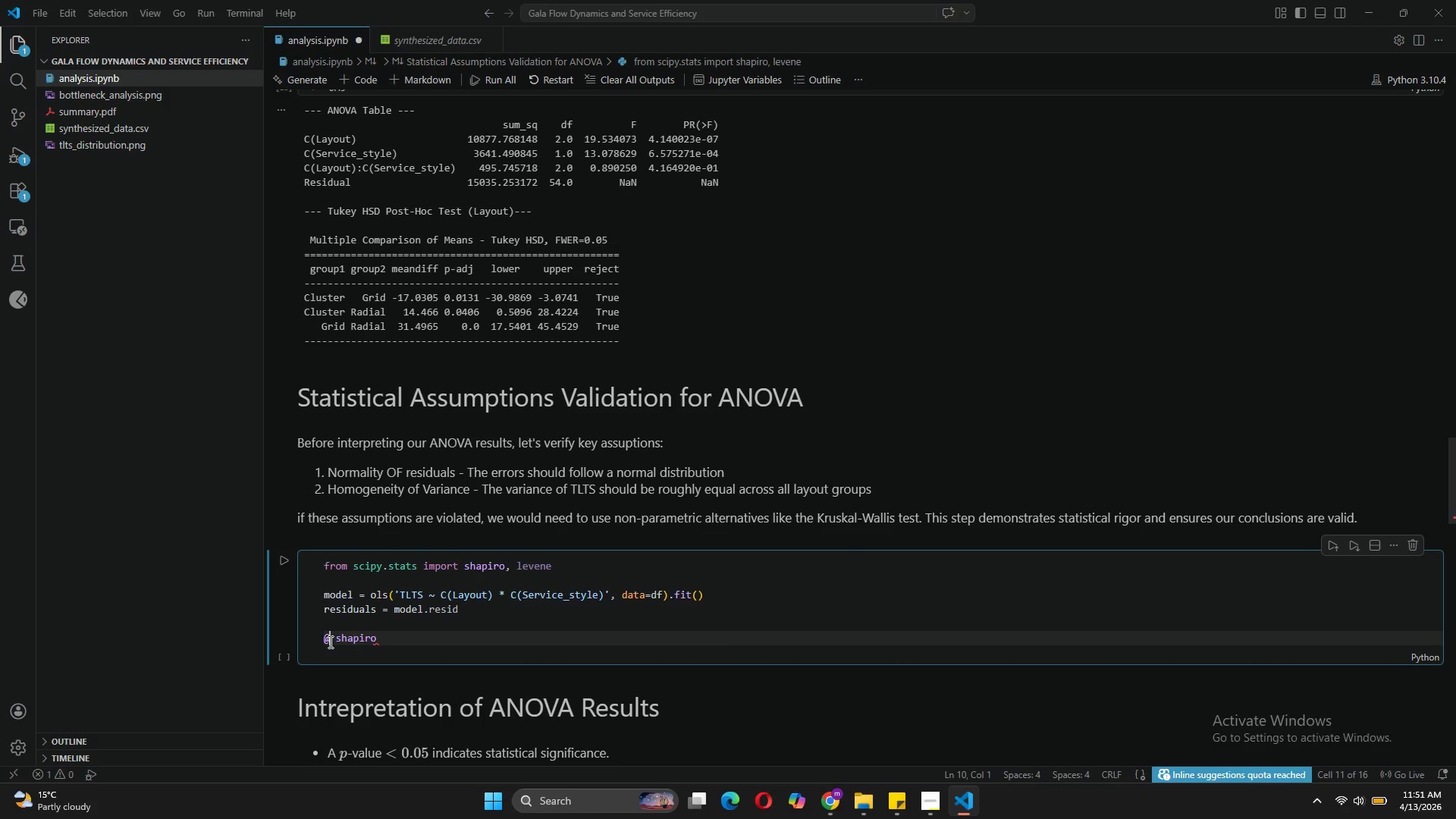 
key(Backspace)
 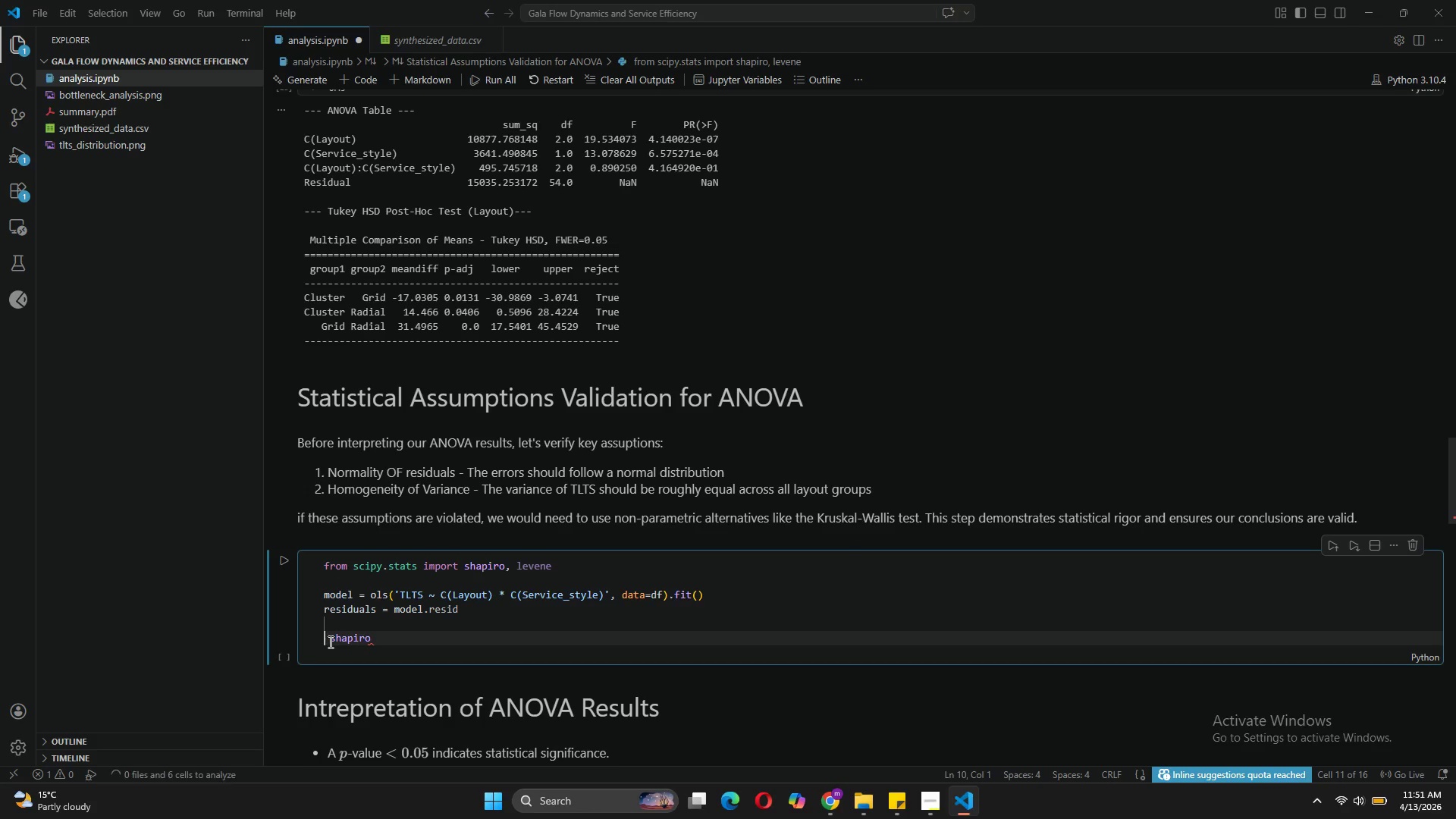 
key(Shift+3)
 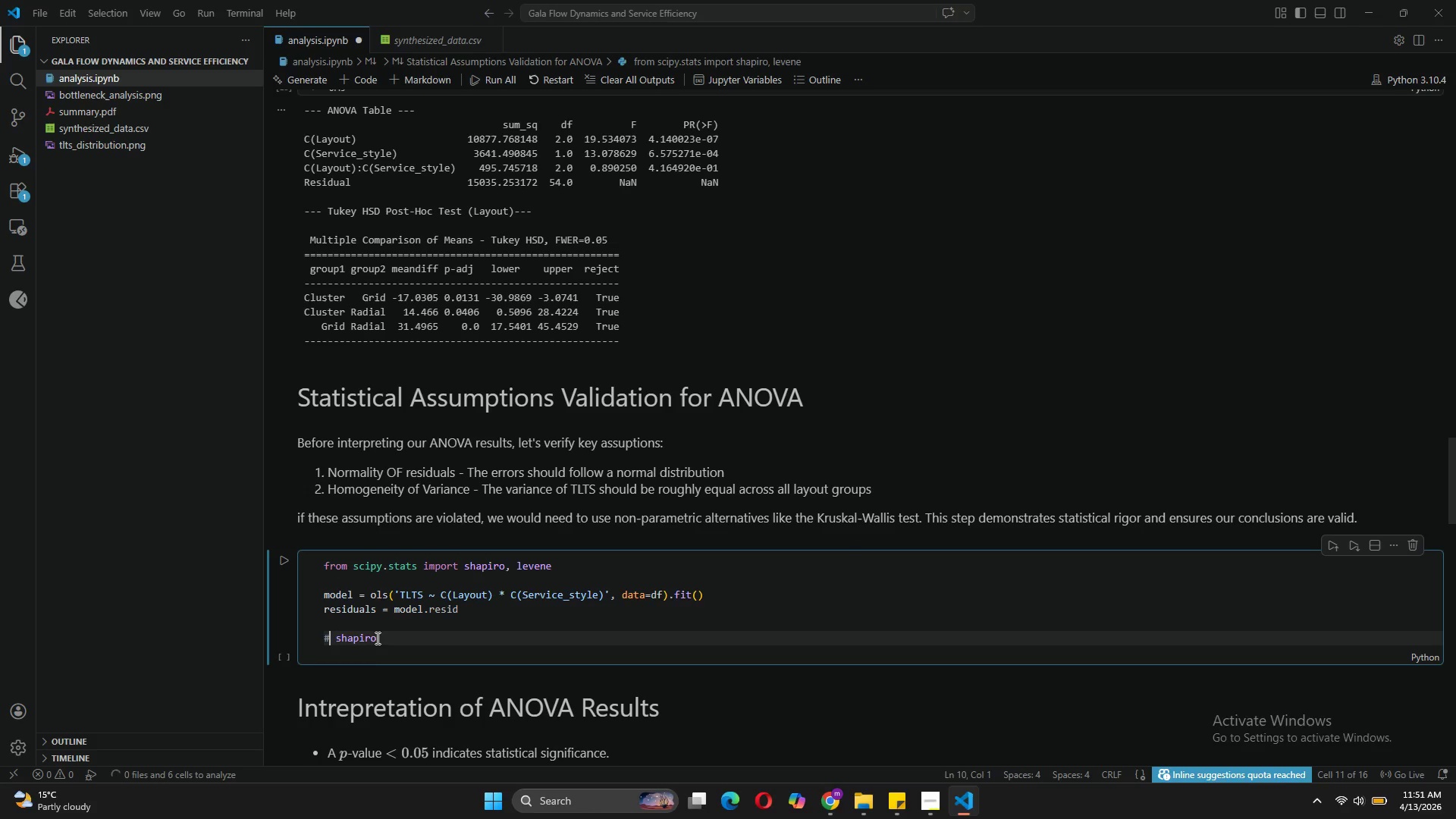 
left_click([384, 637])
 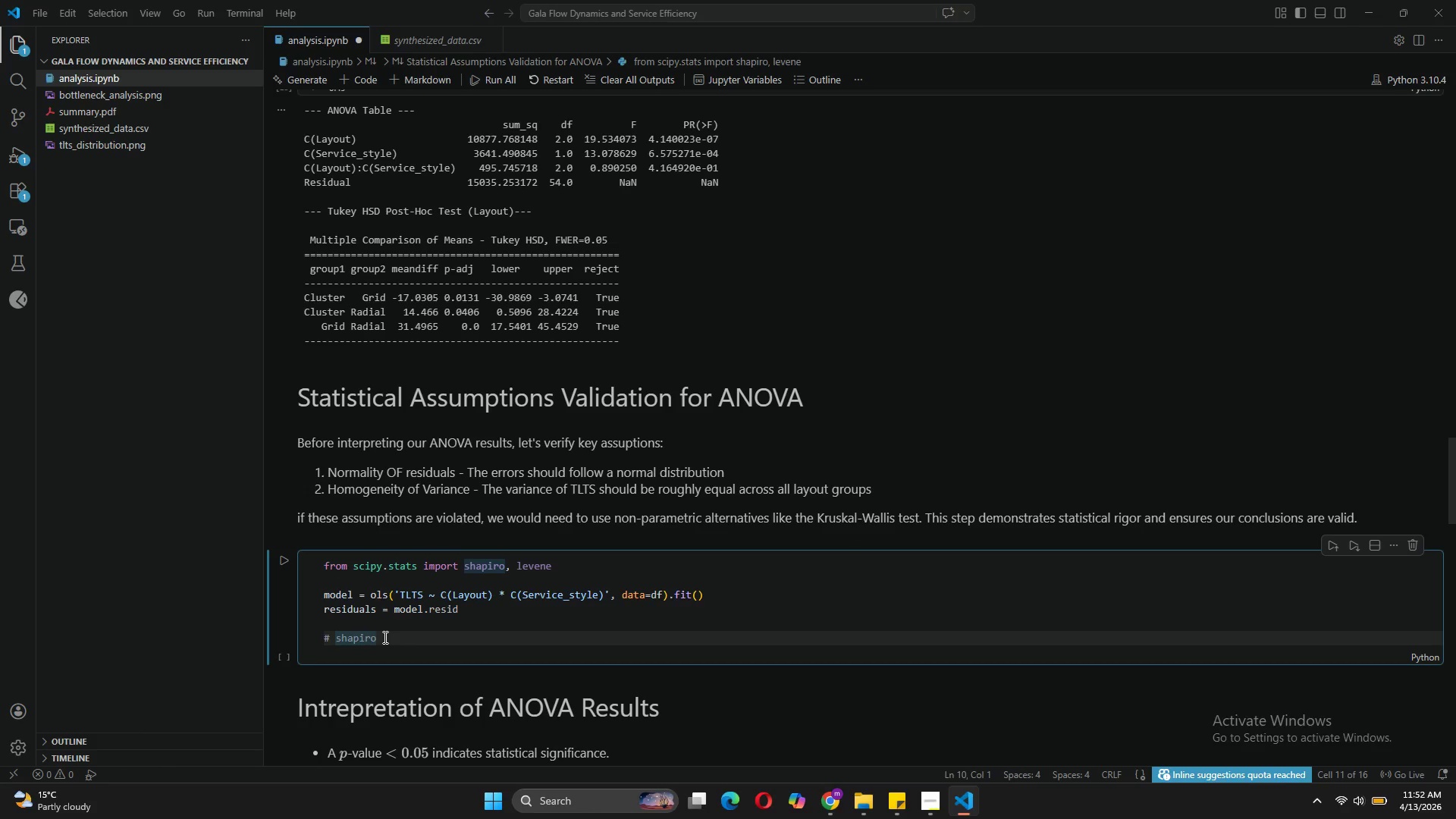 
type(-wilk test for normality)
 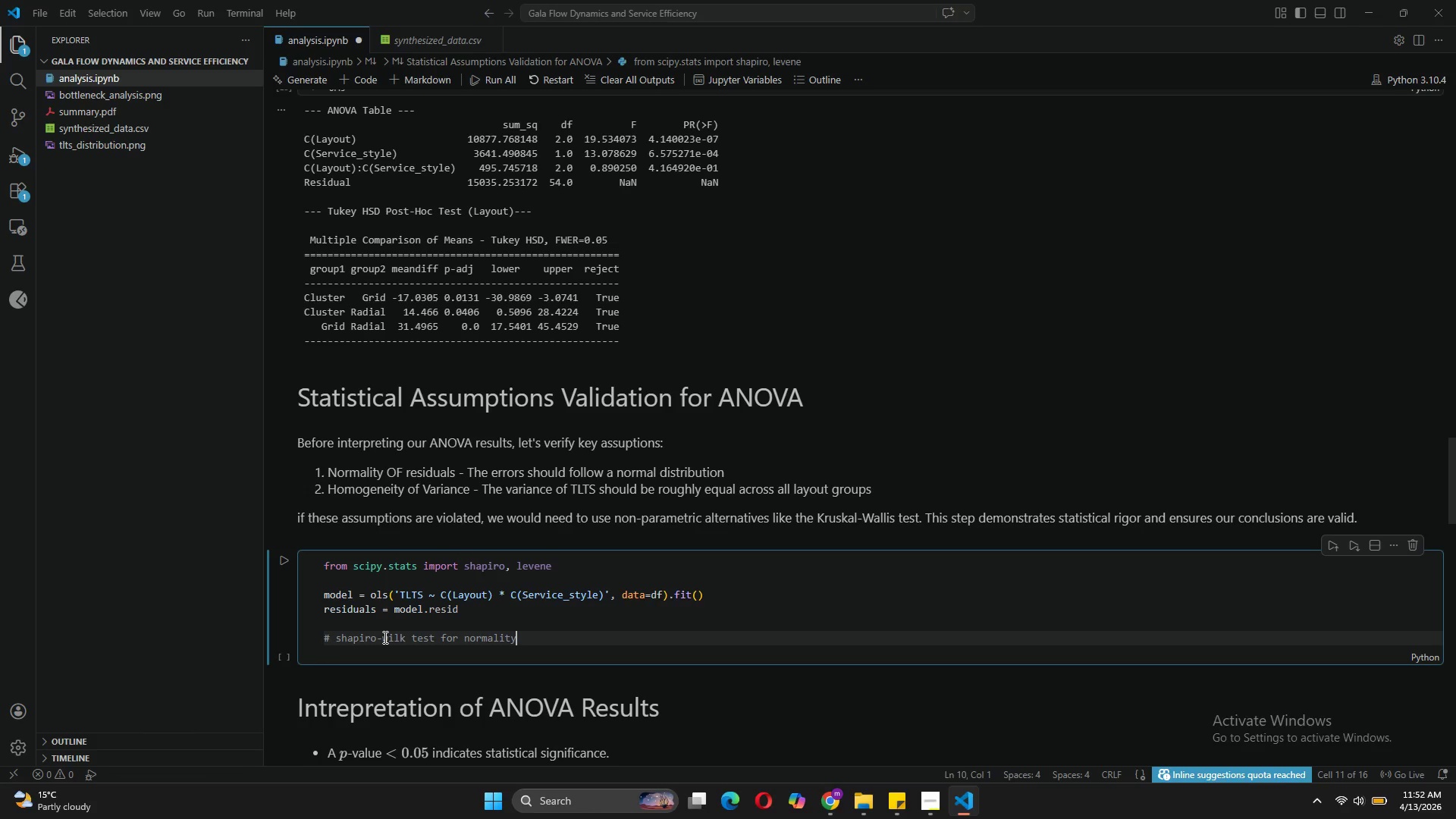 
key(Enter)
 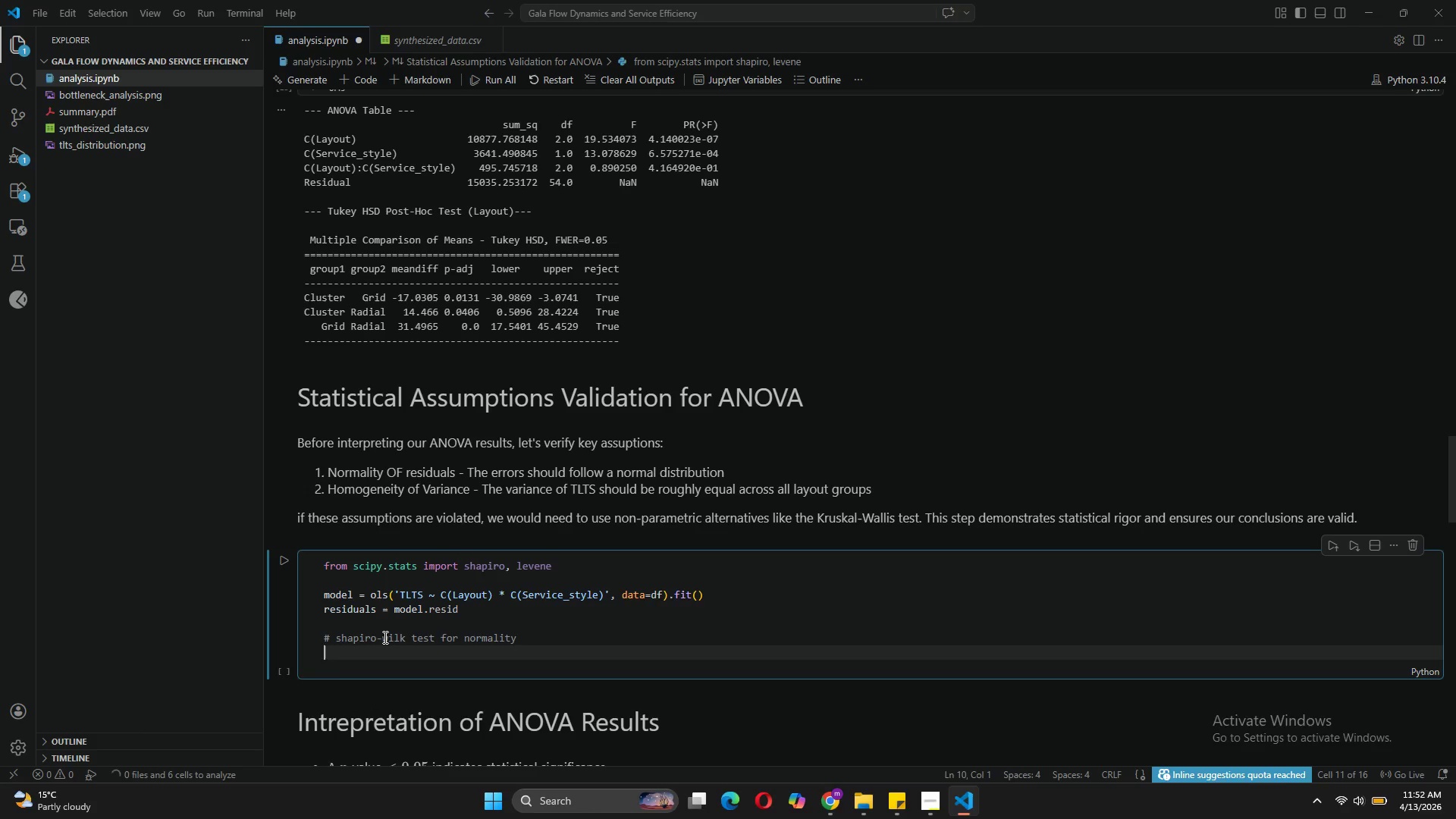 
type(shapiro_stat, shapiro_p = shapiro(residuals)
 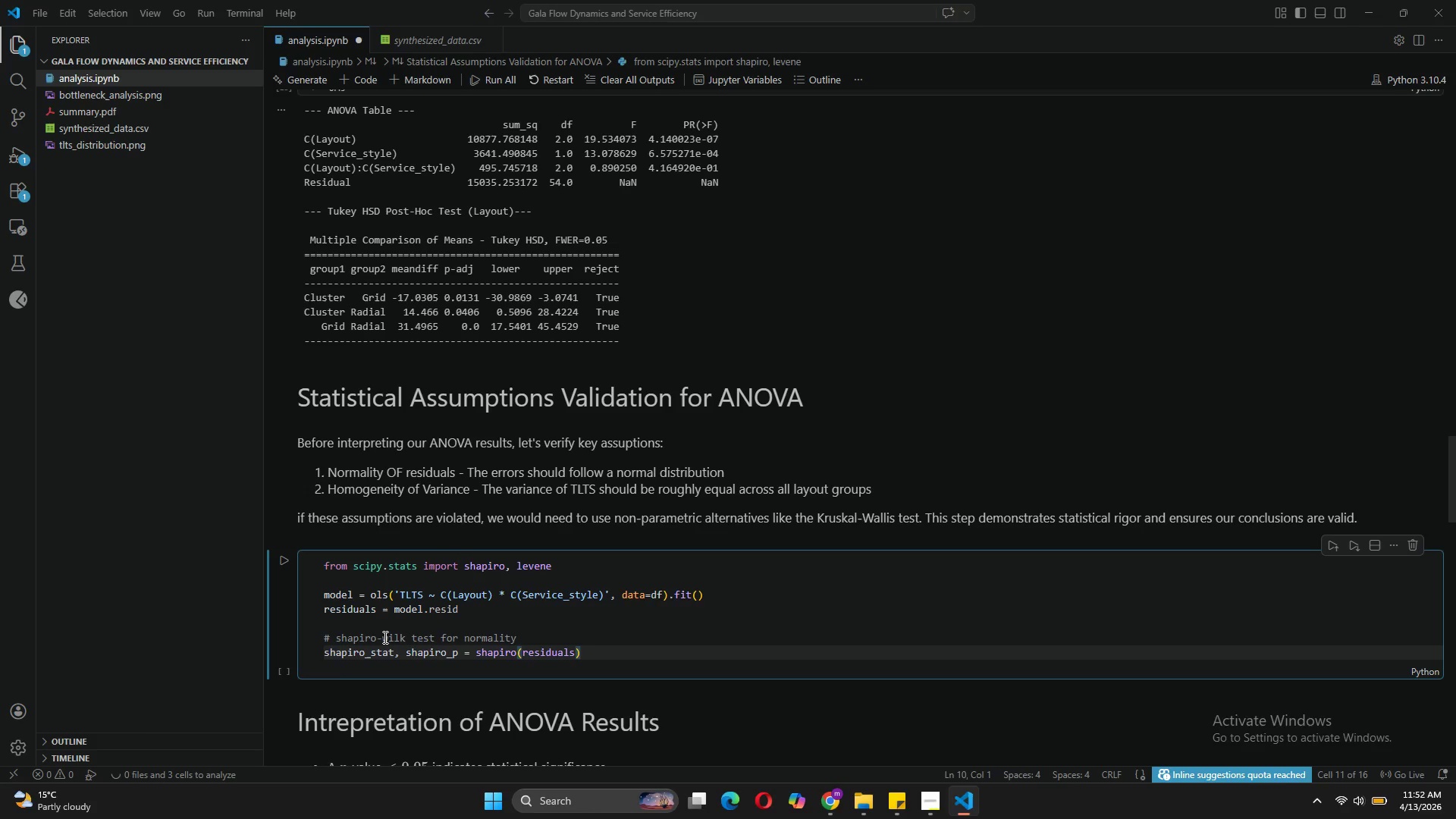 
left_click([546, 673])
 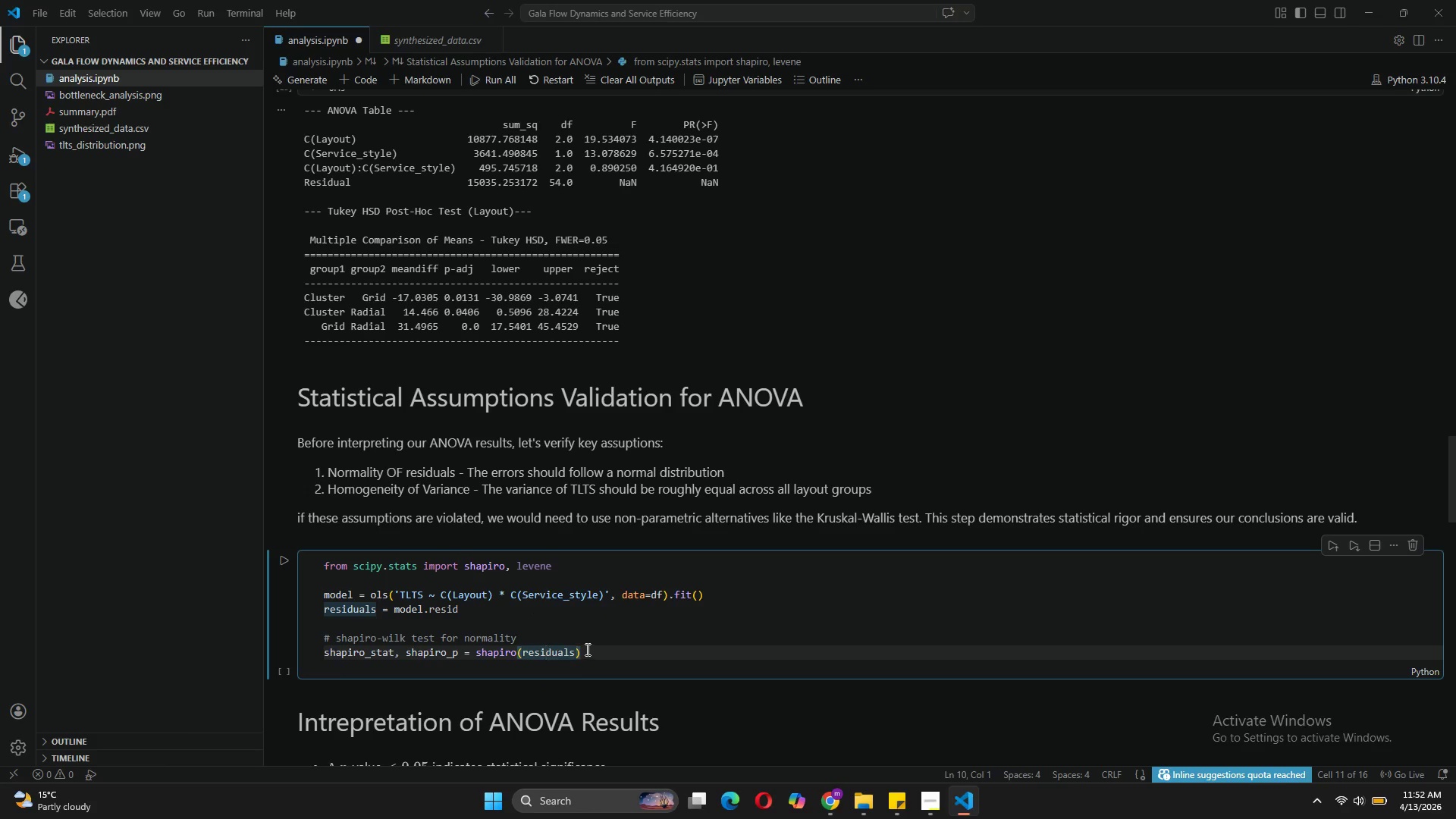 
left_click([586, 649])
 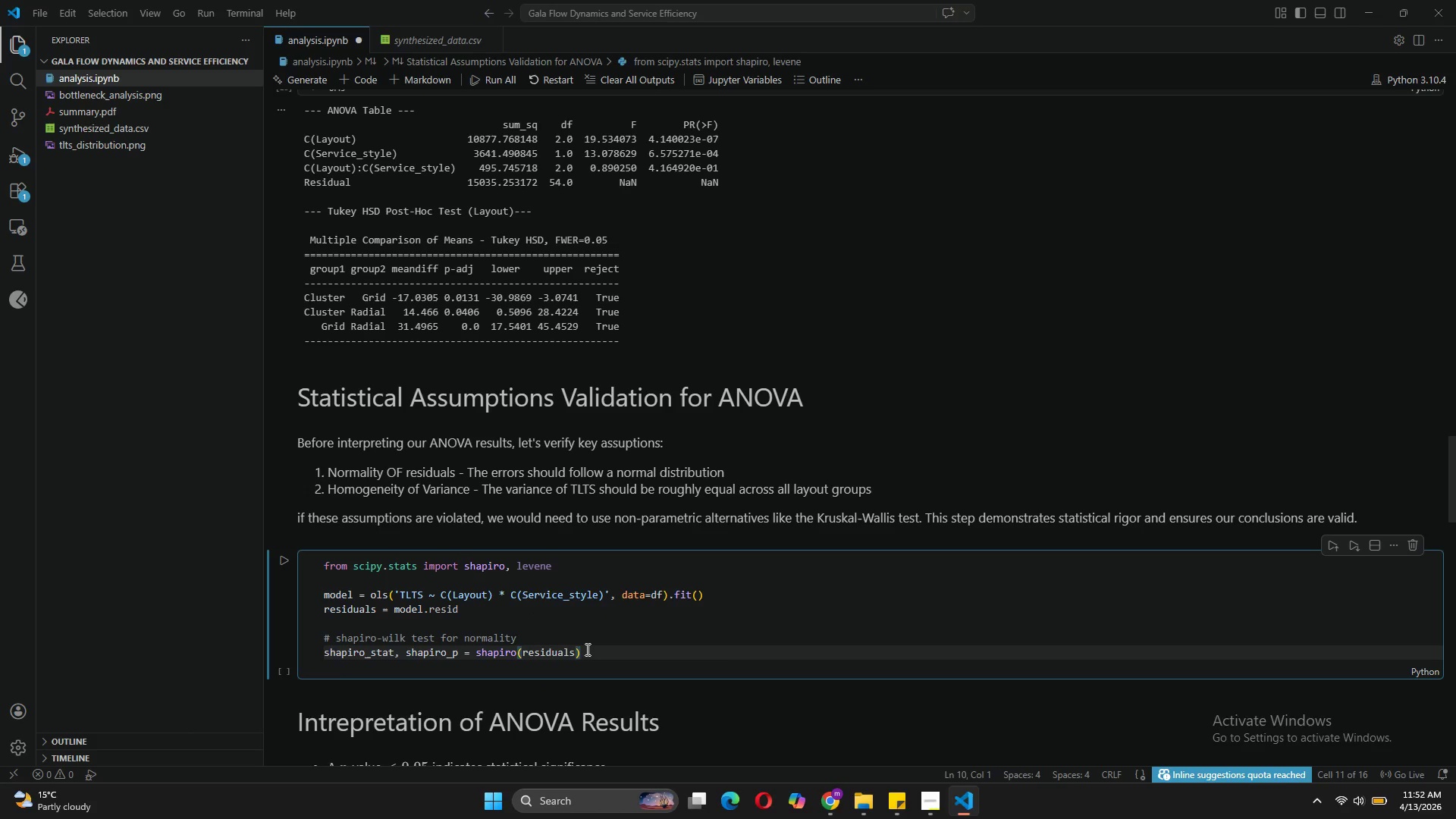 
key(Enter)
 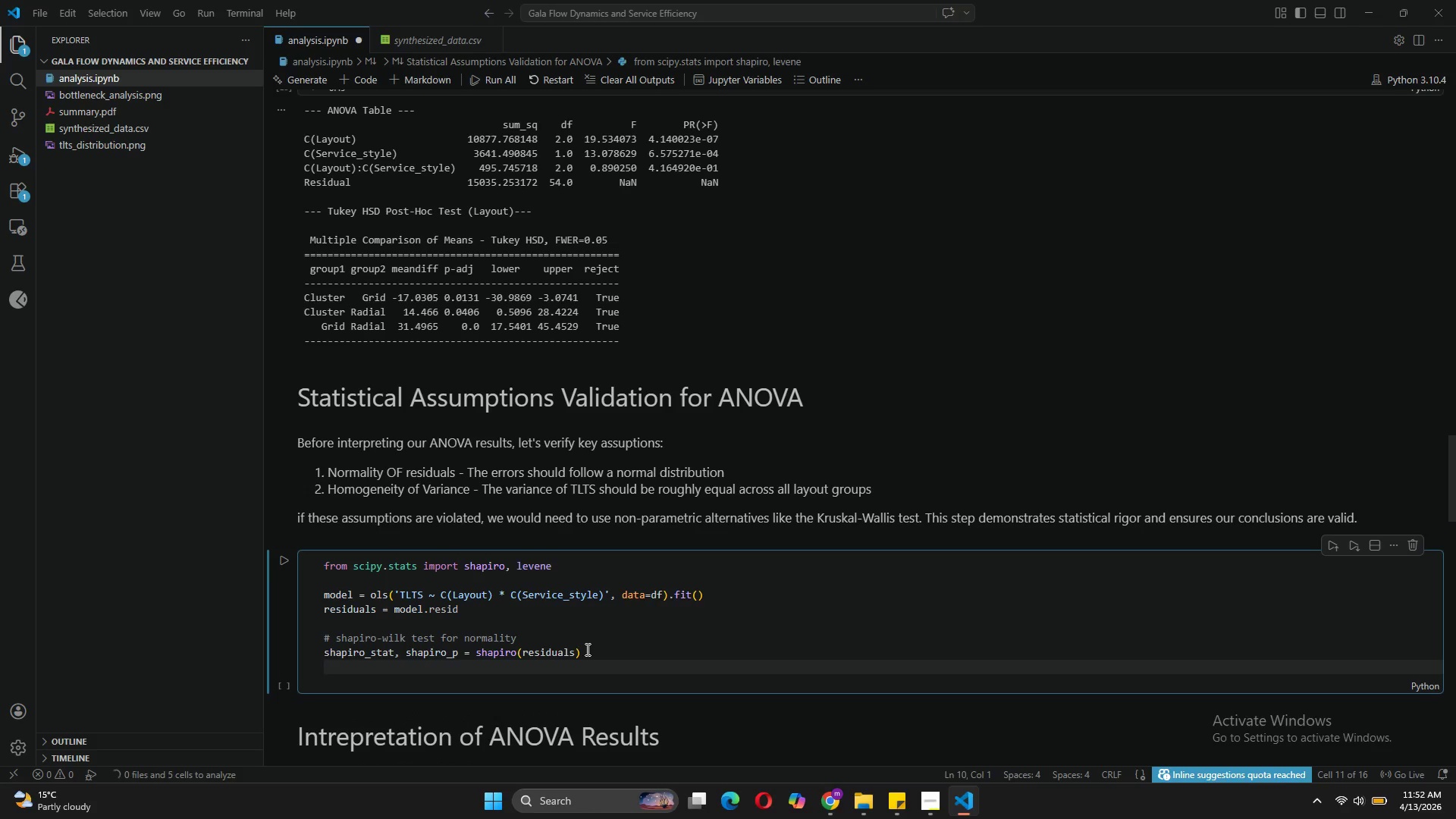 
type(print(f"Shapiro-Wilk normality test: p=)
 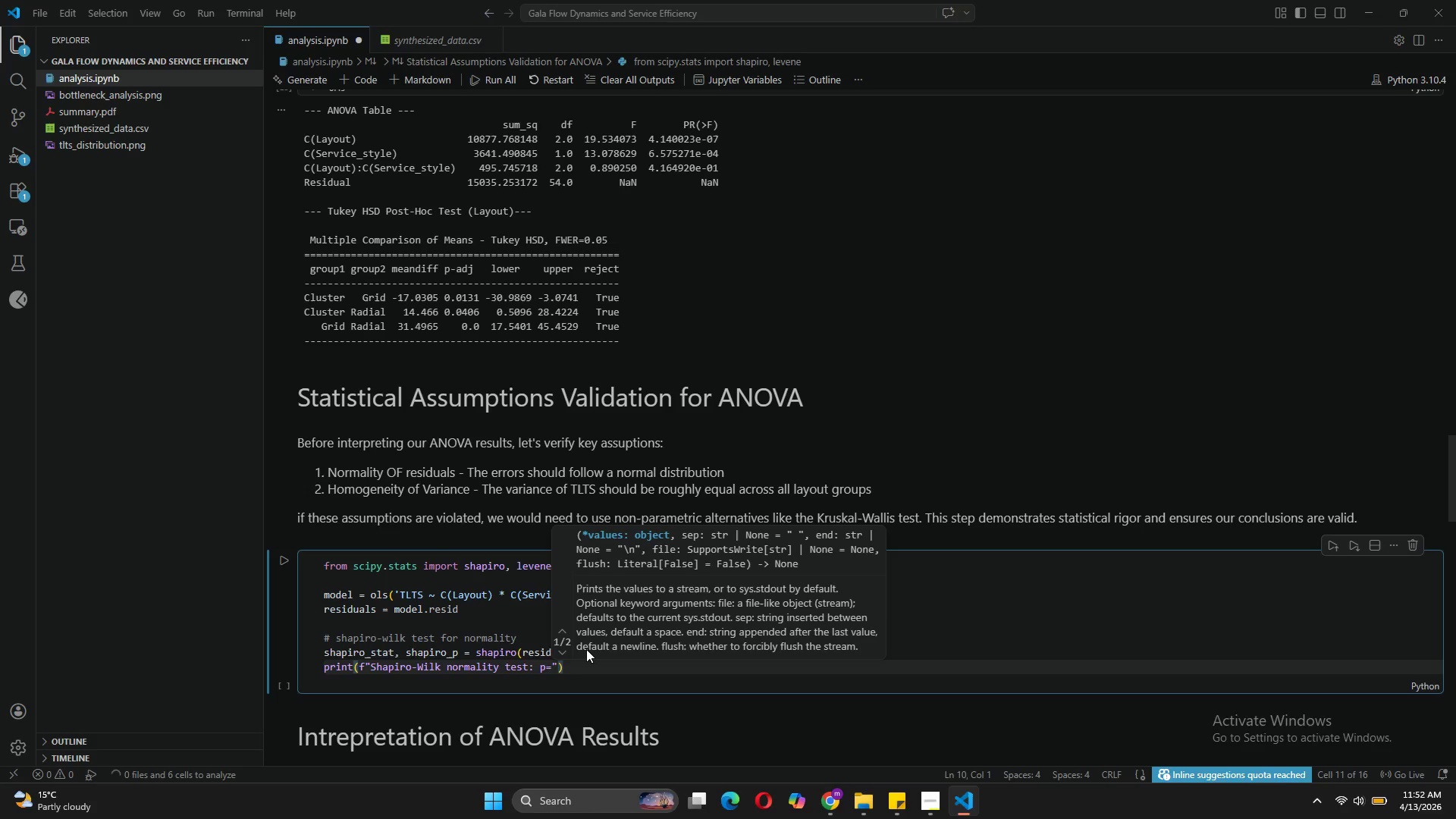 
key(ArrowLeft)
 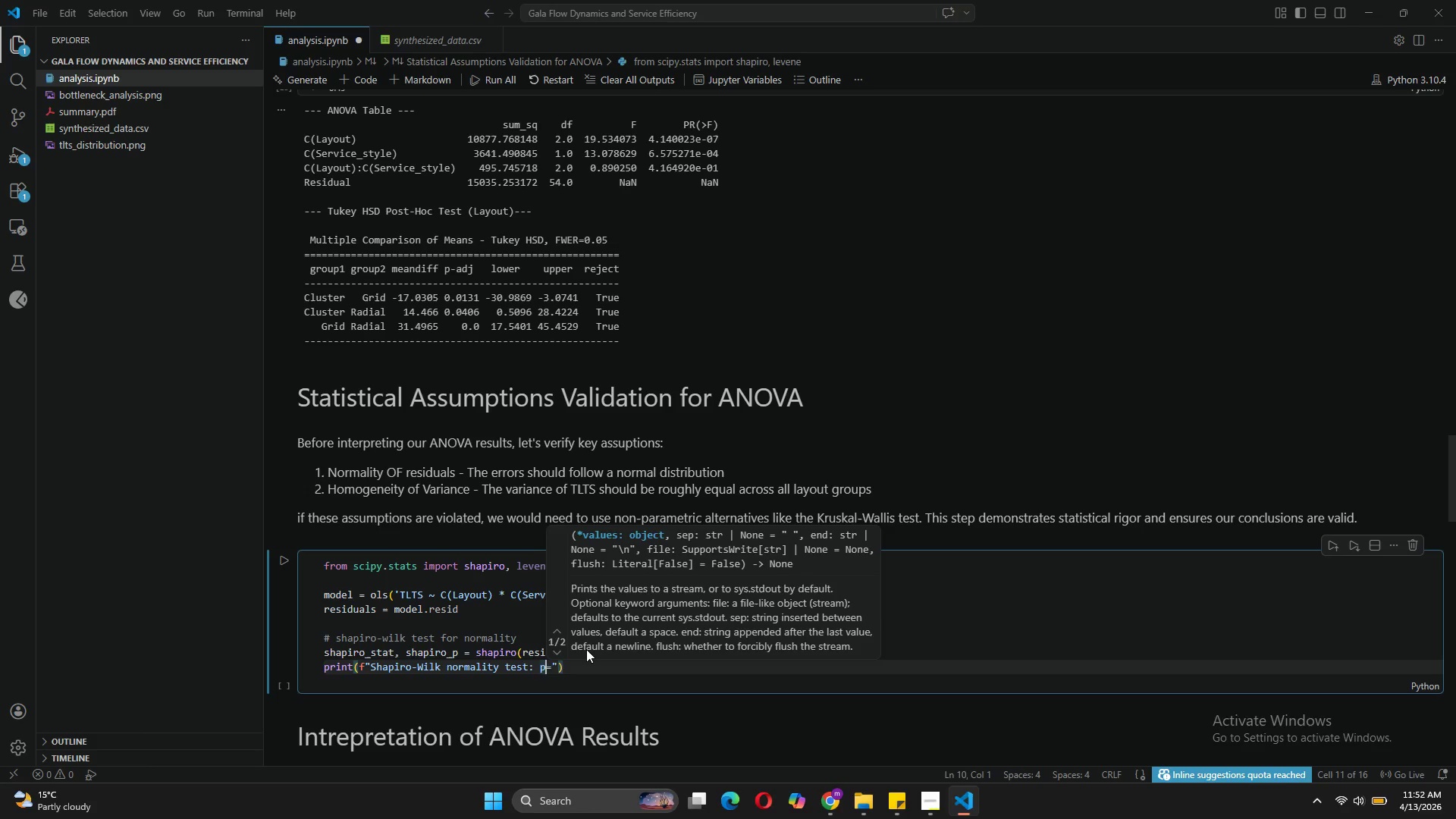 
key(Space)
 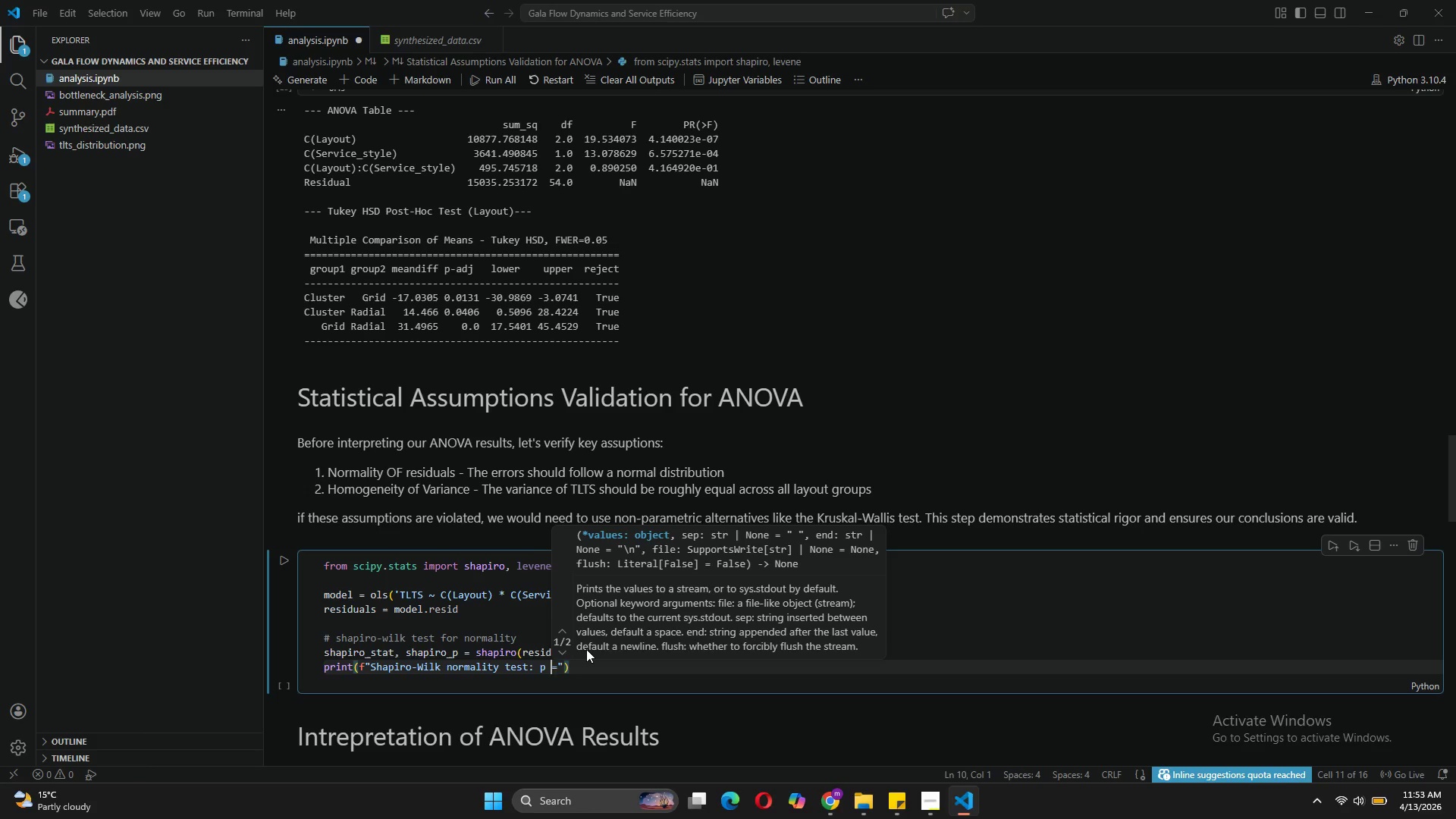 
key(ArrowRight)
 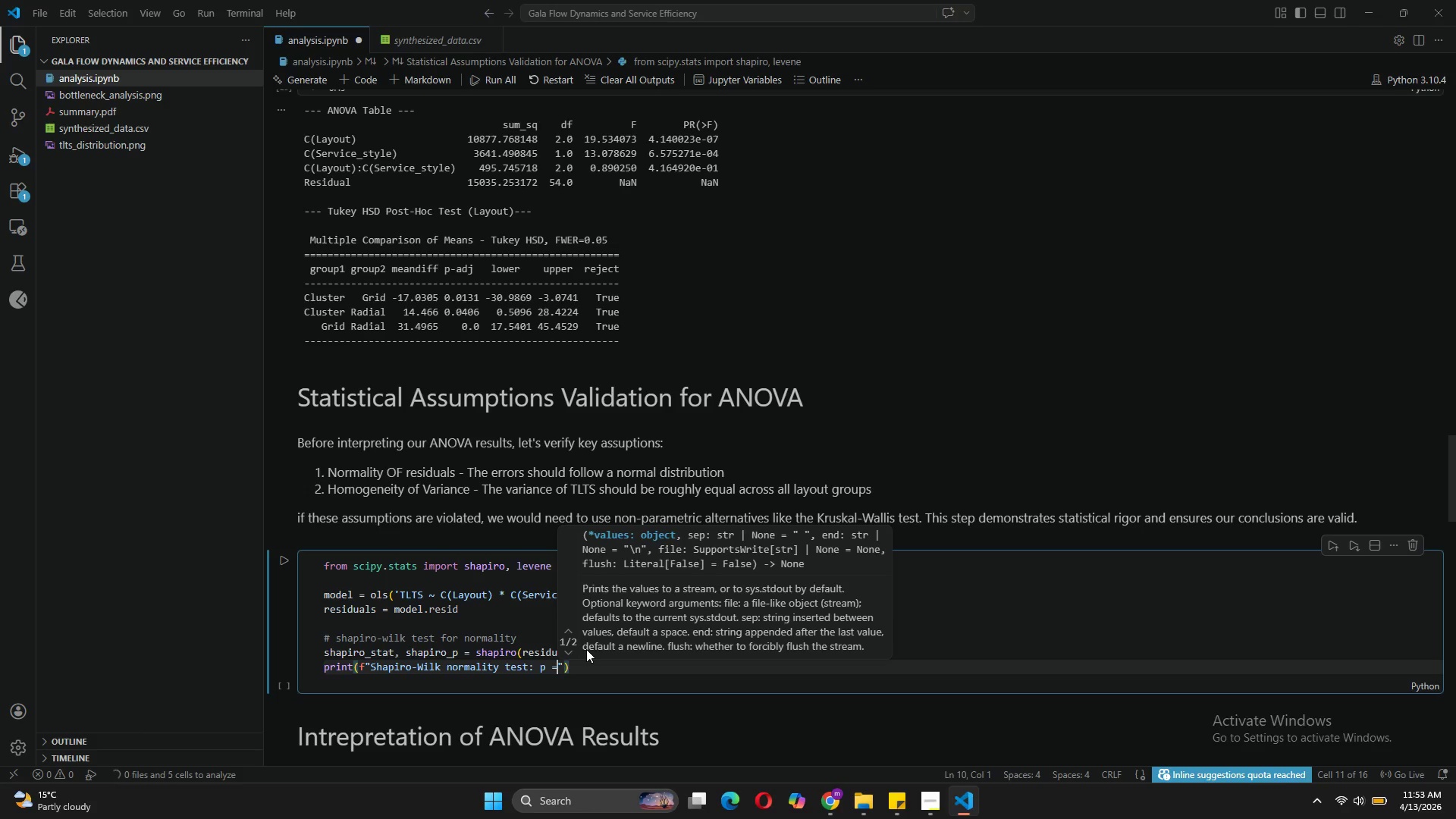 
type( {shapiro_p:.4f)
 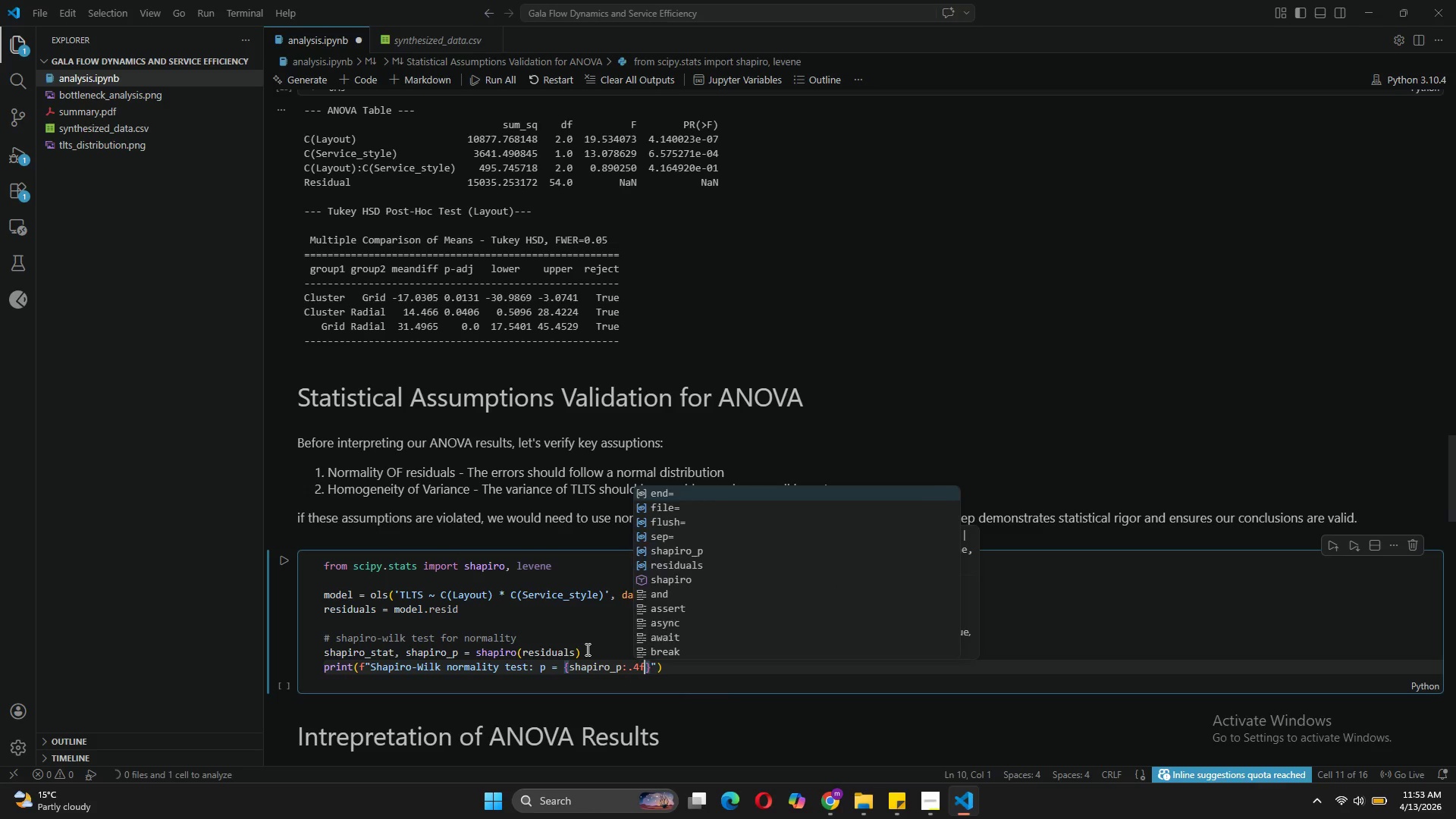 
key(ArrowRight)
 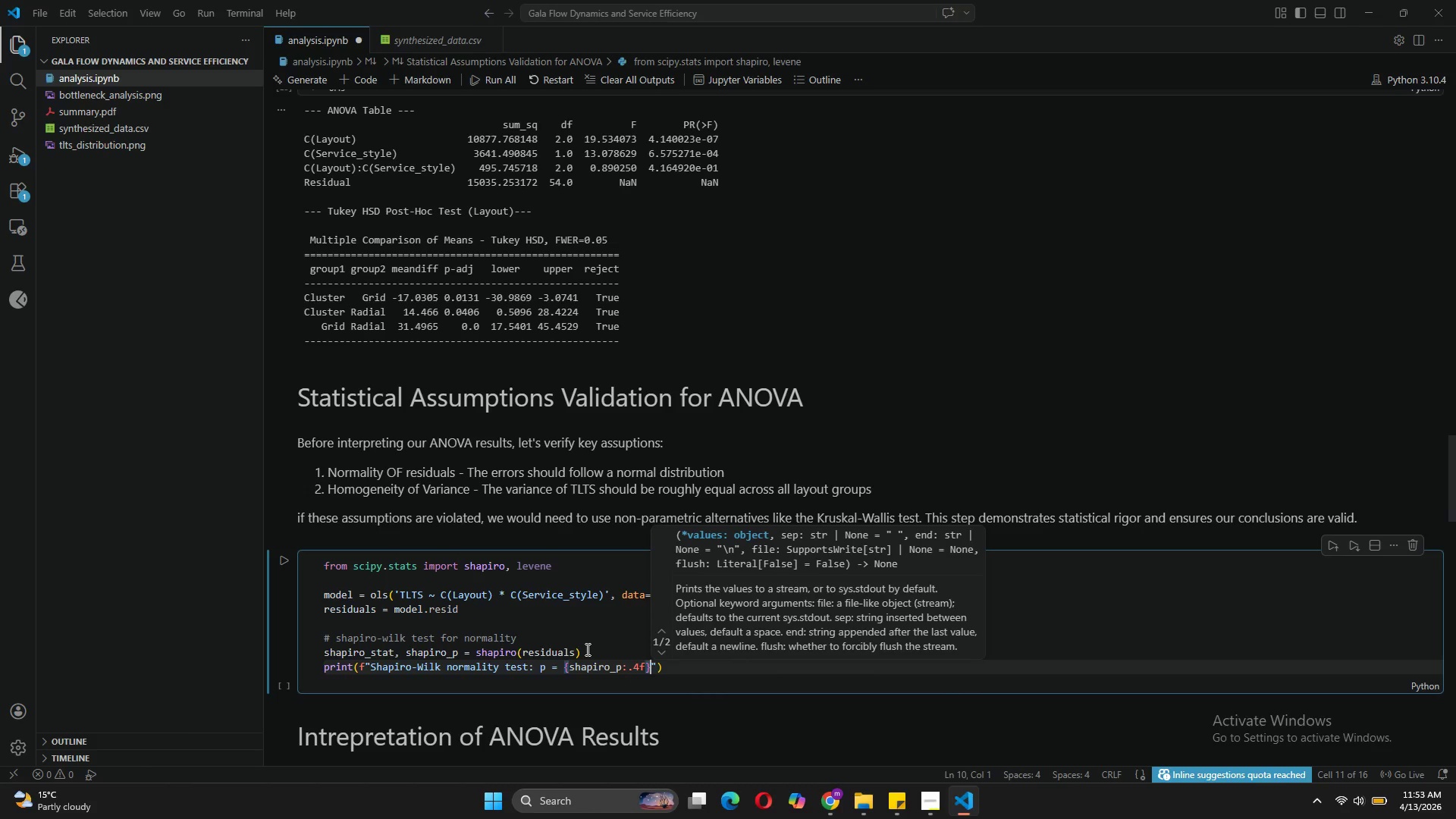 
key(ArrowRight)
 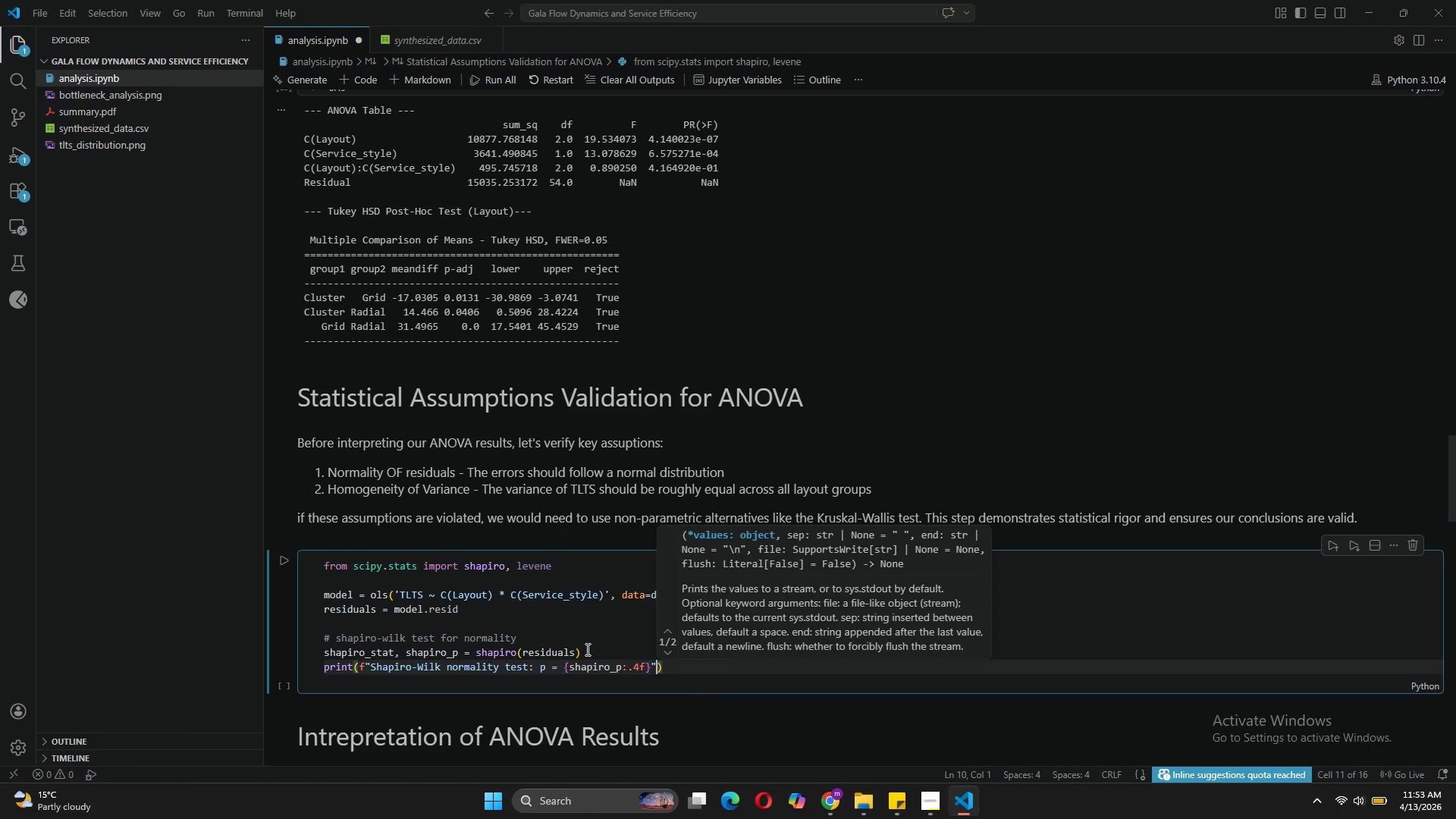 
key(ArrowRight)
 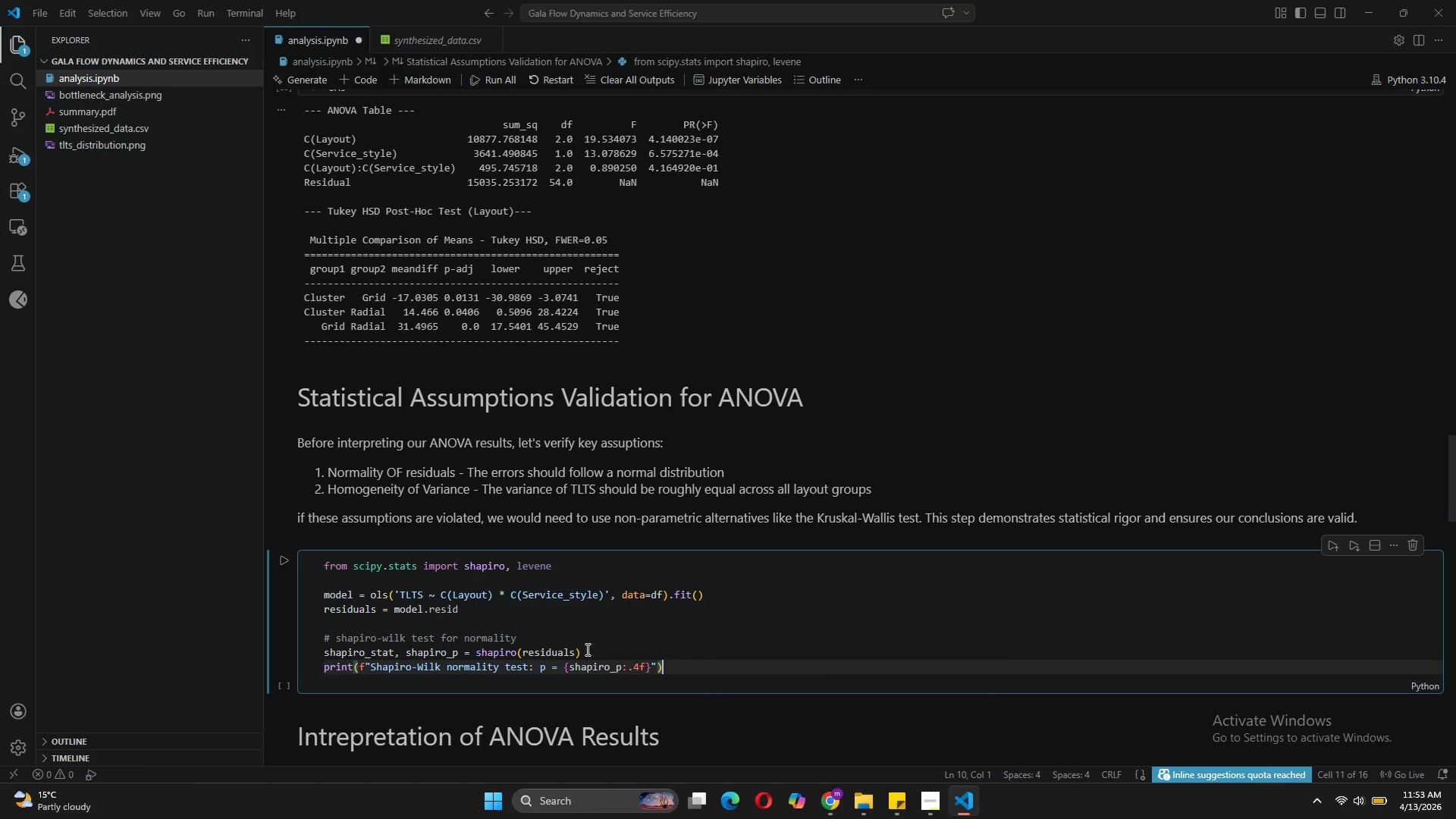 
key(Enter)
 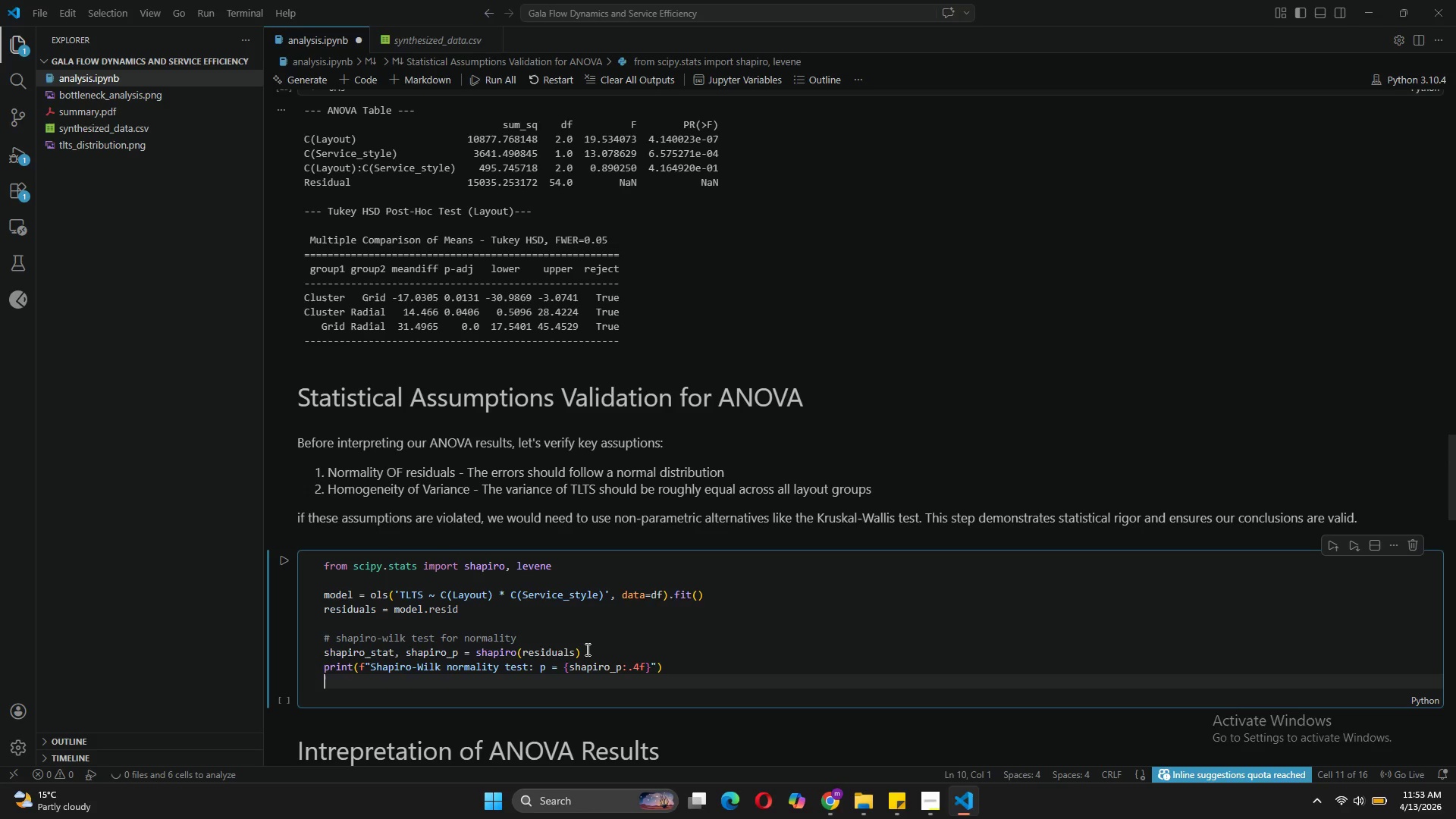 
type(print("Residuals are normal)
 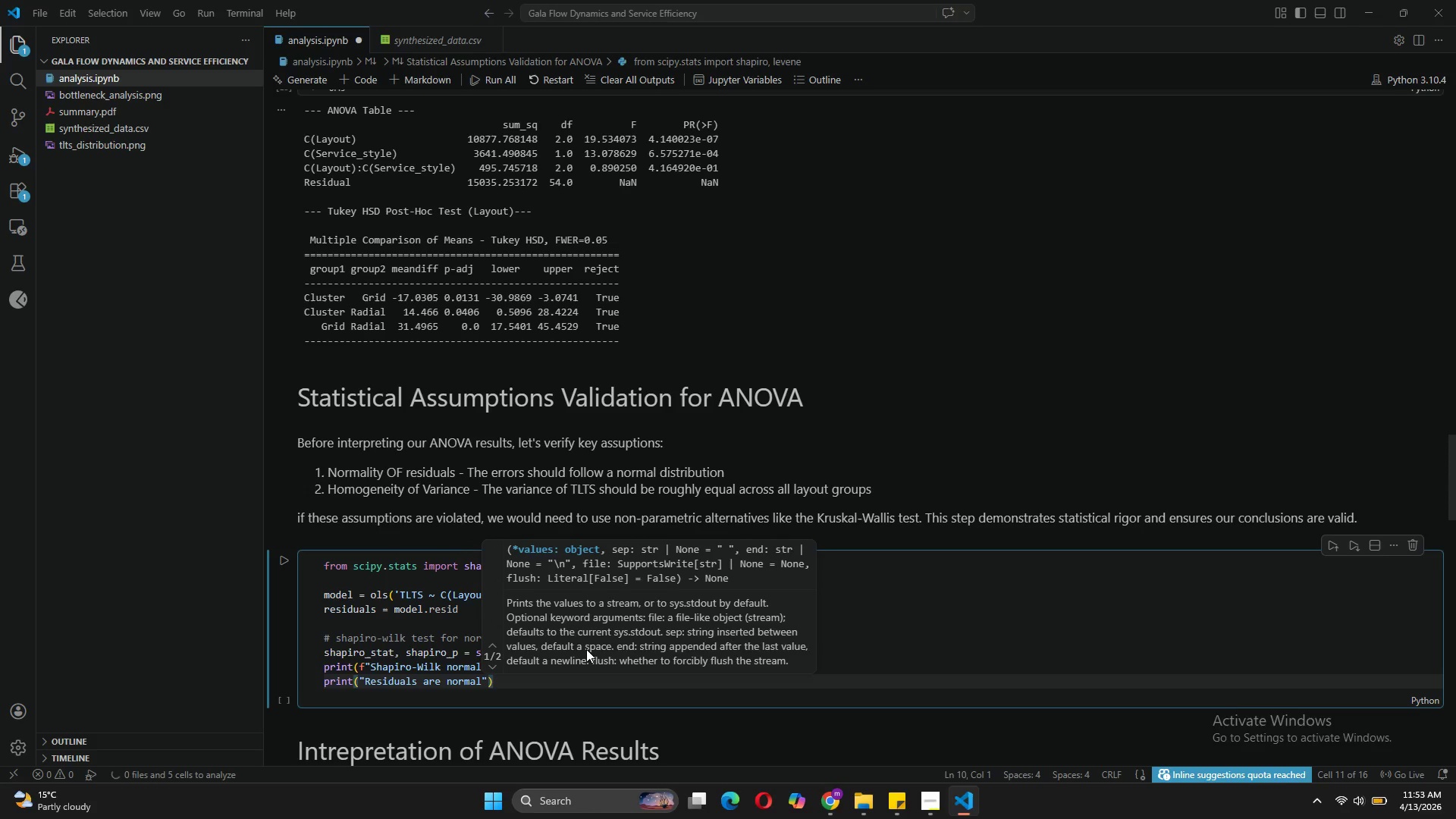 
key(ArrowRight)
 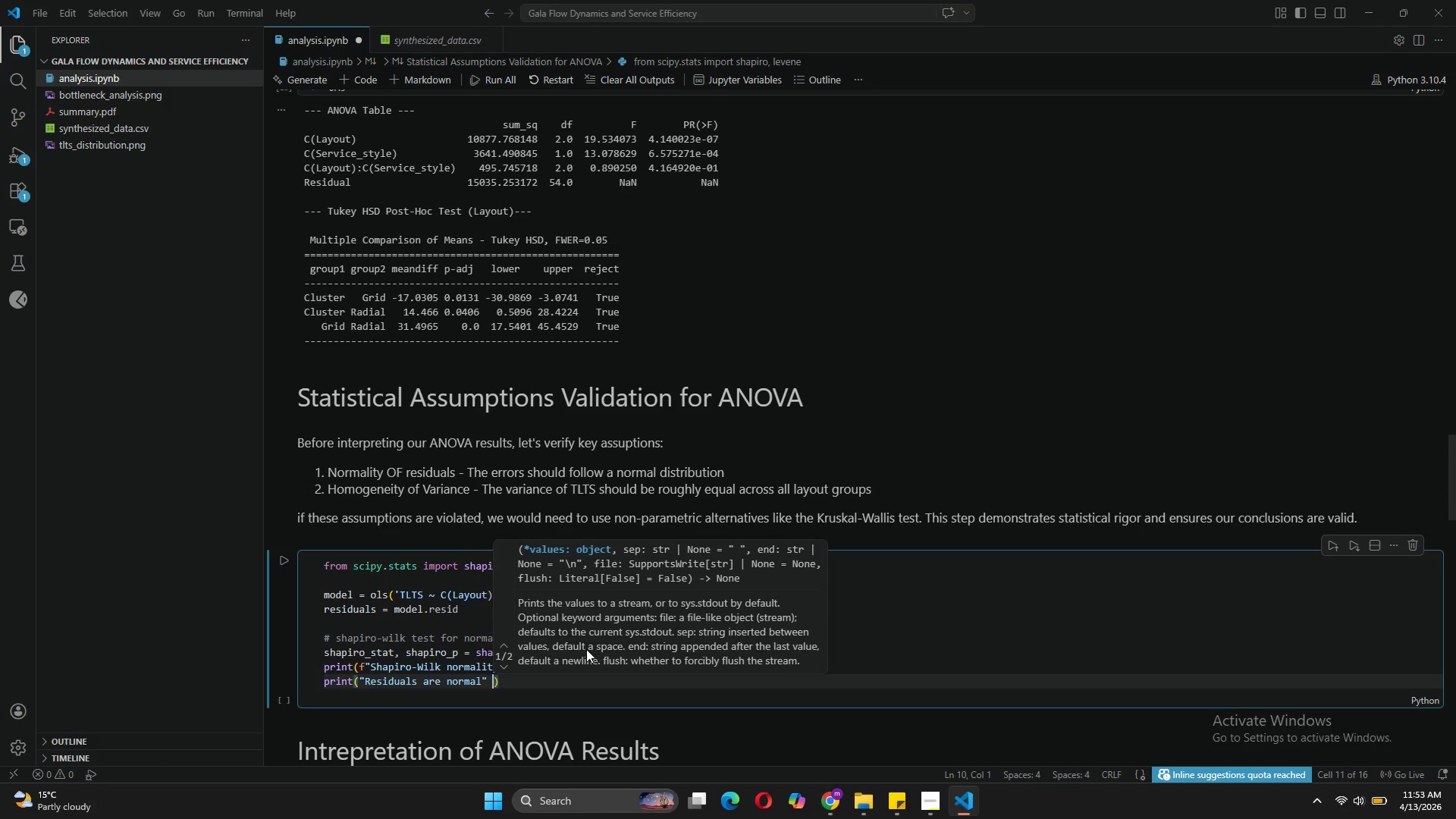 
type( if shapiro_p > 0.05 else "Residi)
key(Backspace)
type(uals are Not normal)
 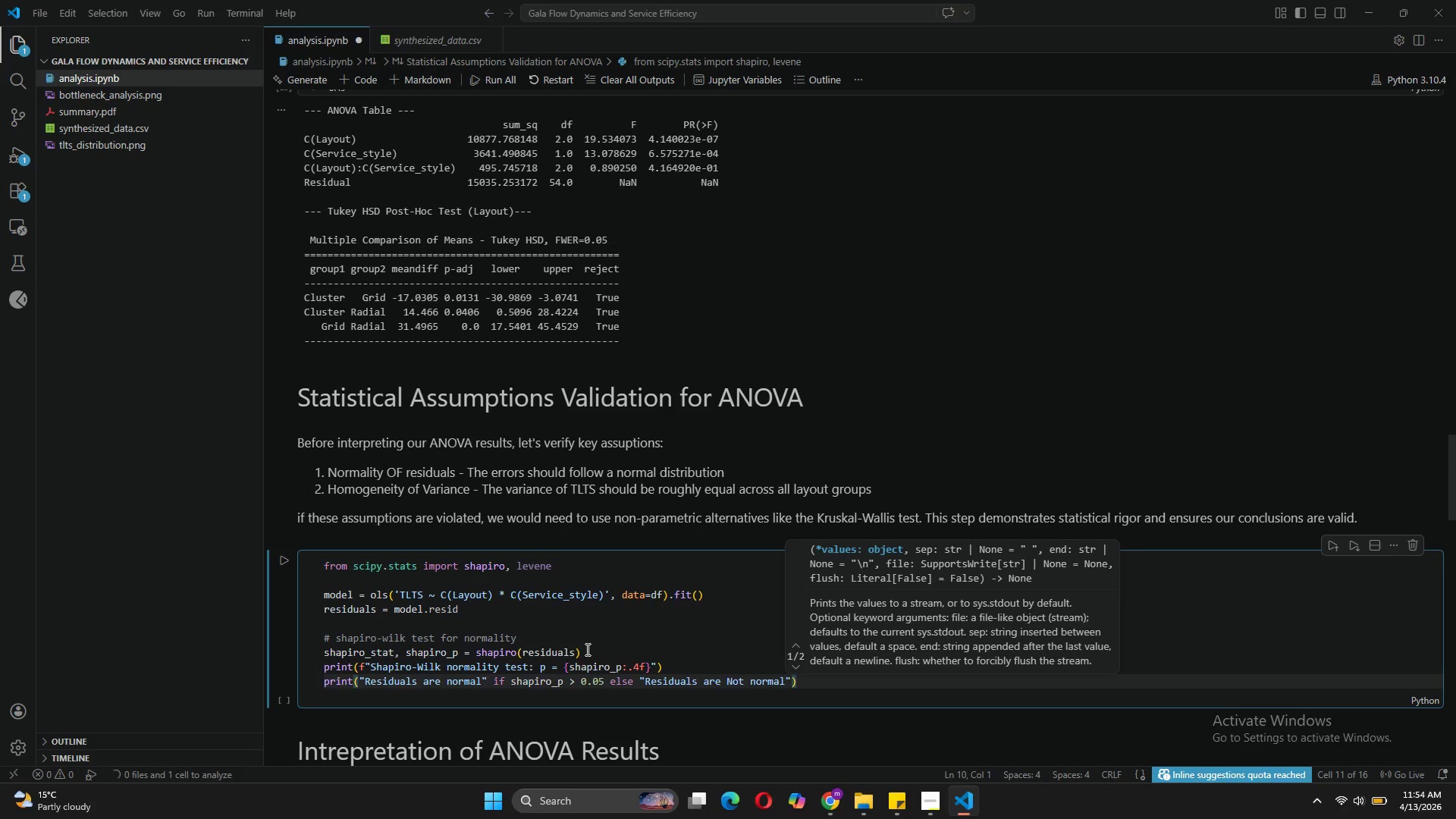 
key(ArrowRight)
 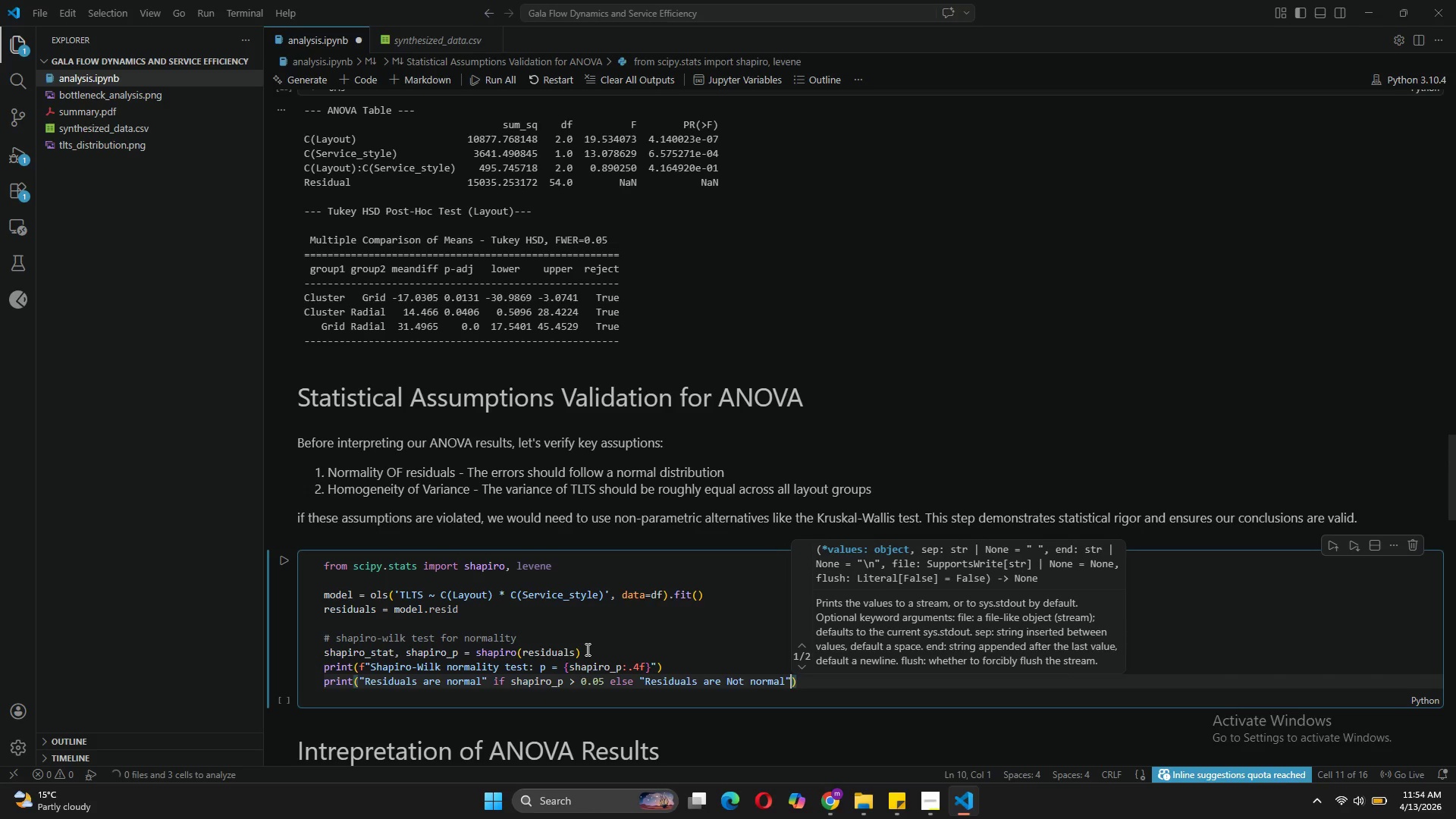 
key(ArrowRight)
 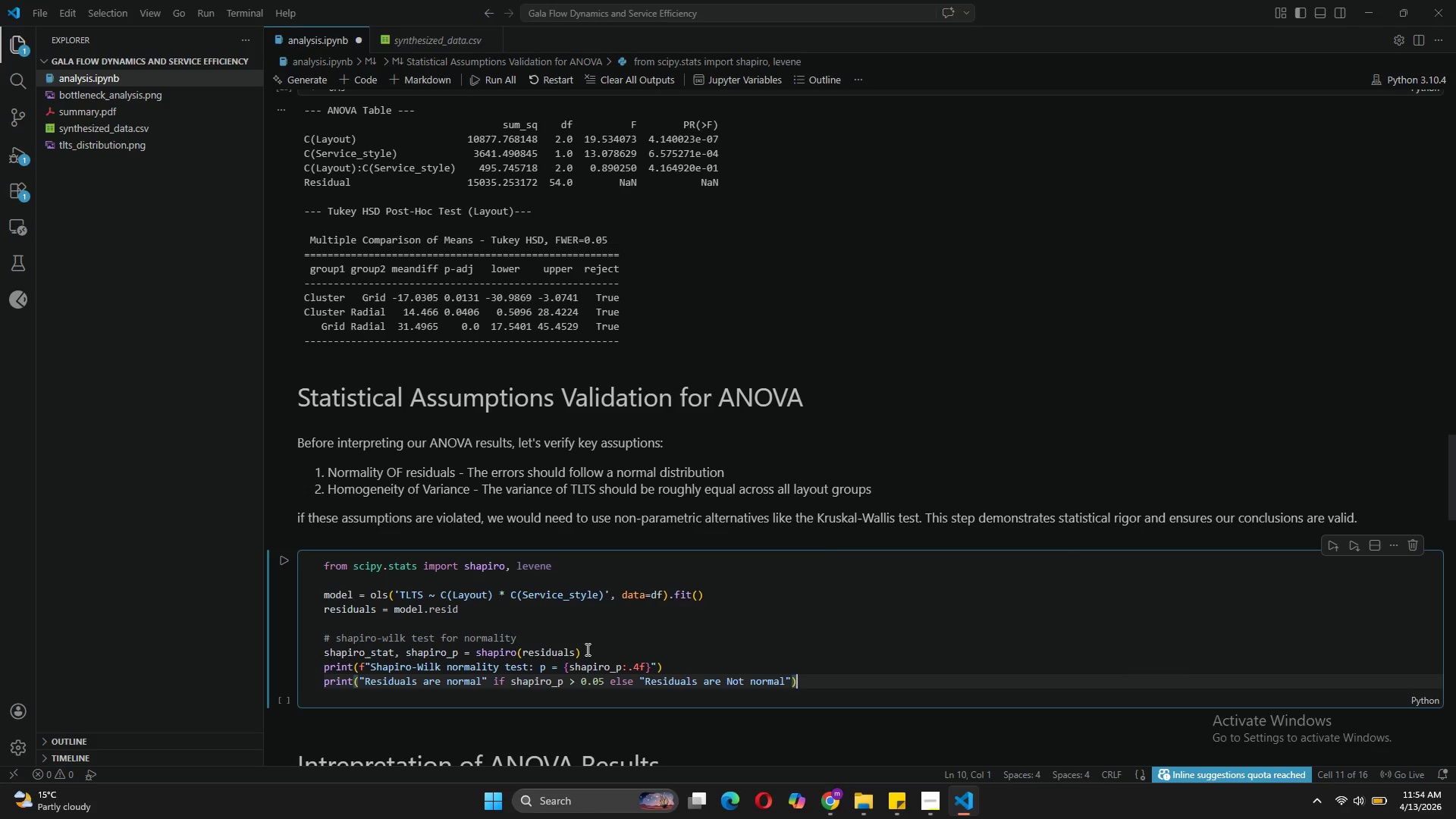 
key(Enter)
 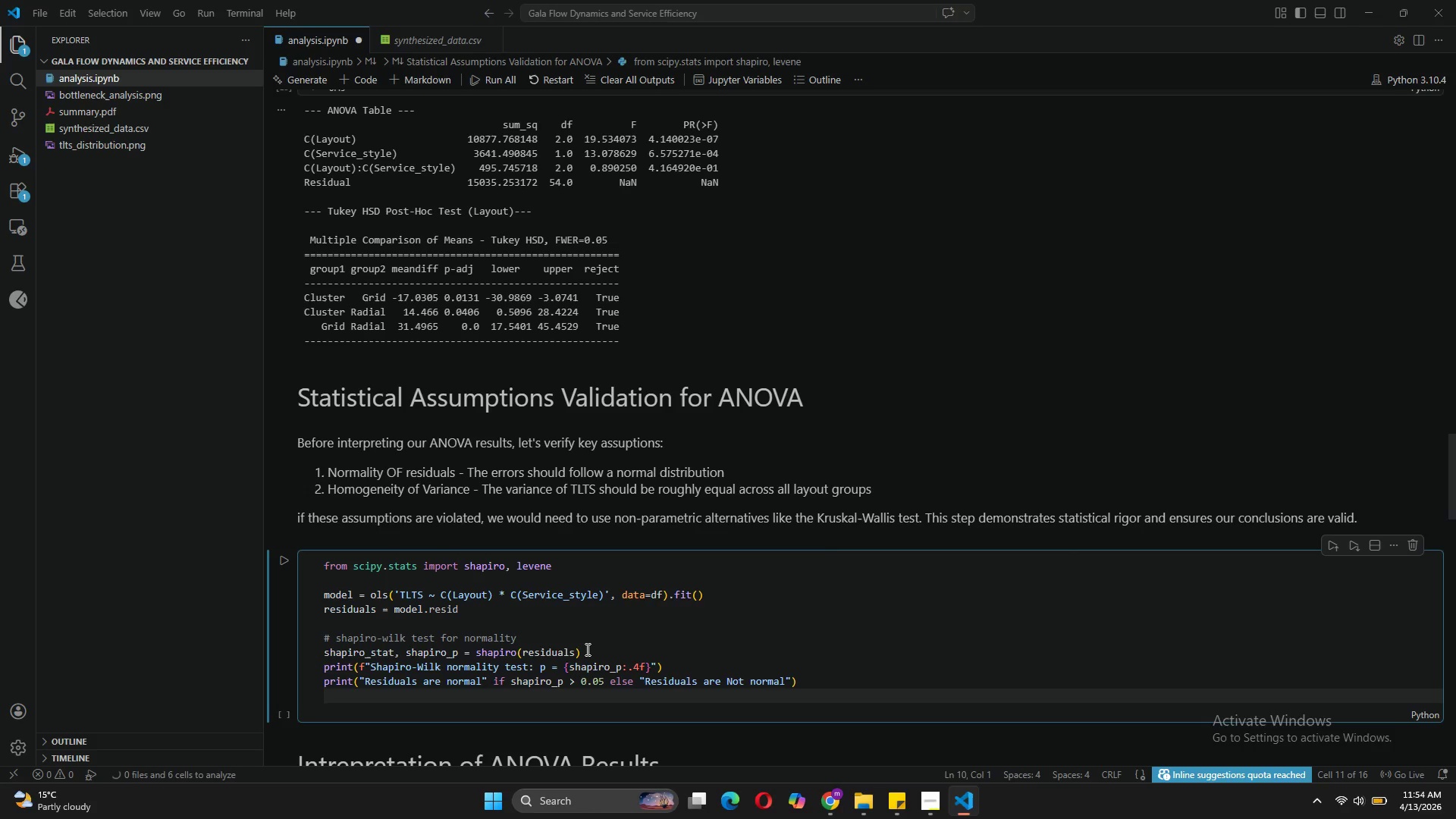 
key(Enter)
 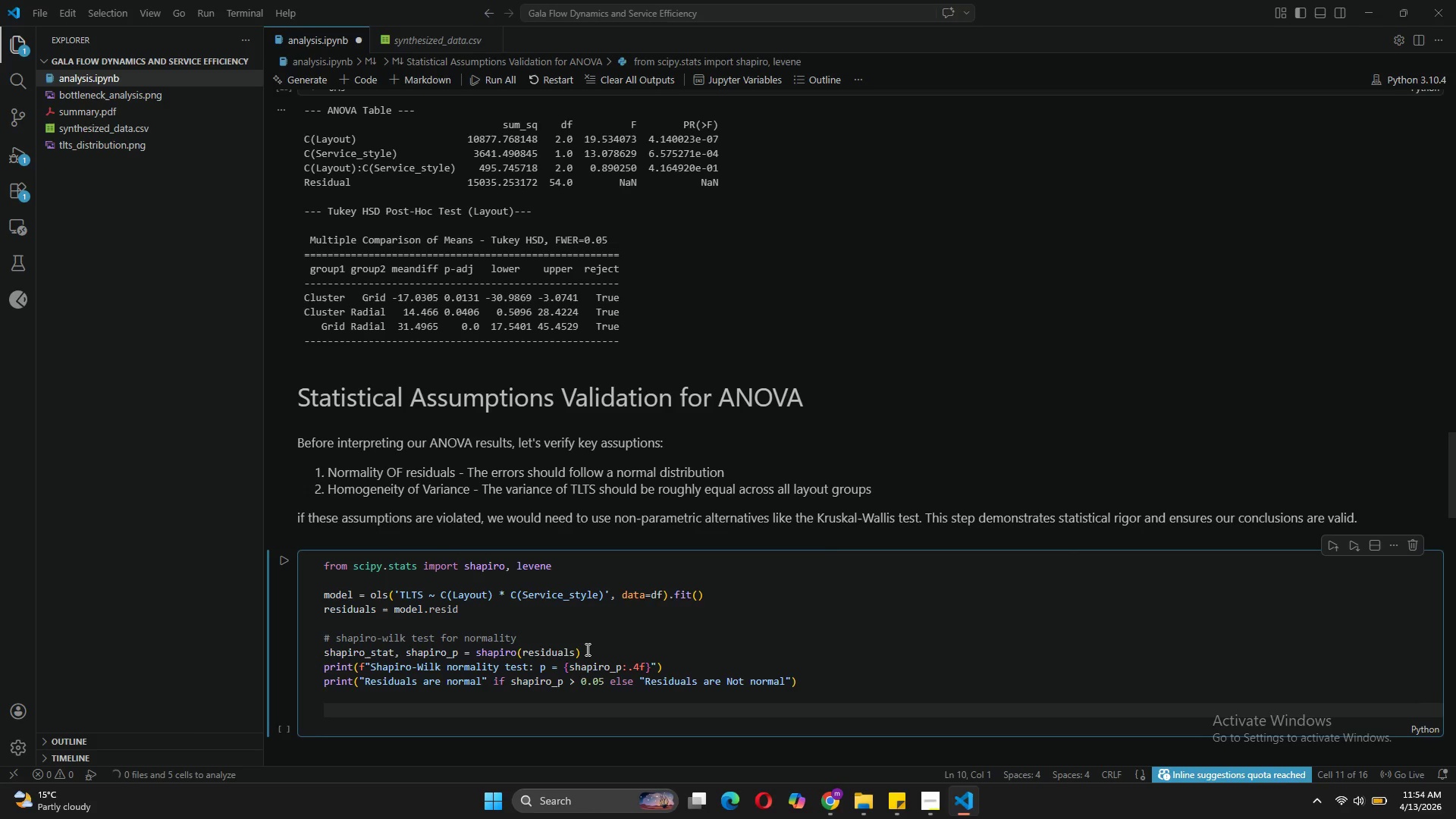 
type(# Levene's test for homogeneity of variance)
 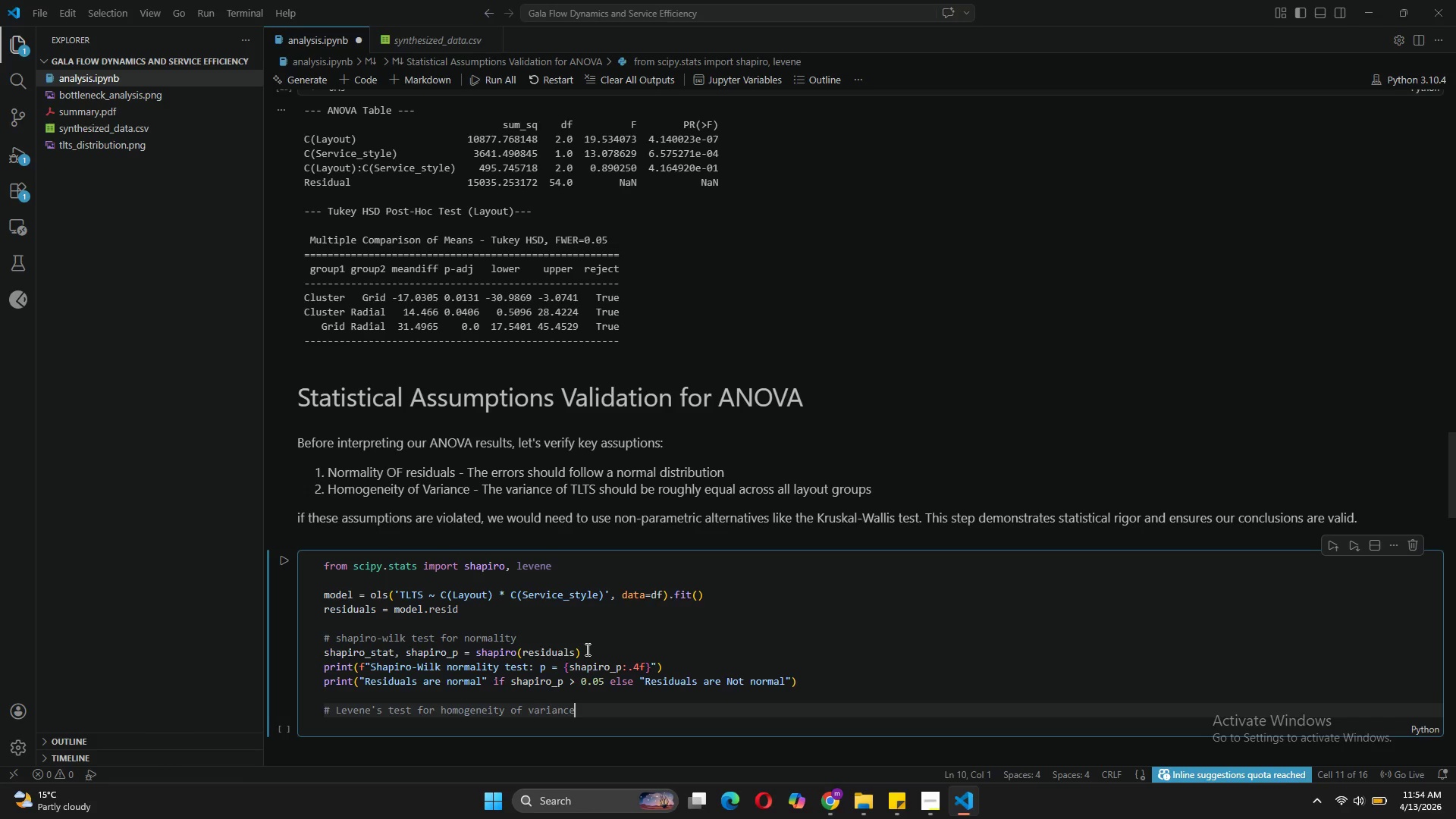 
key(Enter)
 